 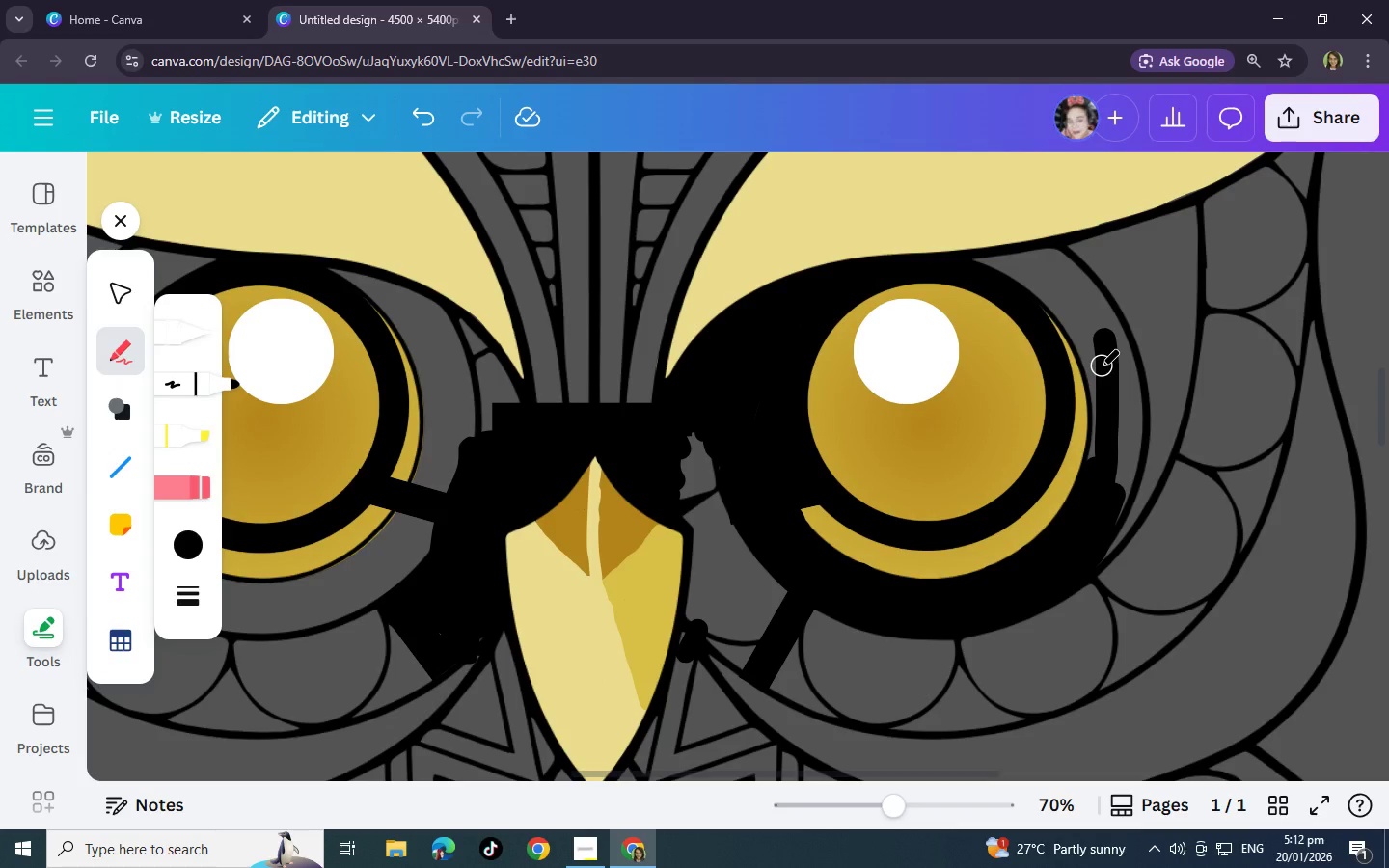 
scroll: coordinate [1156, 428], scroll_direction: up, amount: 2.0
 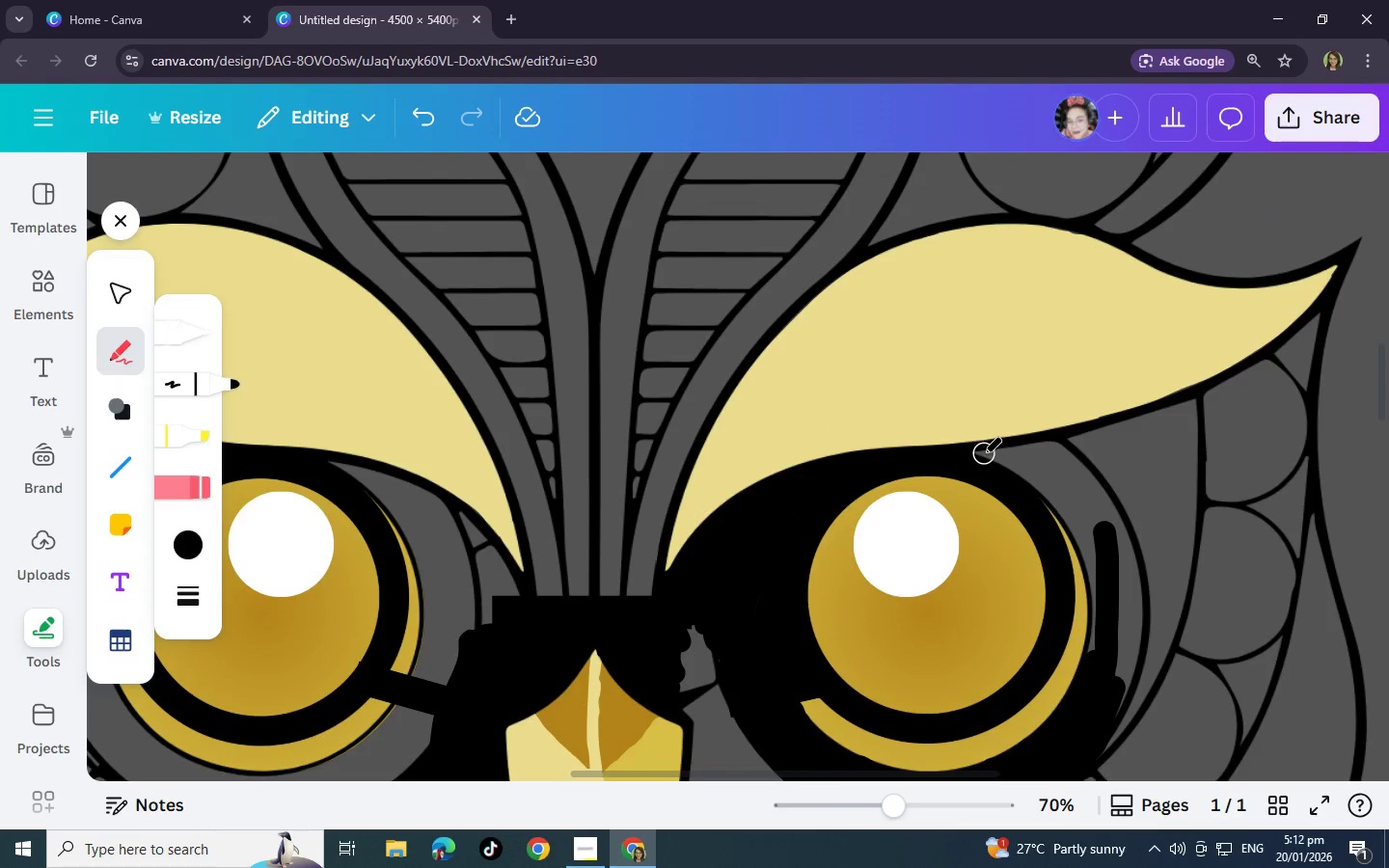 
left_click_drag(start_coordinate=[983, 453], to_coordinate=[1267, 366])
 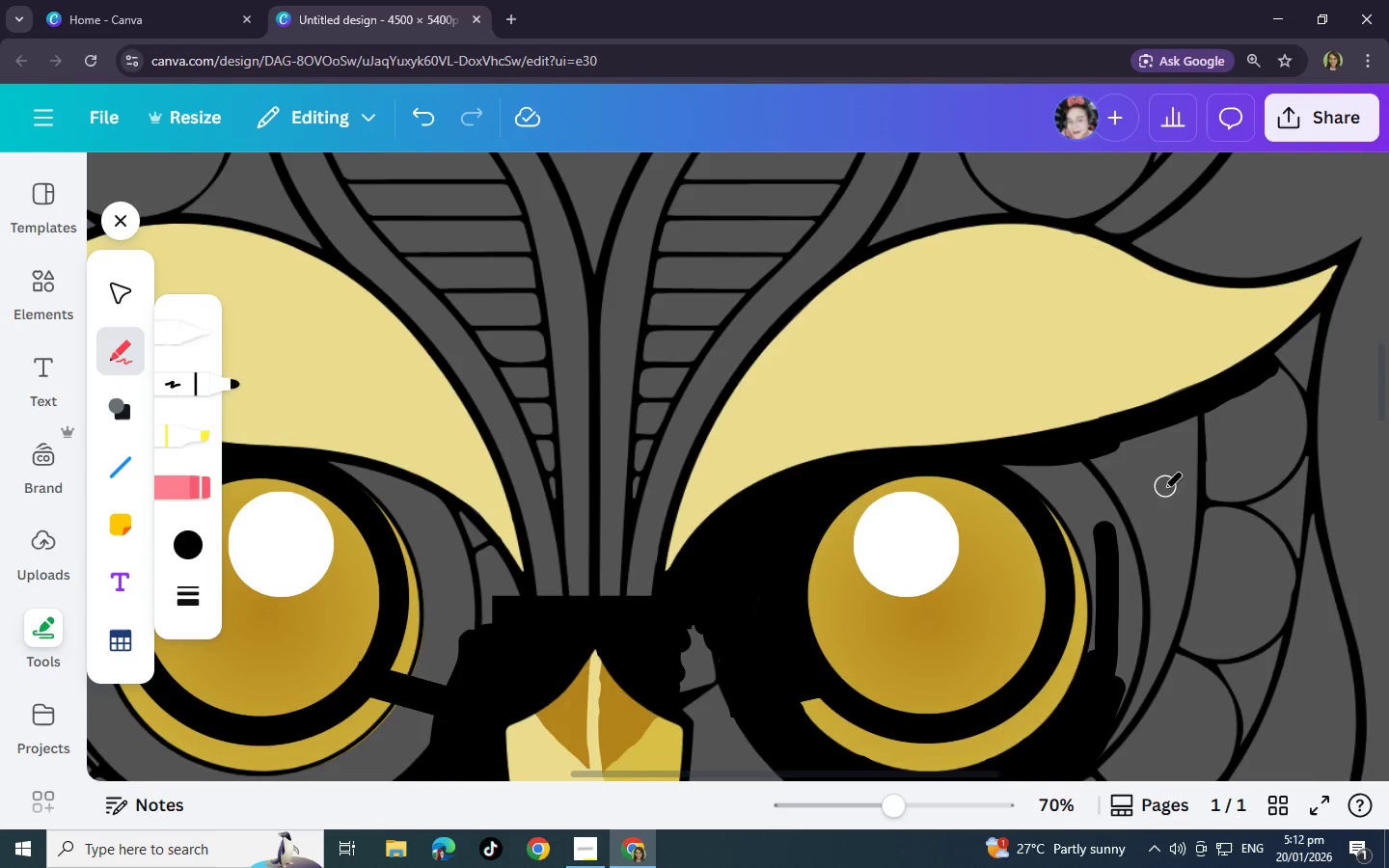 
scroll: coordinate [1160, 491], scroll_direction: down, amount: 3.0
 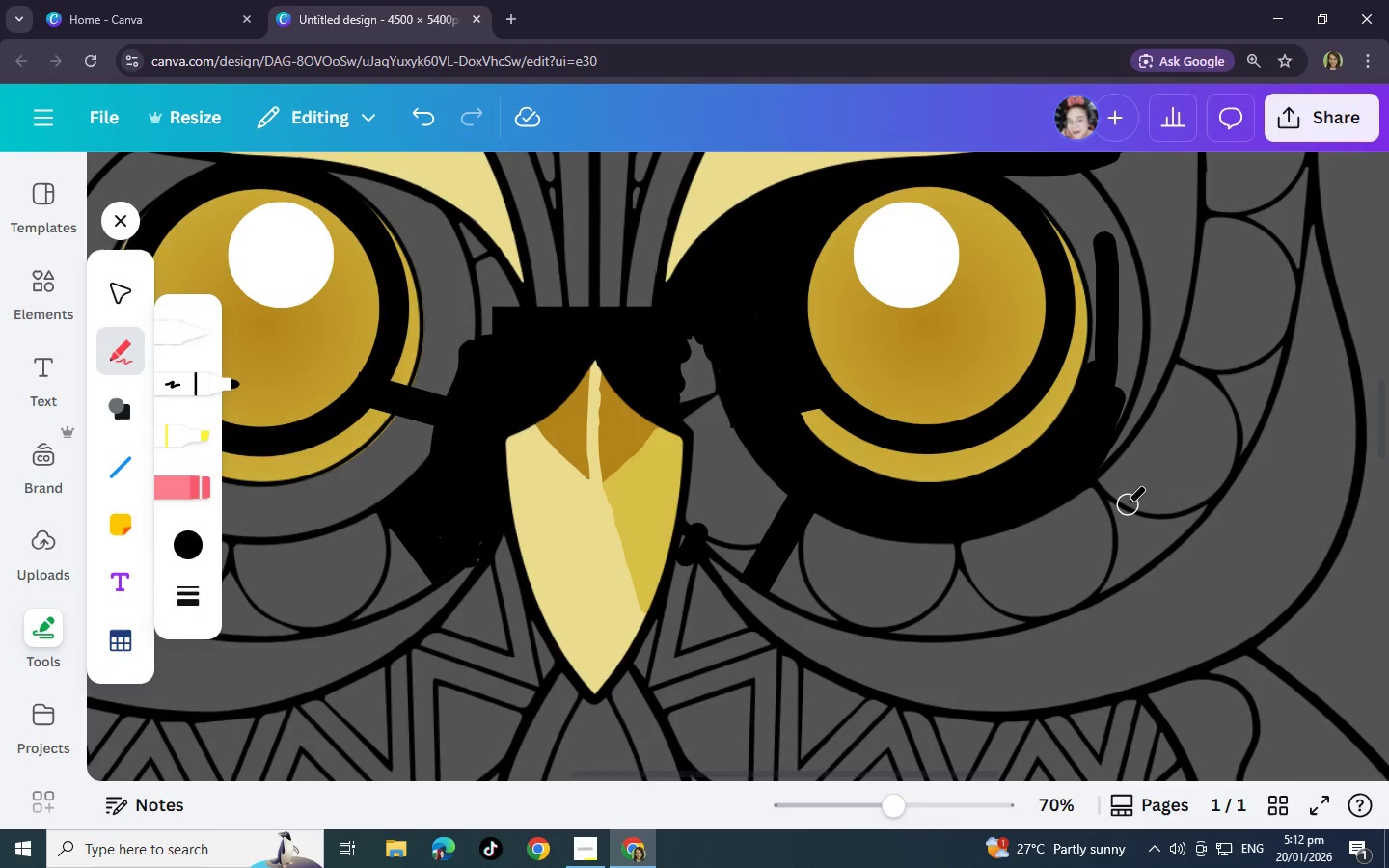 
hold_key(key=ControlLeft, duration=0.77)
scroll: coordinate [1114, 465], scroll_direction: up, amount: 5.0
 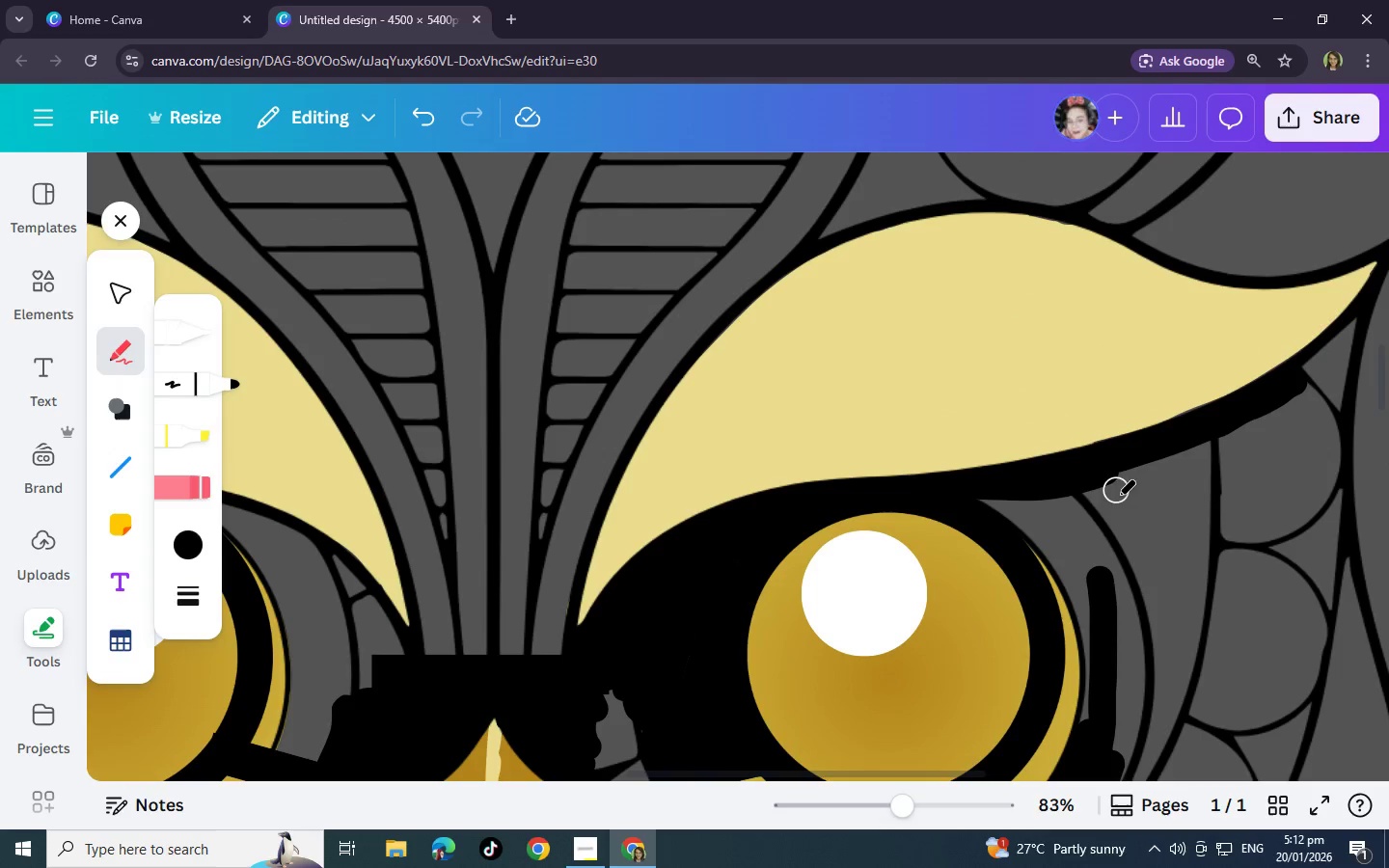 
key(Control+Z)
 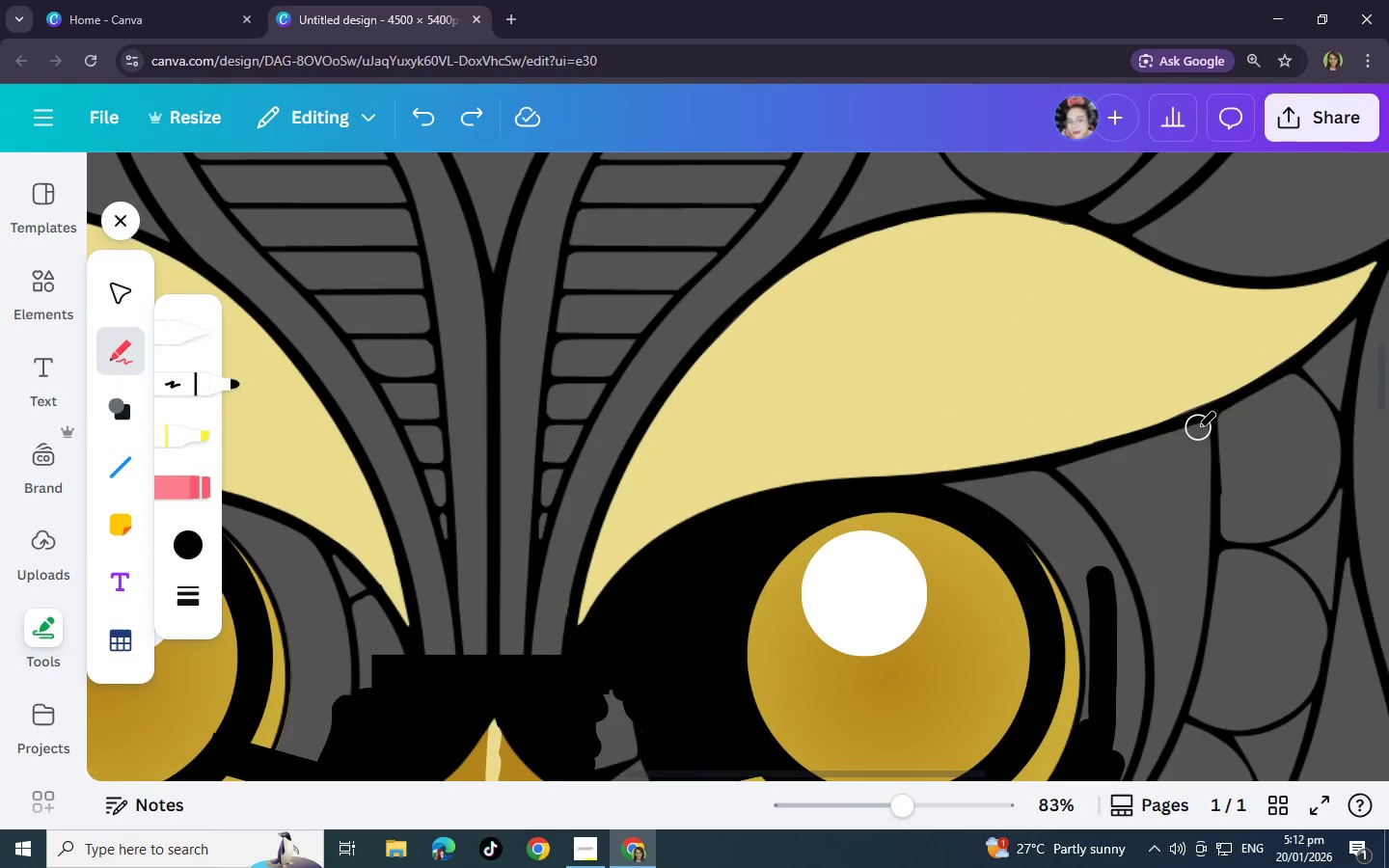 
left_click_drag(start_coordinate=[1198, 427], to_coordinate=[1119, 725])
 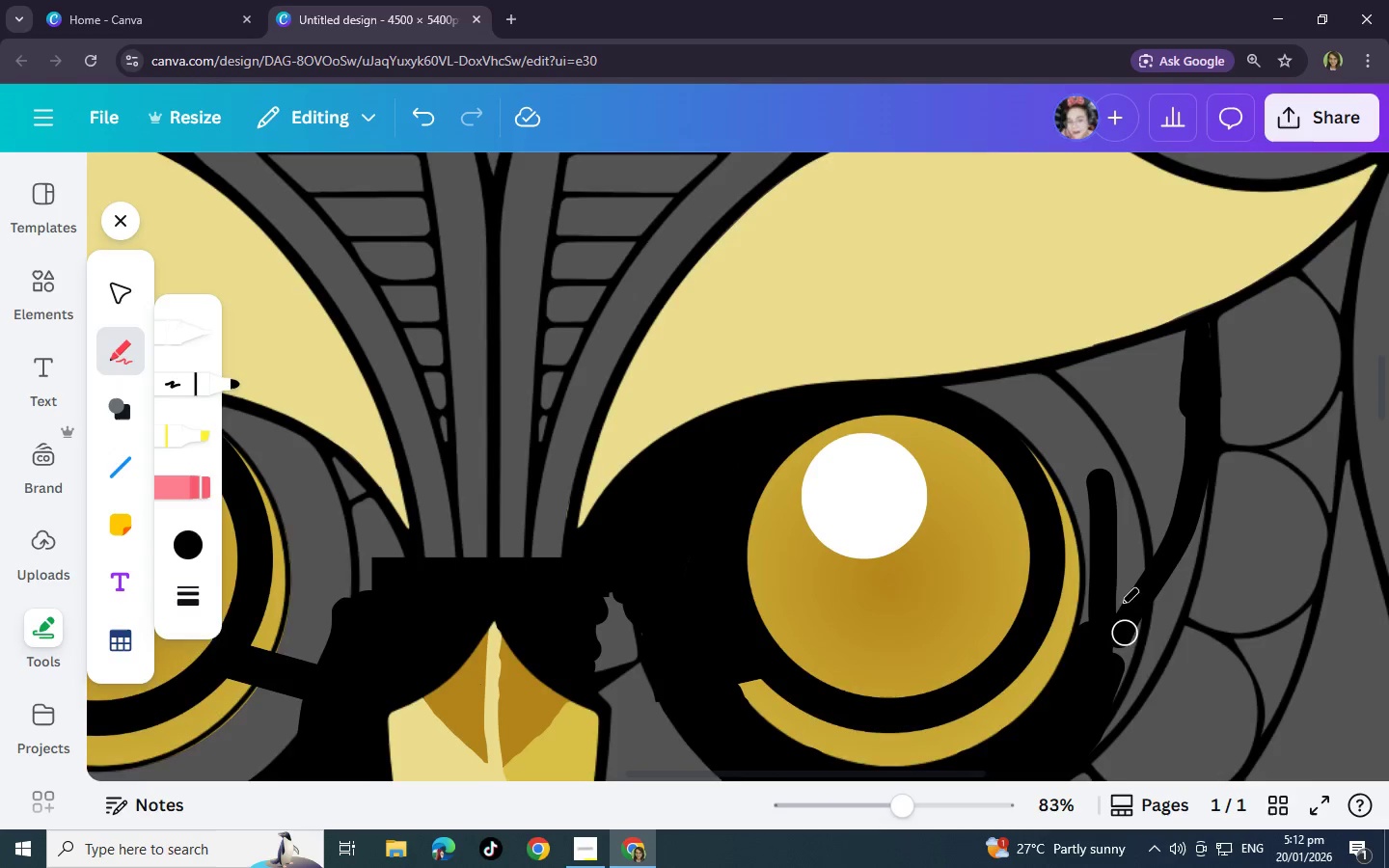 
scroll: coordinate [1124, 616], scroll_direction: down, amount: 3.0
 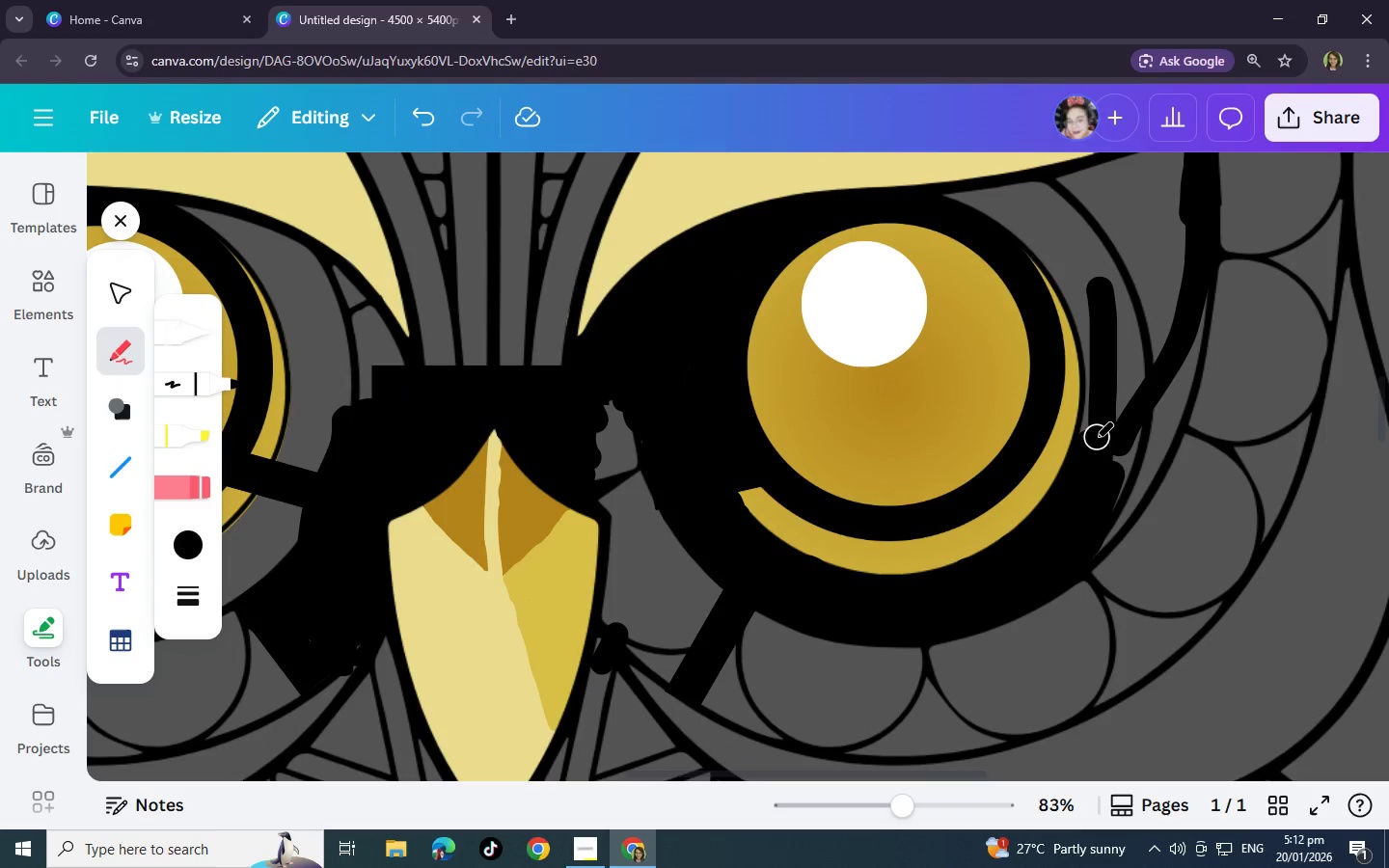 
left_click_drag(start_coordinate=[1094, 438], to_coordinate=[1082, 261])
 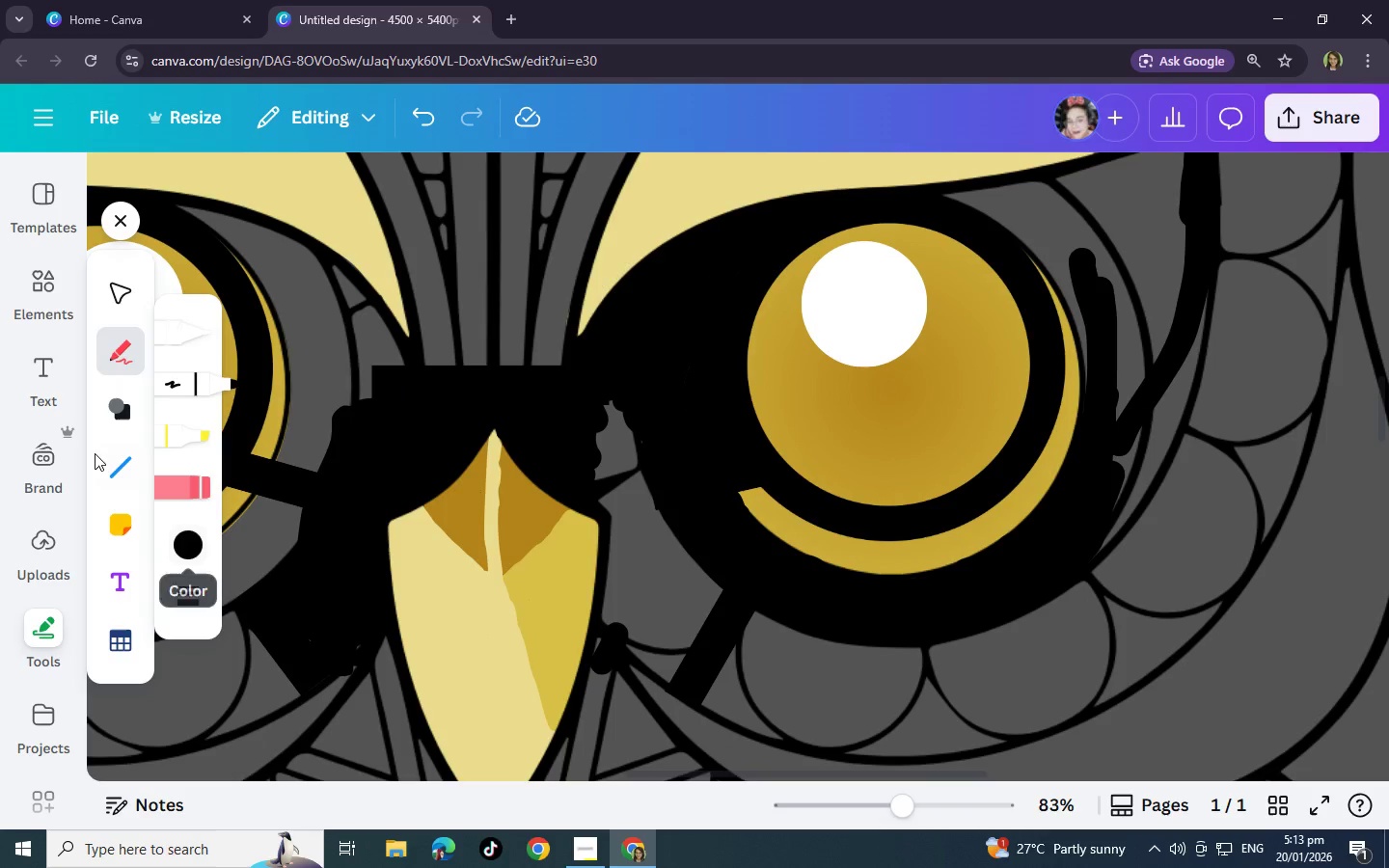 
left_click([120, 412])
 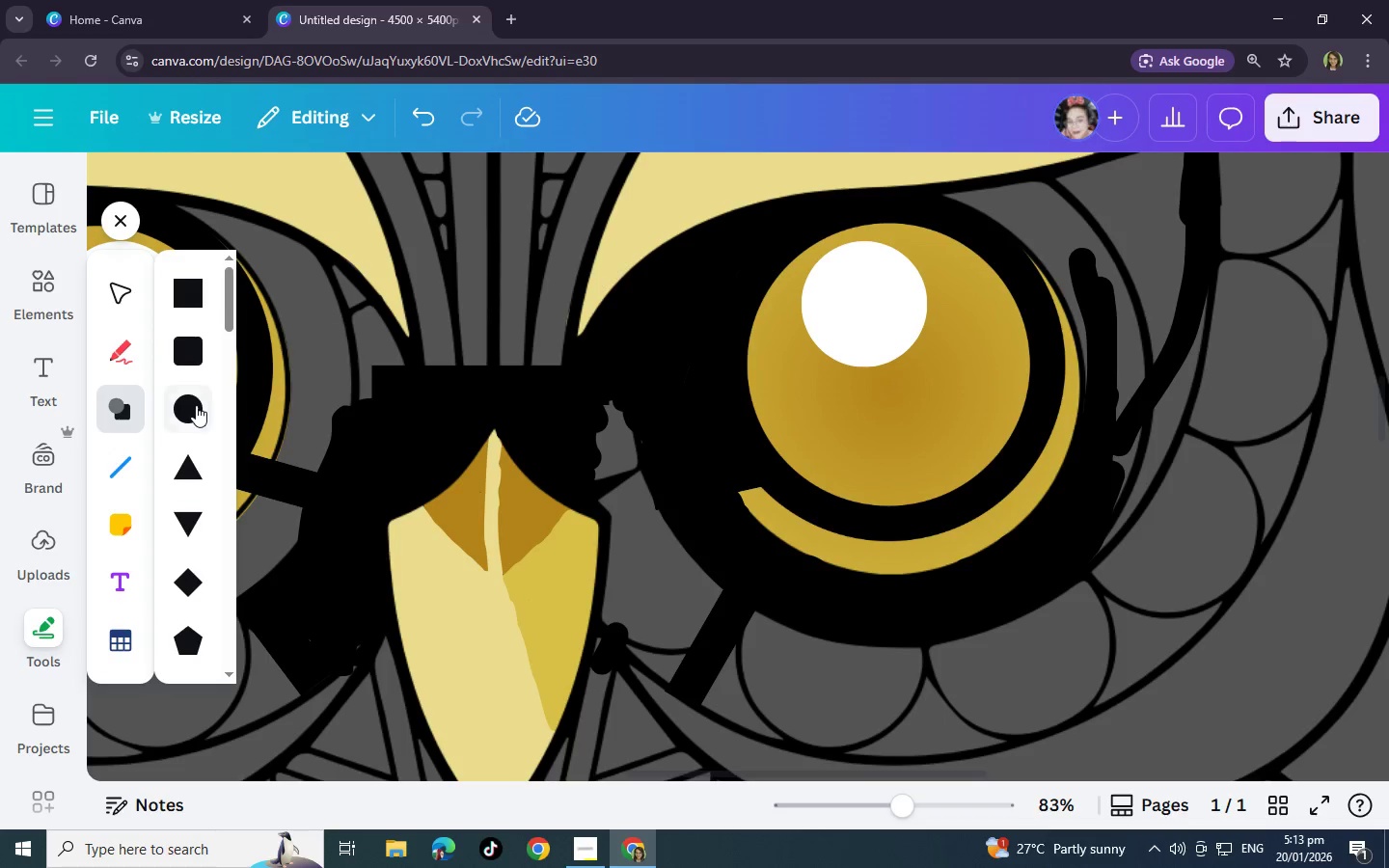 
left_click([189, 417])
 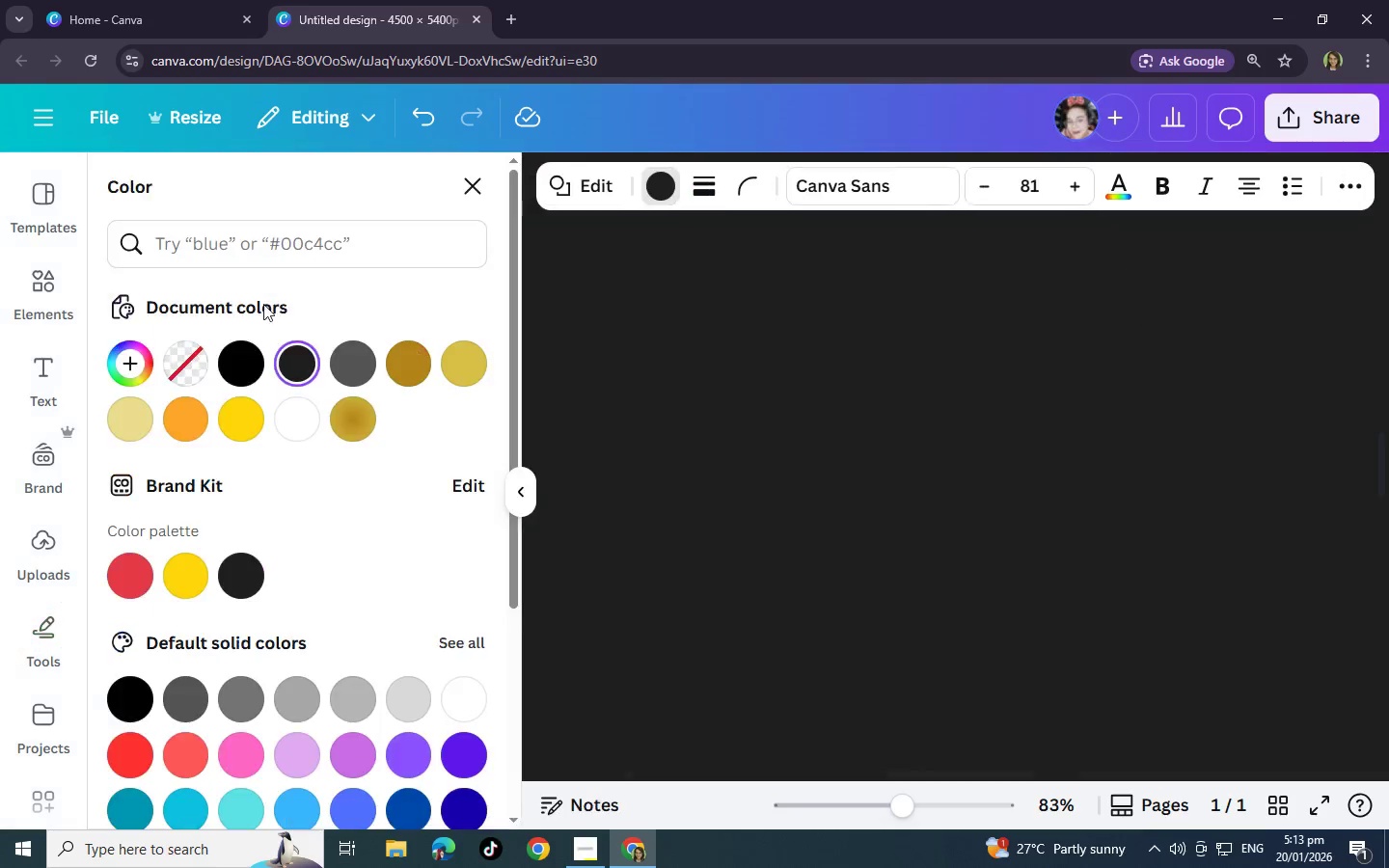 
left_click([240, 352])
 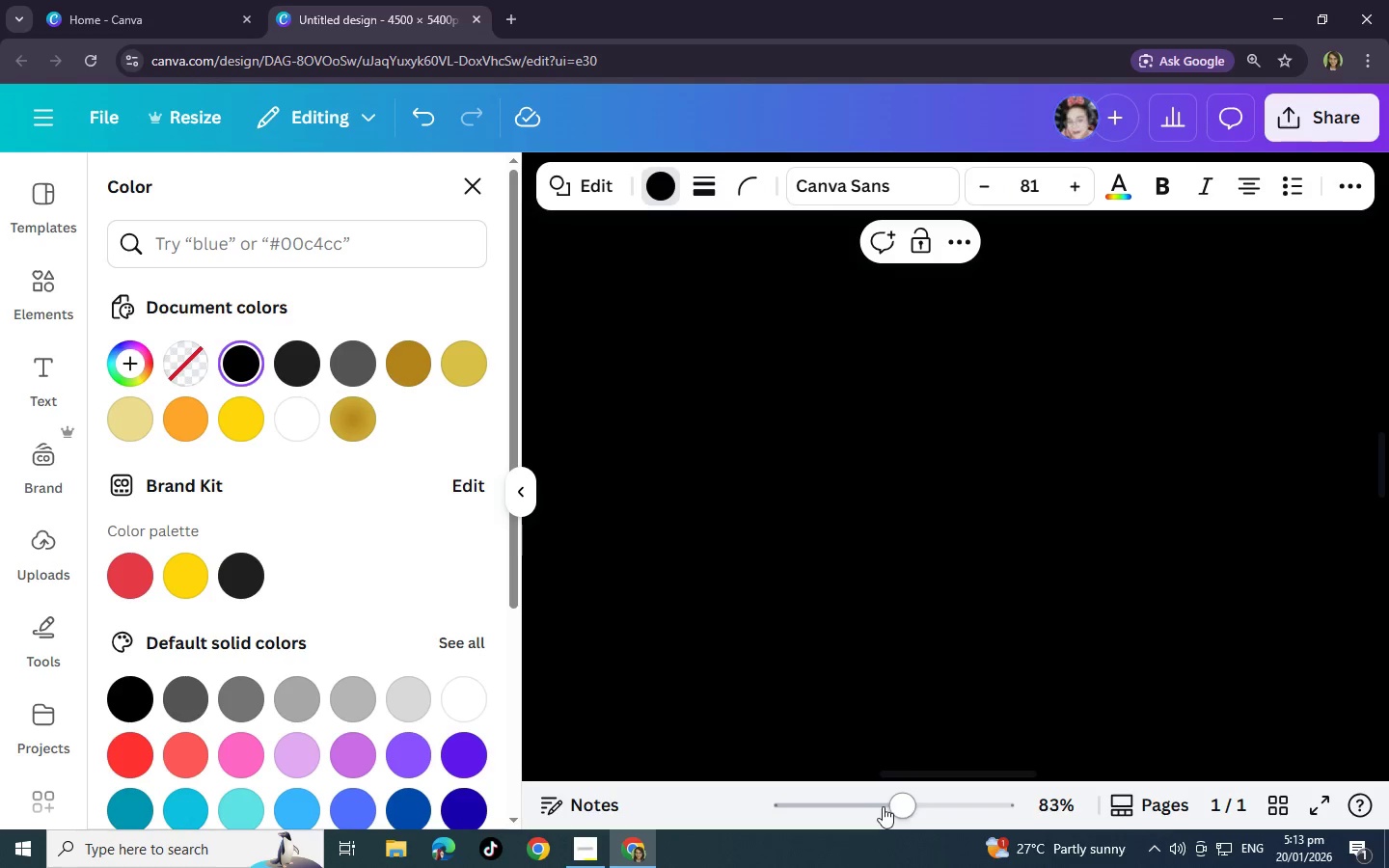 
left_click([860, 806])
 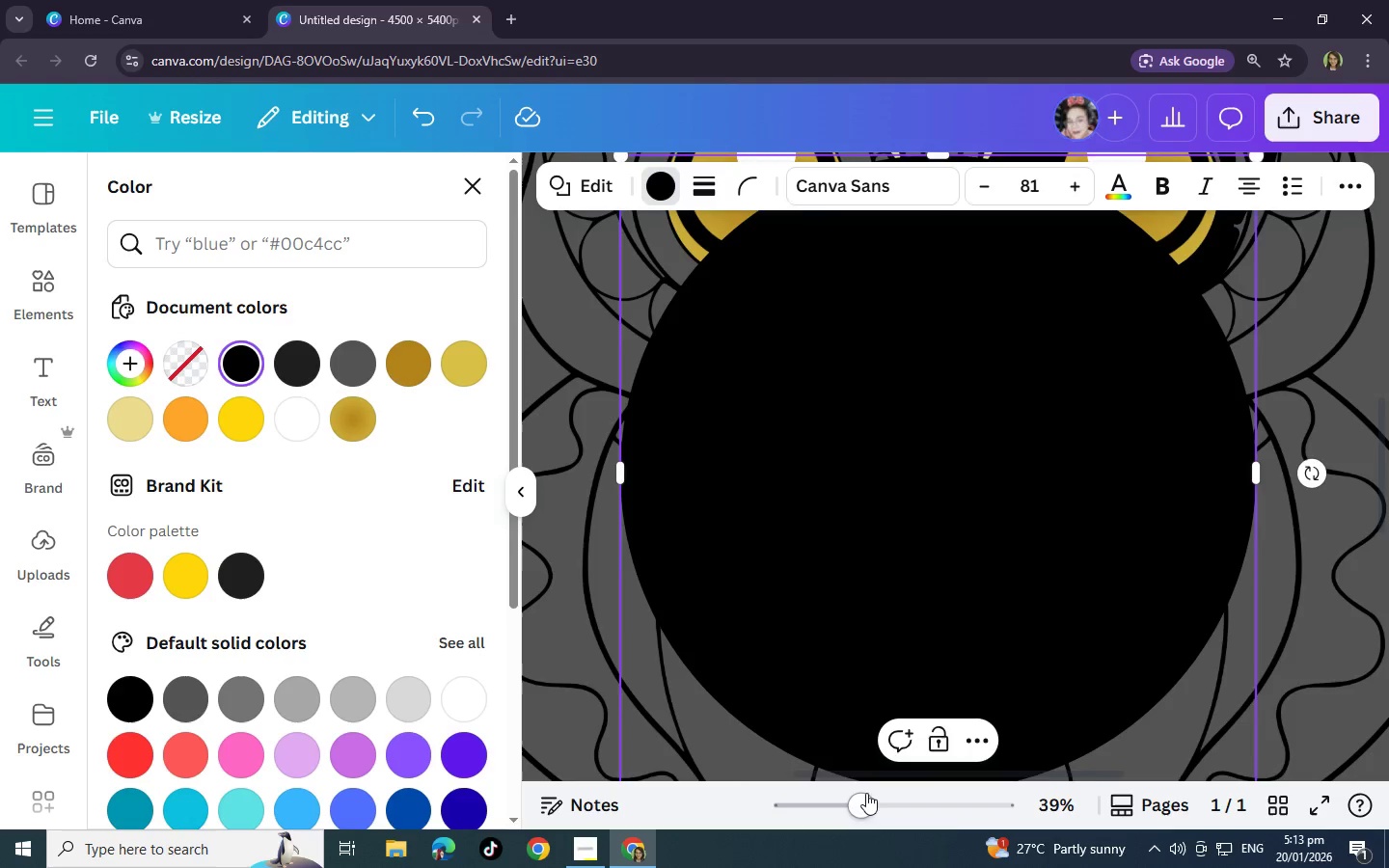 
left_click_drag(start_coordinate=[864, 793], to_coordinate=[830, 801])
 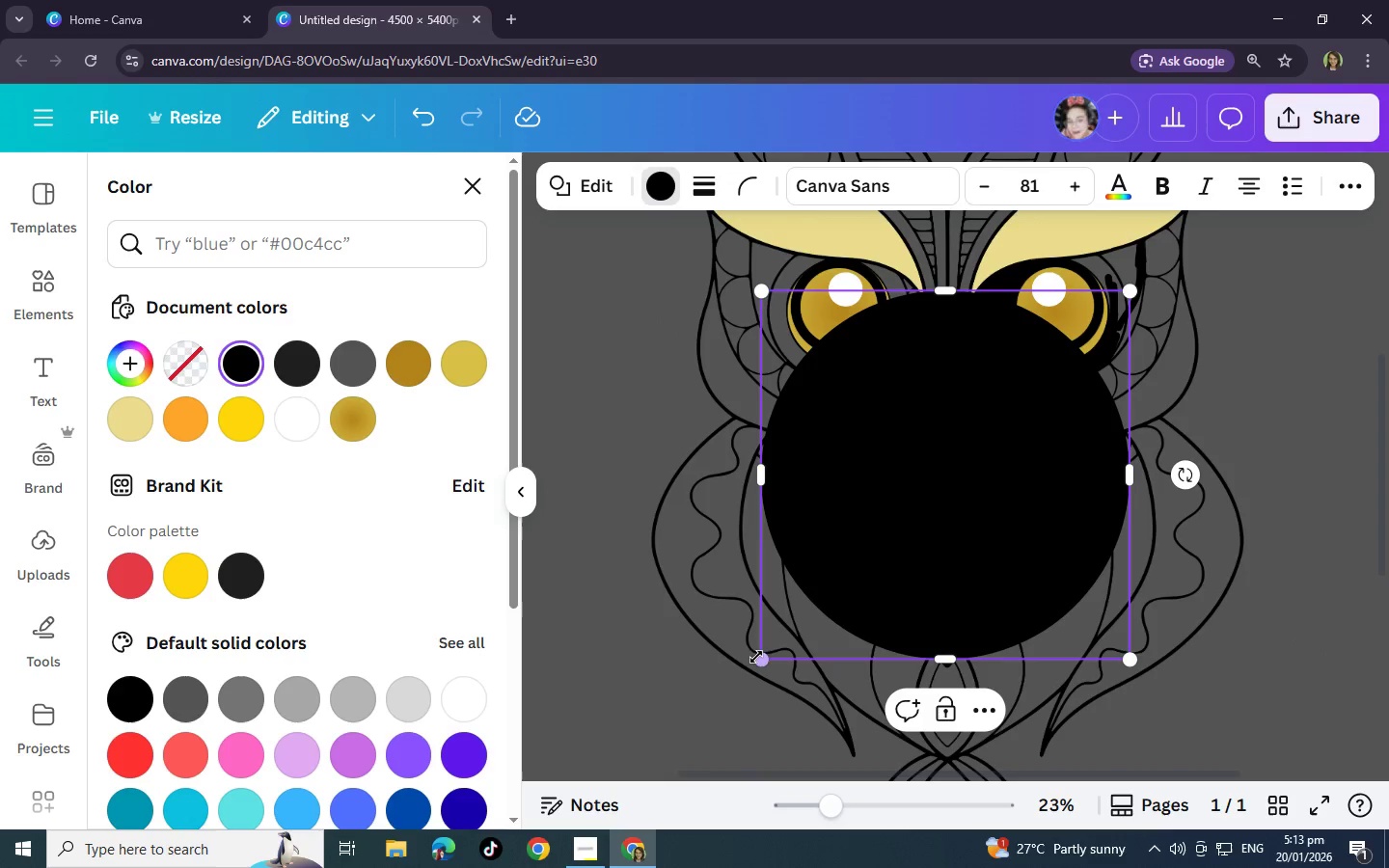 
left_click_drag(start_coordinate=[761, 657], to_coordinate=[1096, 344])
 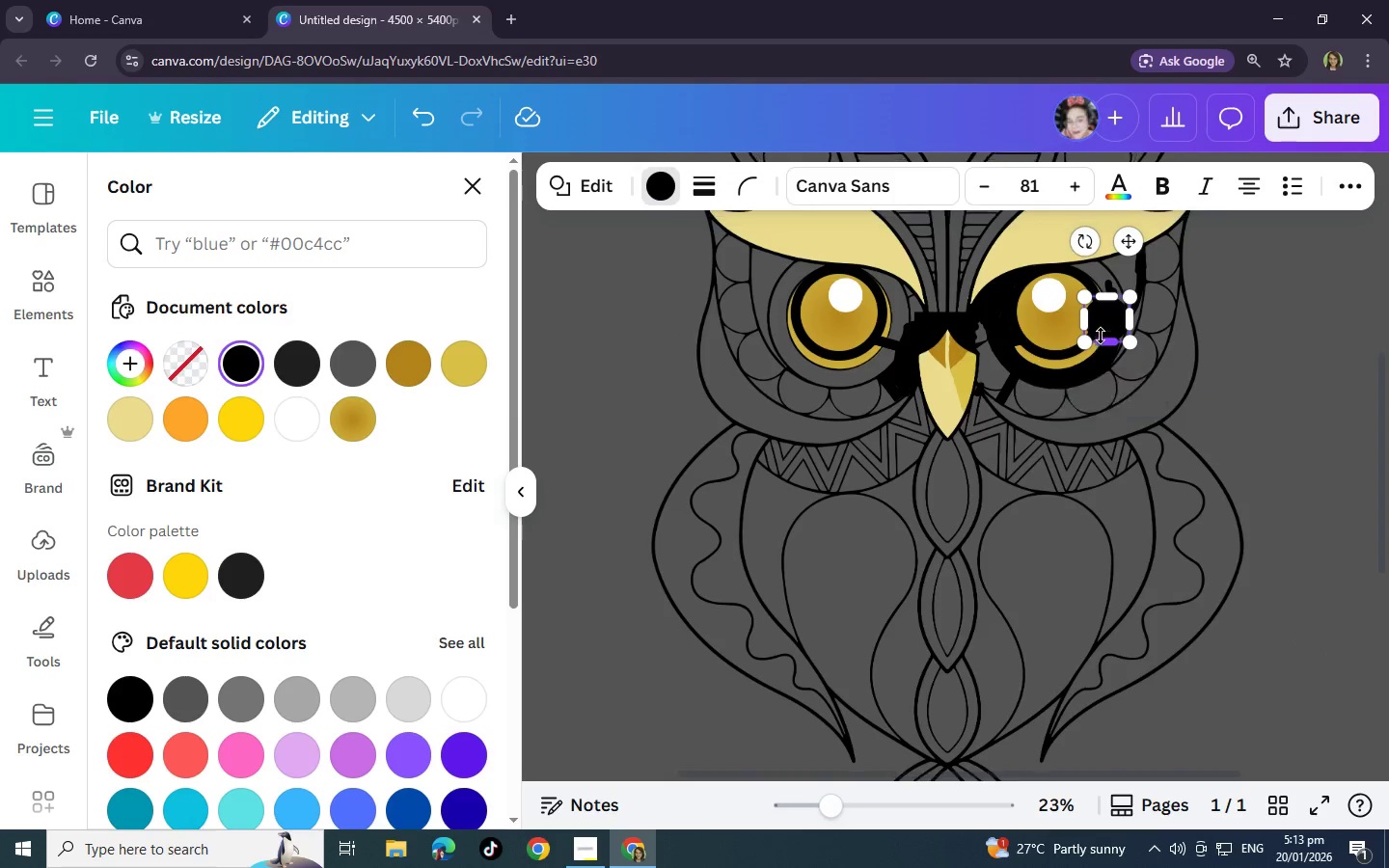 
scroll: coordinate [1101, 336], scroll_direction: up, amount: 2.0
 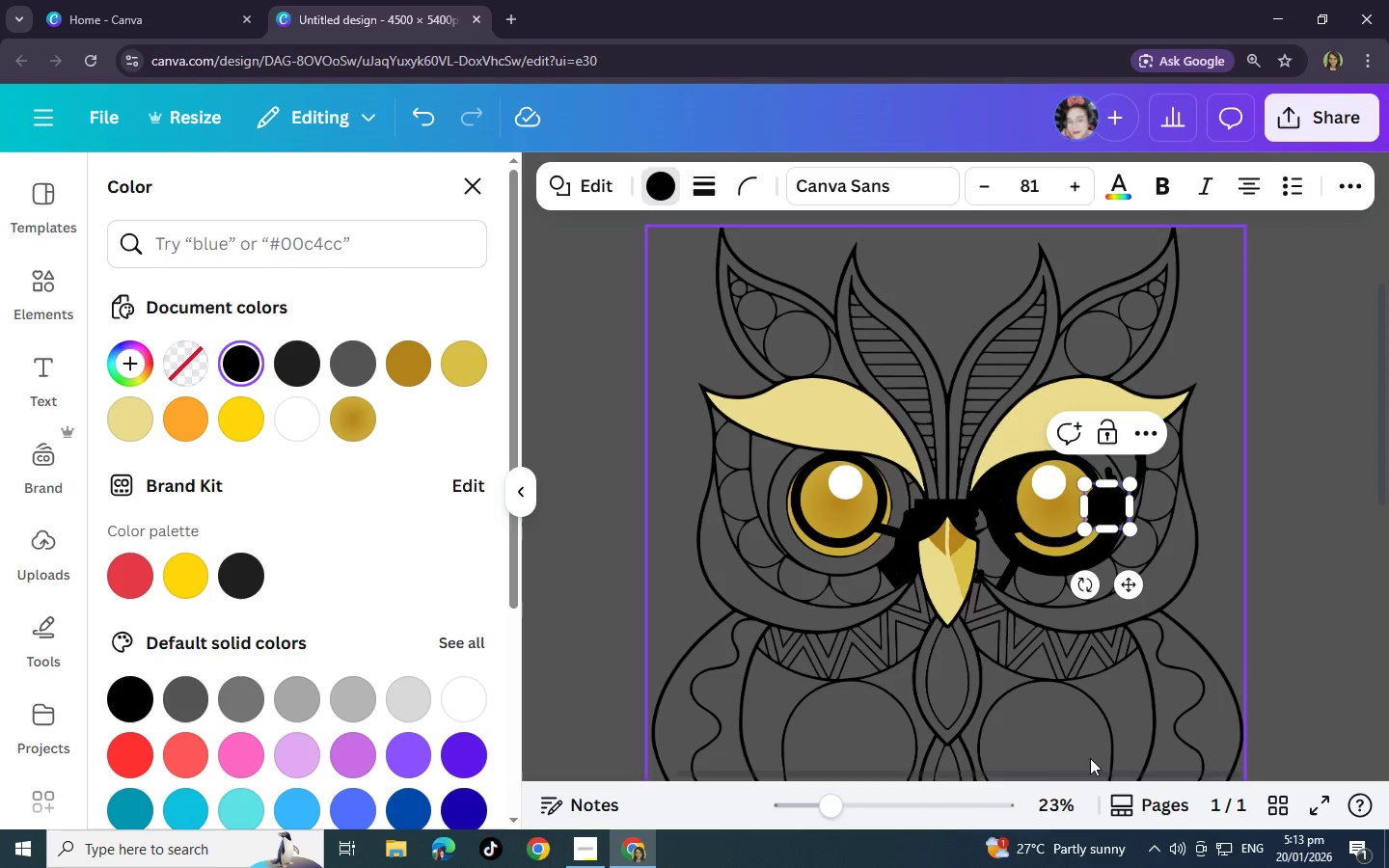 
left_click([920, 808])
 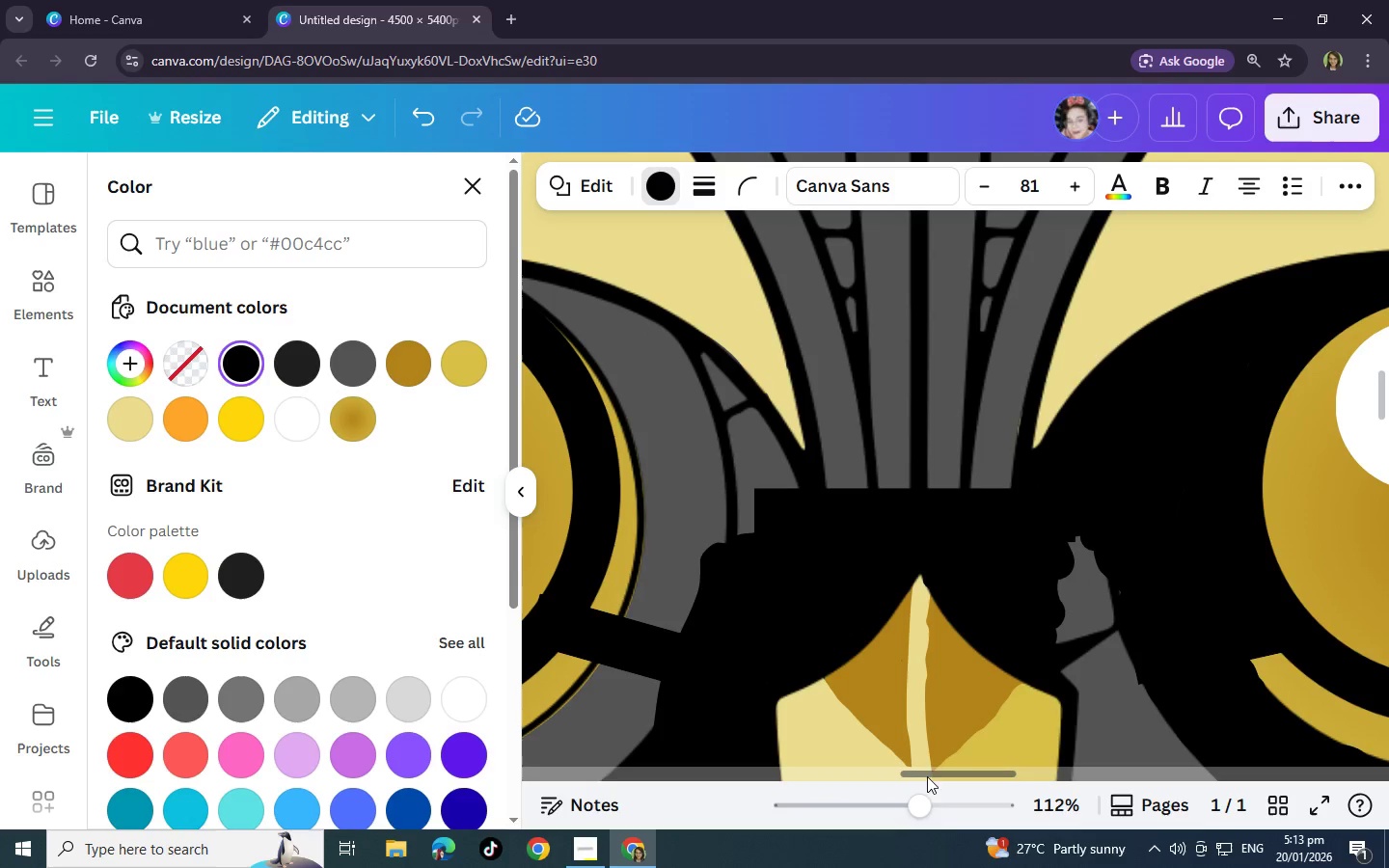 
left_click_drag(start_coordinate=[941, 771], to_coordinate=[1089, 754])
 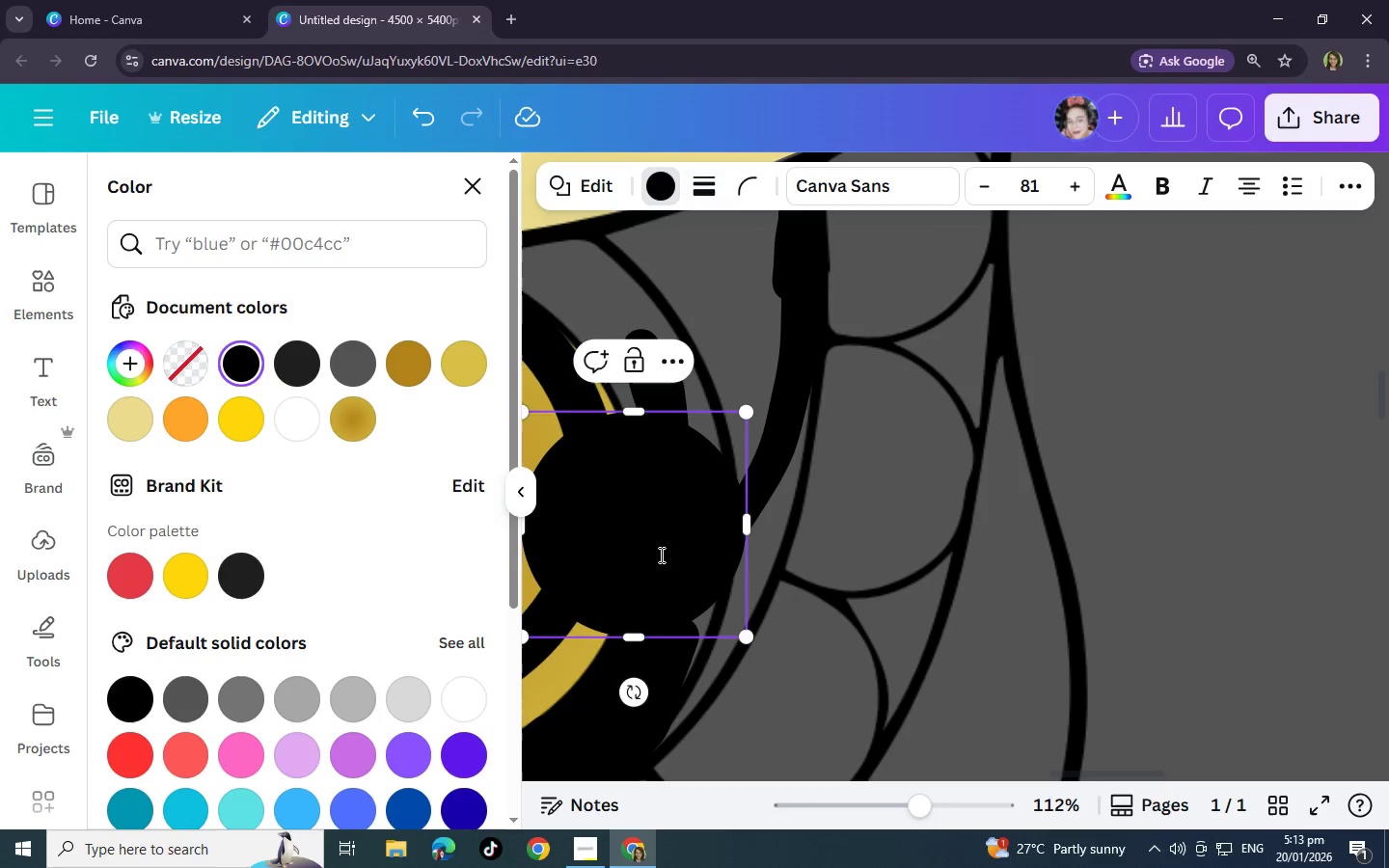 
left_click_drag(start_coordinate=[660, 556], to_coordinate=[749, 381])
 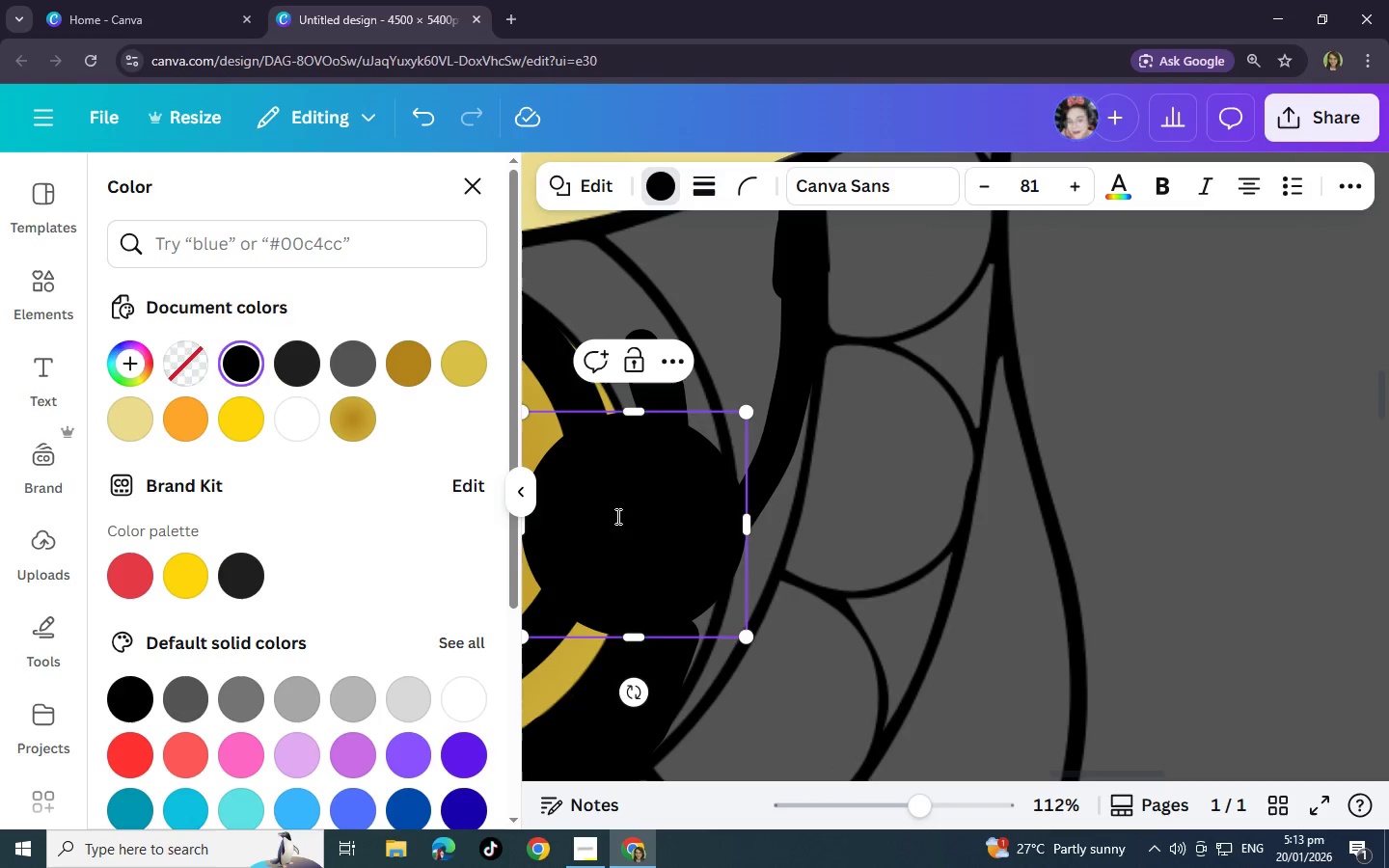 
left_click_drag(start_coordinate=[616, 516], to_coordinate=[705, 423])
 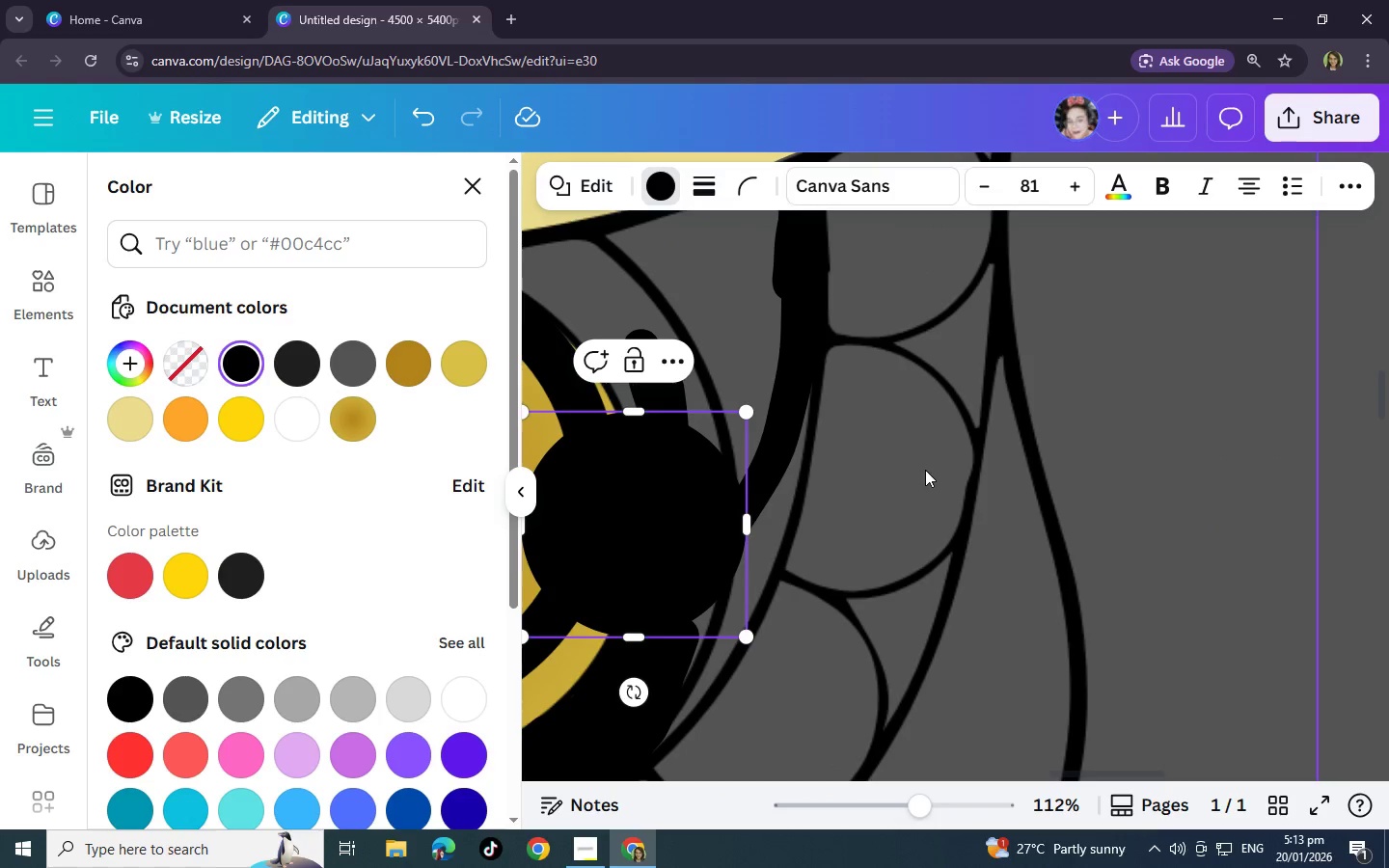 
left_click([925, 470])
 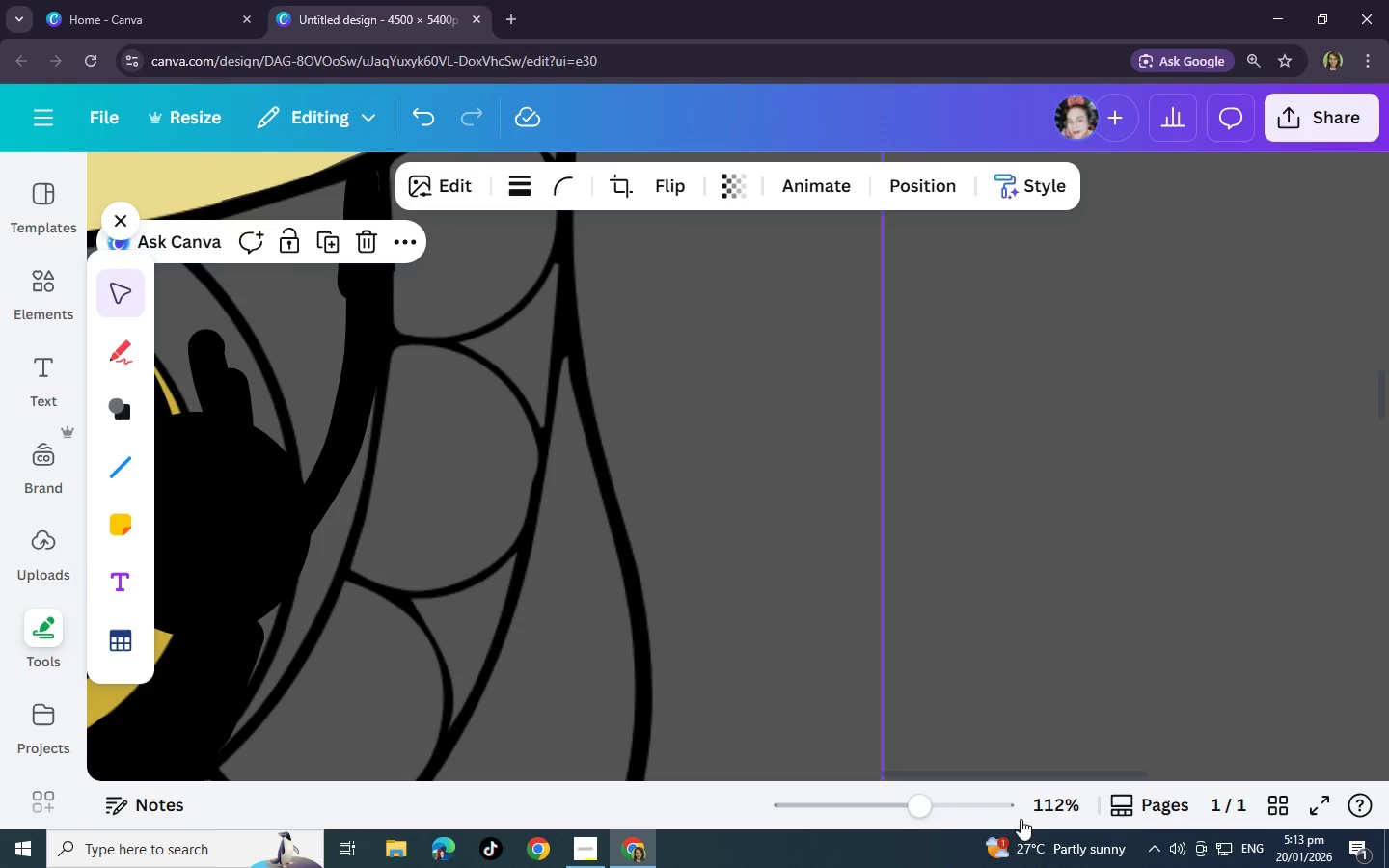 
left_click_drag(start_coordinate=[900, 800], to_coordinate=[862, 802])
 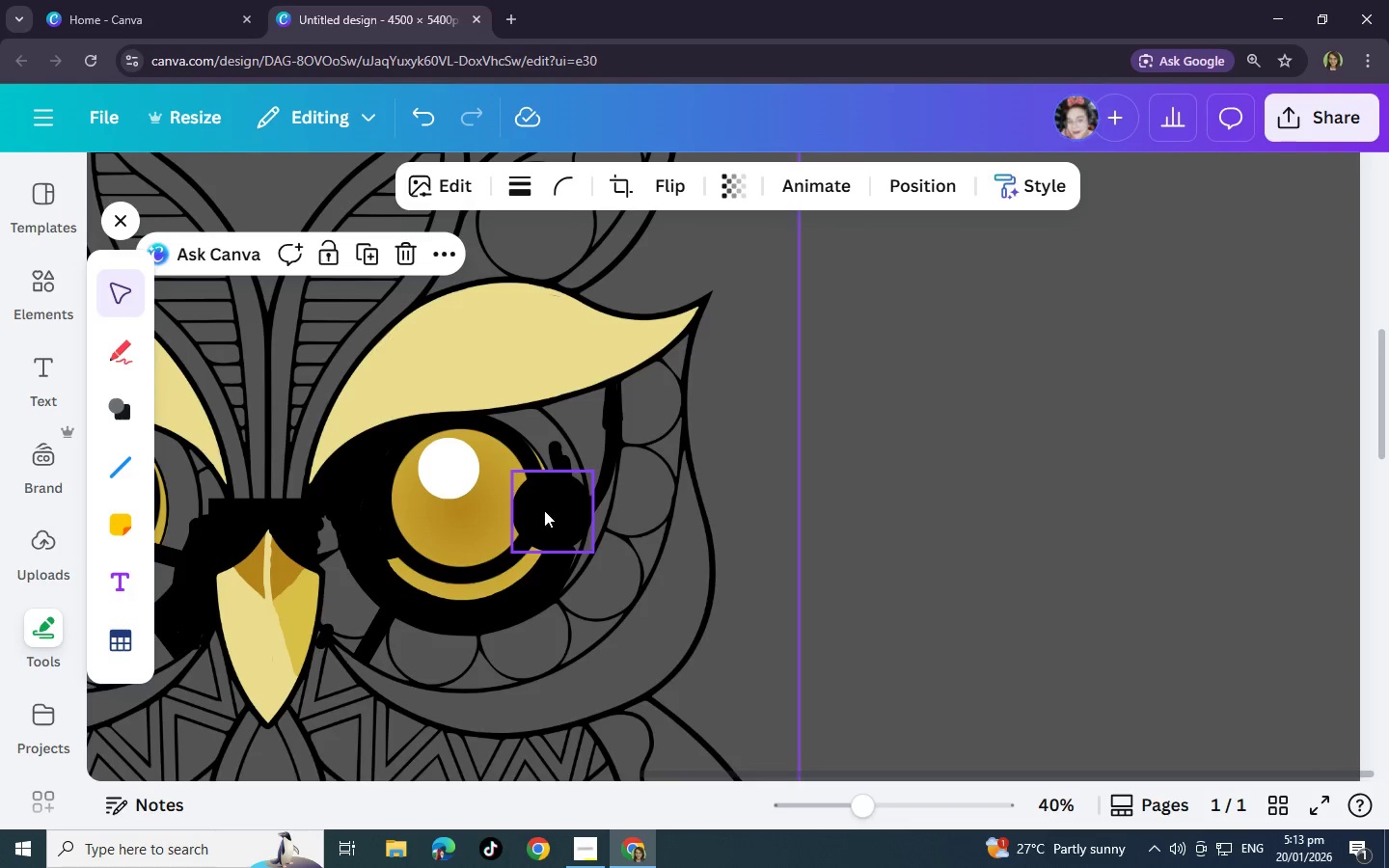 
left_click([544, 510])
 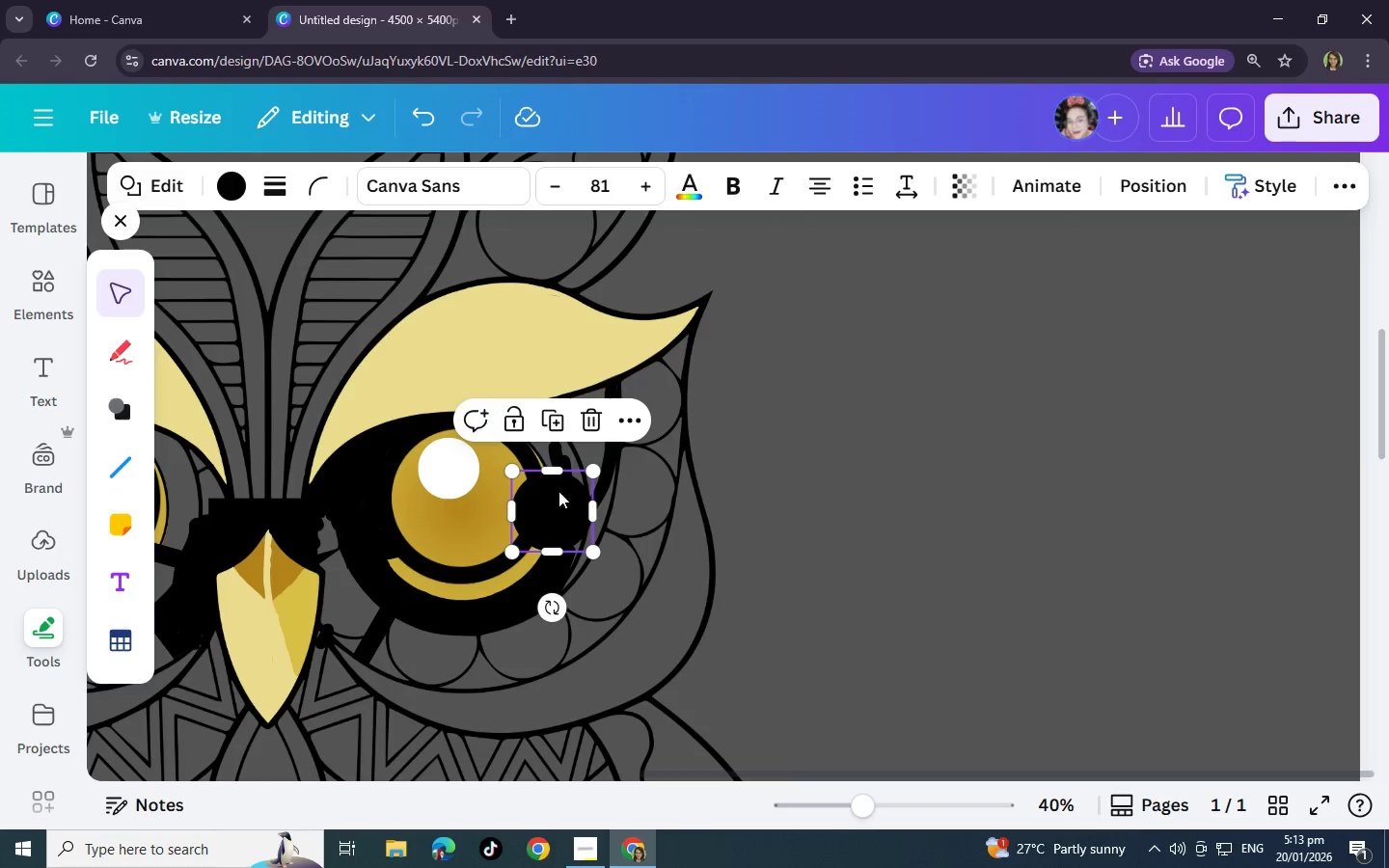 
left_click_drag(start_coordinate=[551, 501], to_coordinate=[568, 421])
 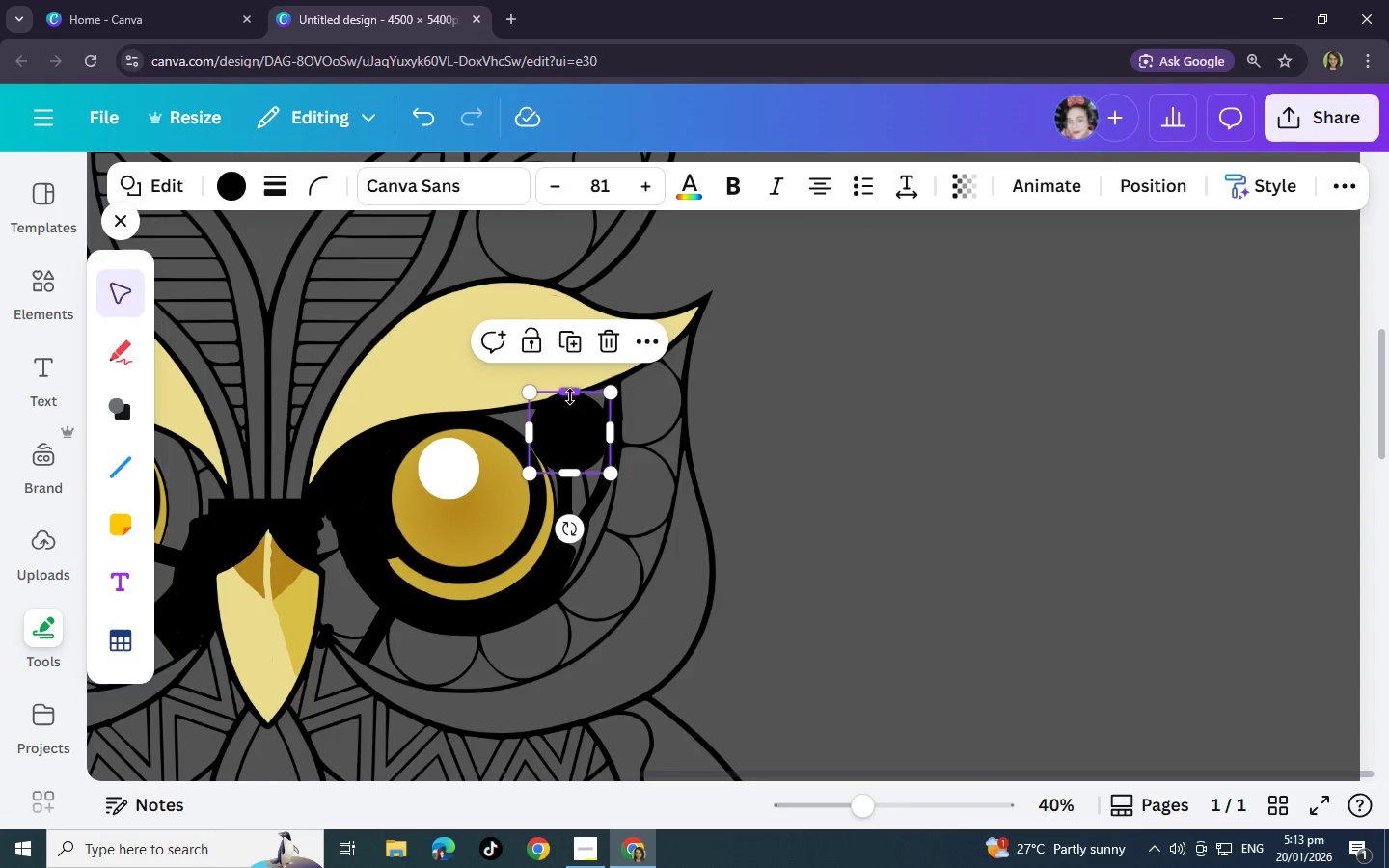 
left_click_drag(start_coordinate=[567, 392], to_coordinate=[570, 402])
 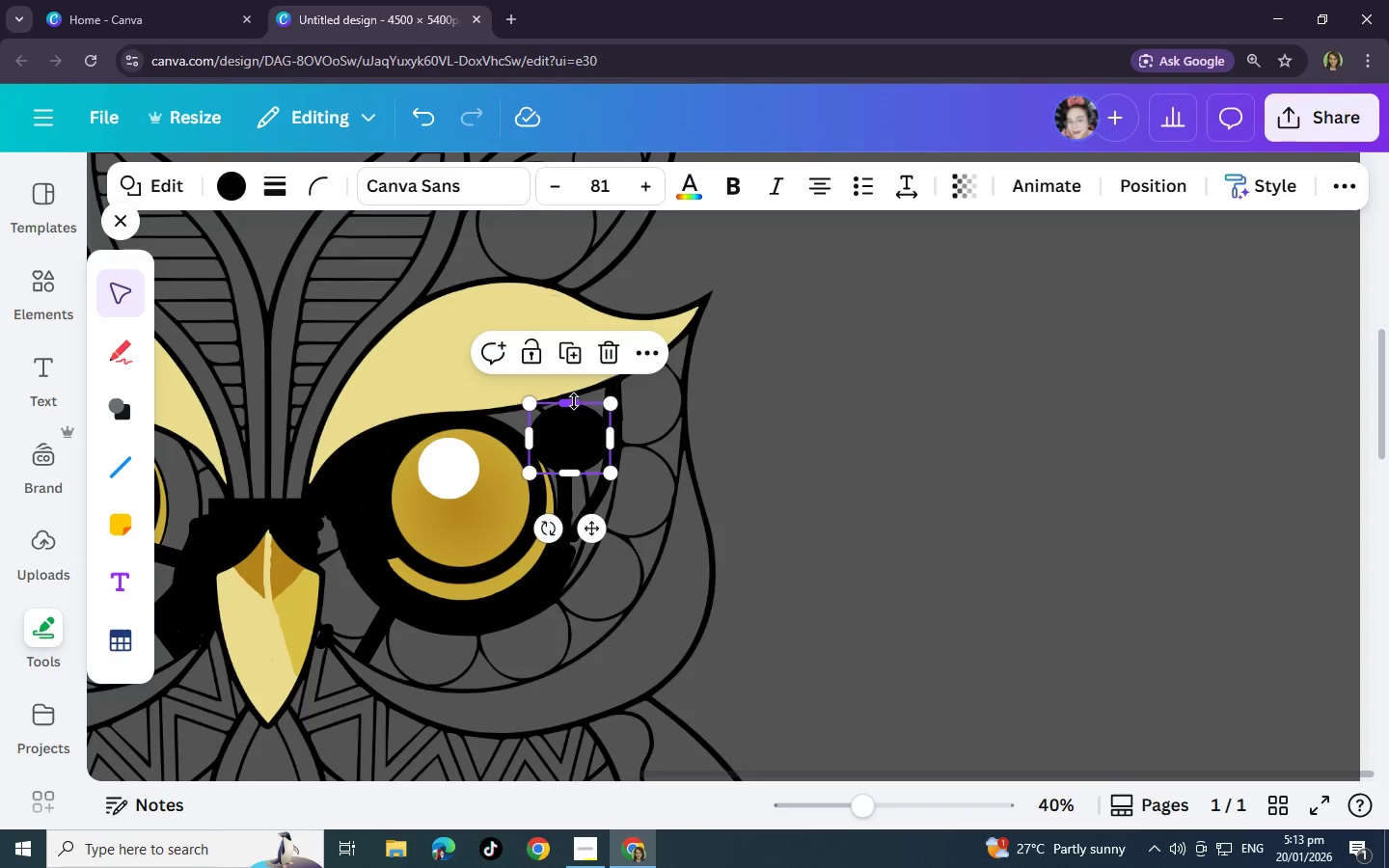 
left_click_drag(start_coordinate=[526, 438], to_coordinate=[535, 435])
 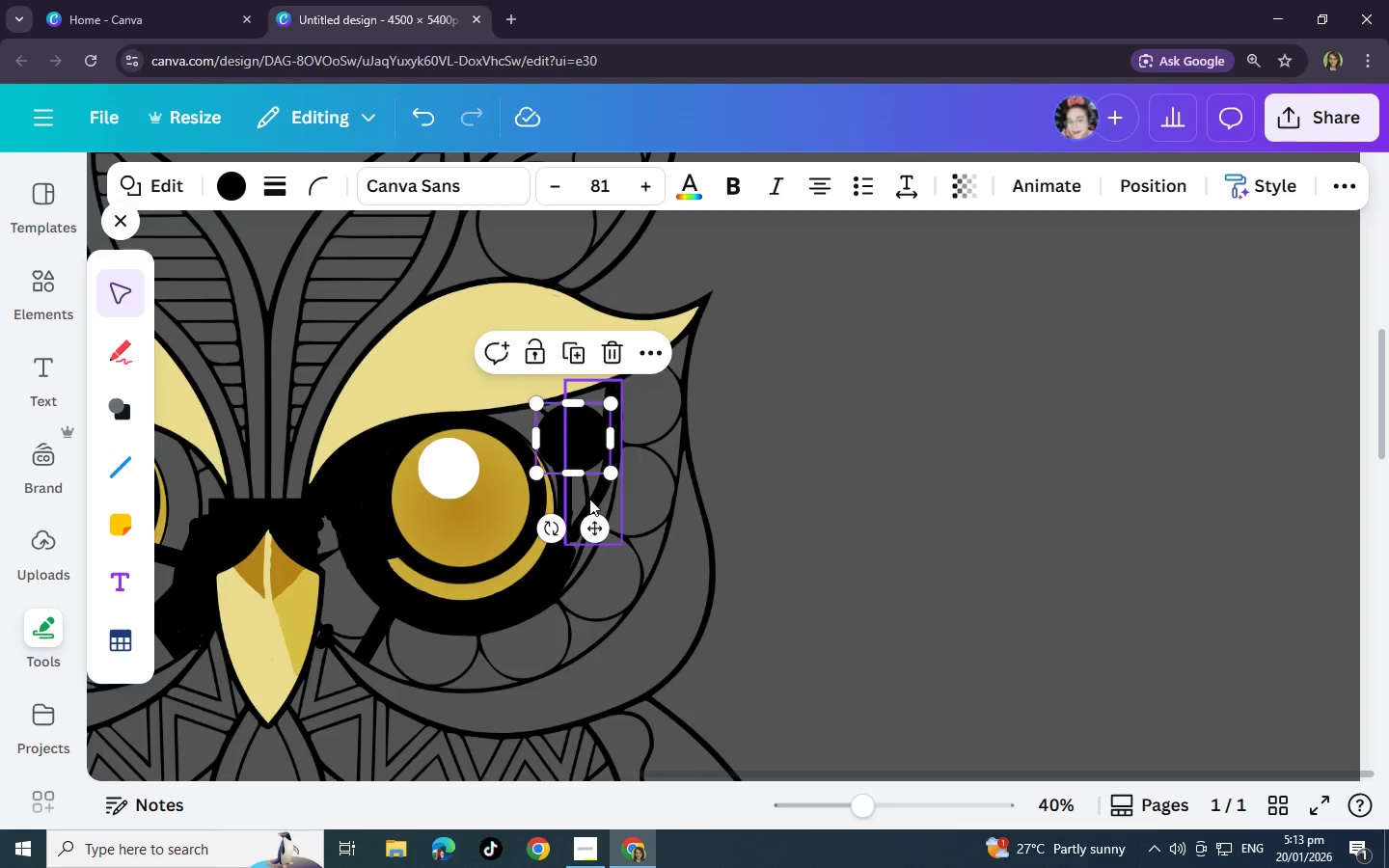 
scroll: coordinate [589, 499], scroll_direction: up, amount: 1.0
 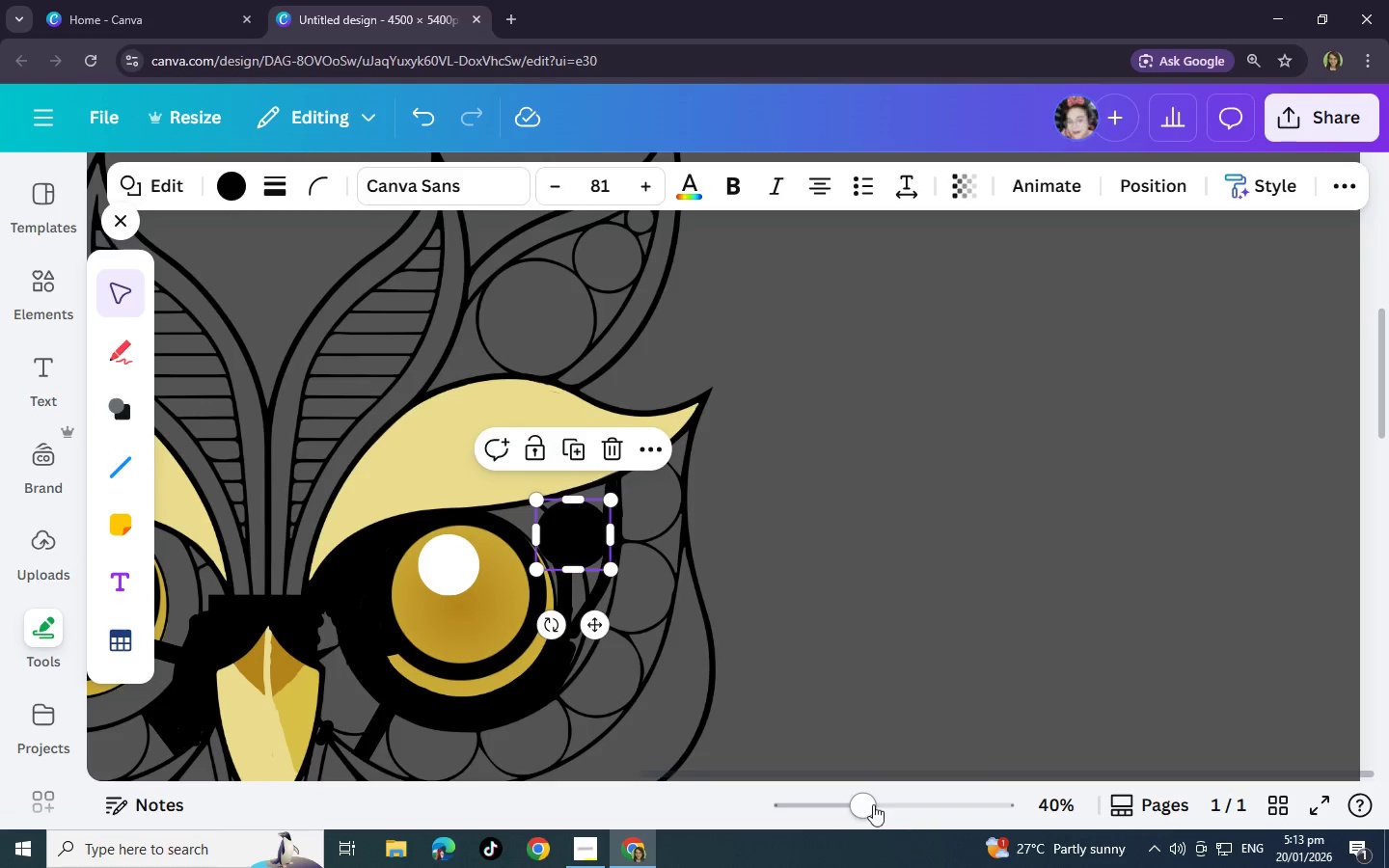 
left_click([873, 804])
 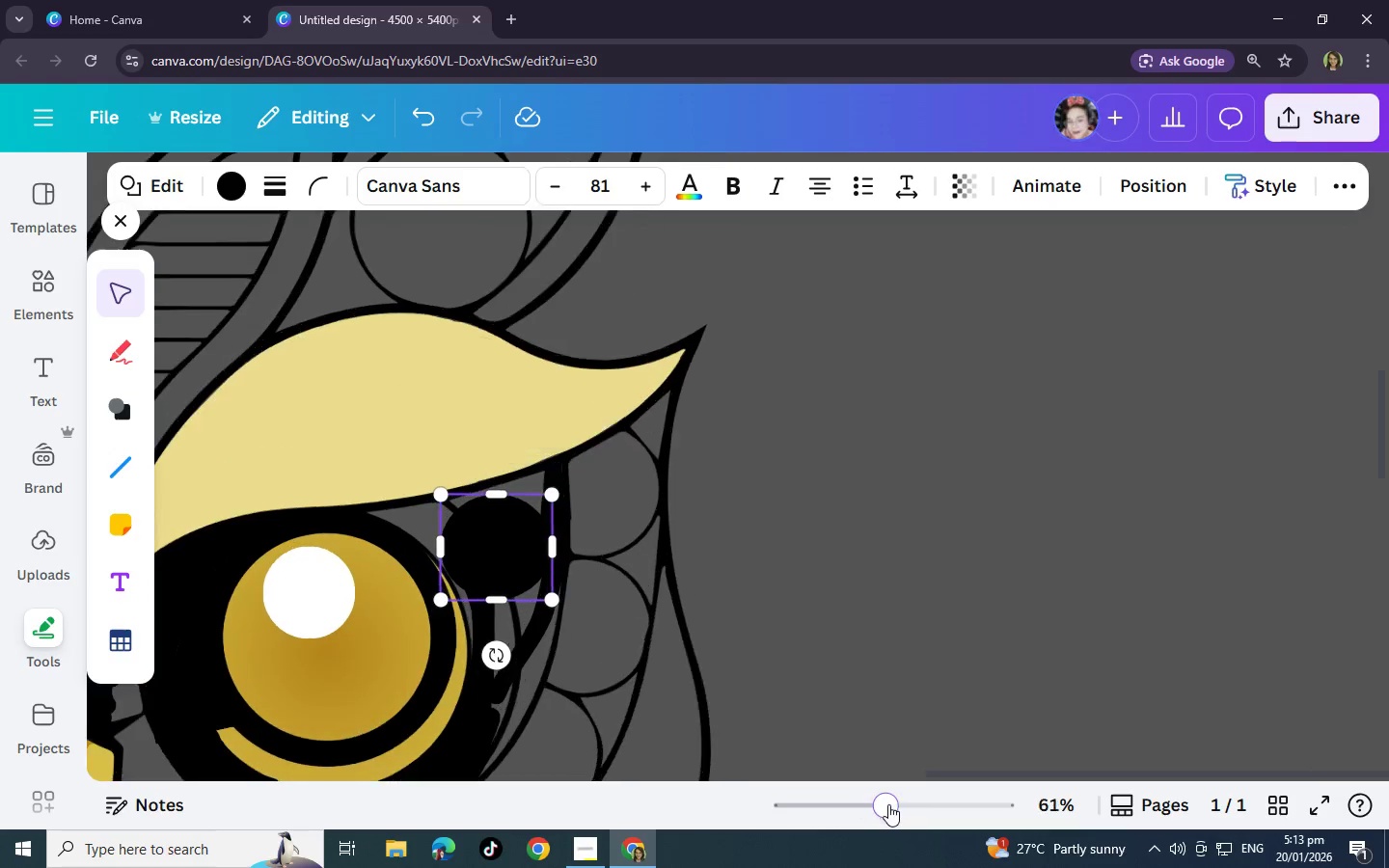 
left_click_drag(start_coordinate=[885, 804], to_coordinate=[905, 800])
 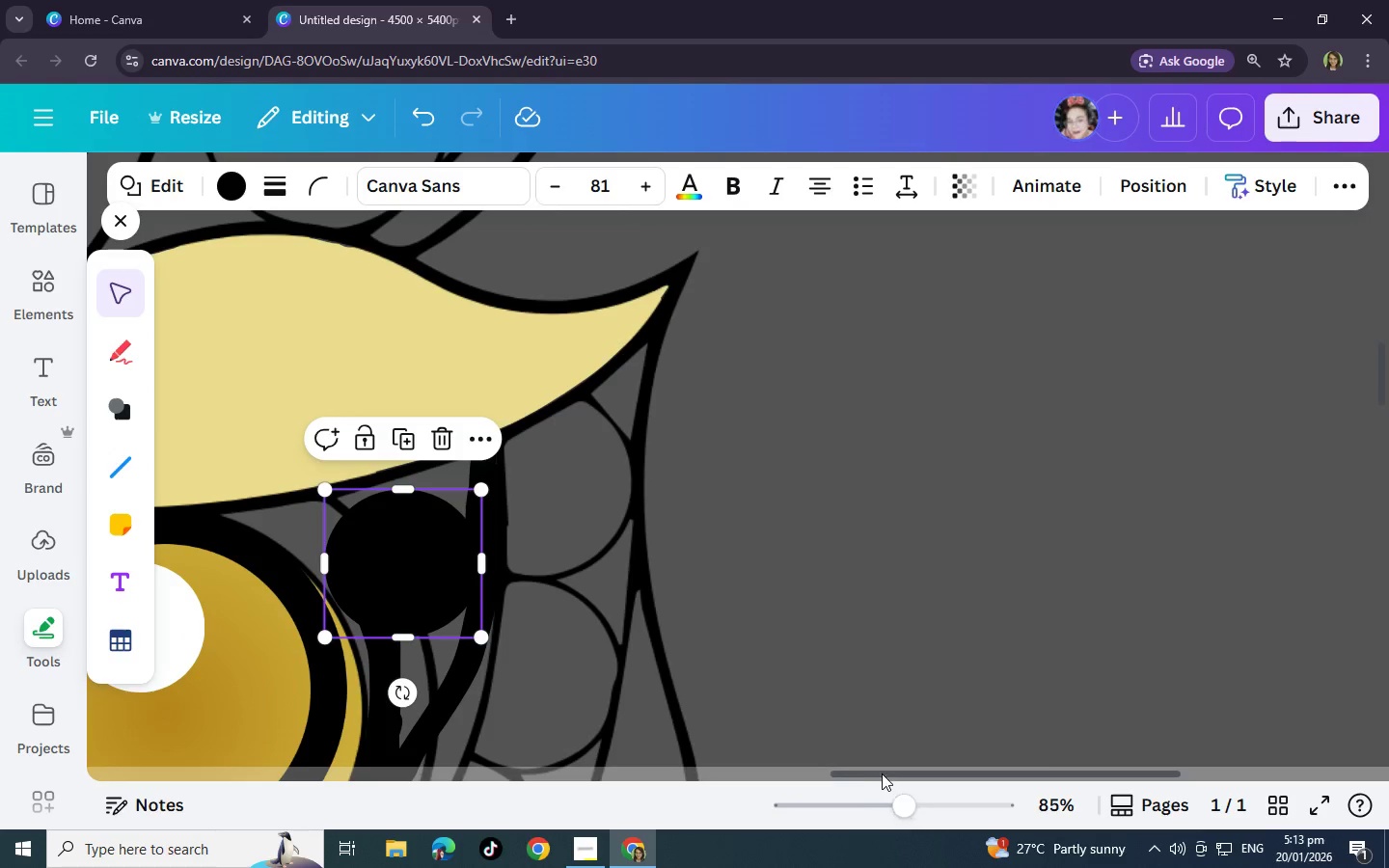 
left_click_drag(start_coordinate=[882, 773], to_coordinate=[816, 779])
 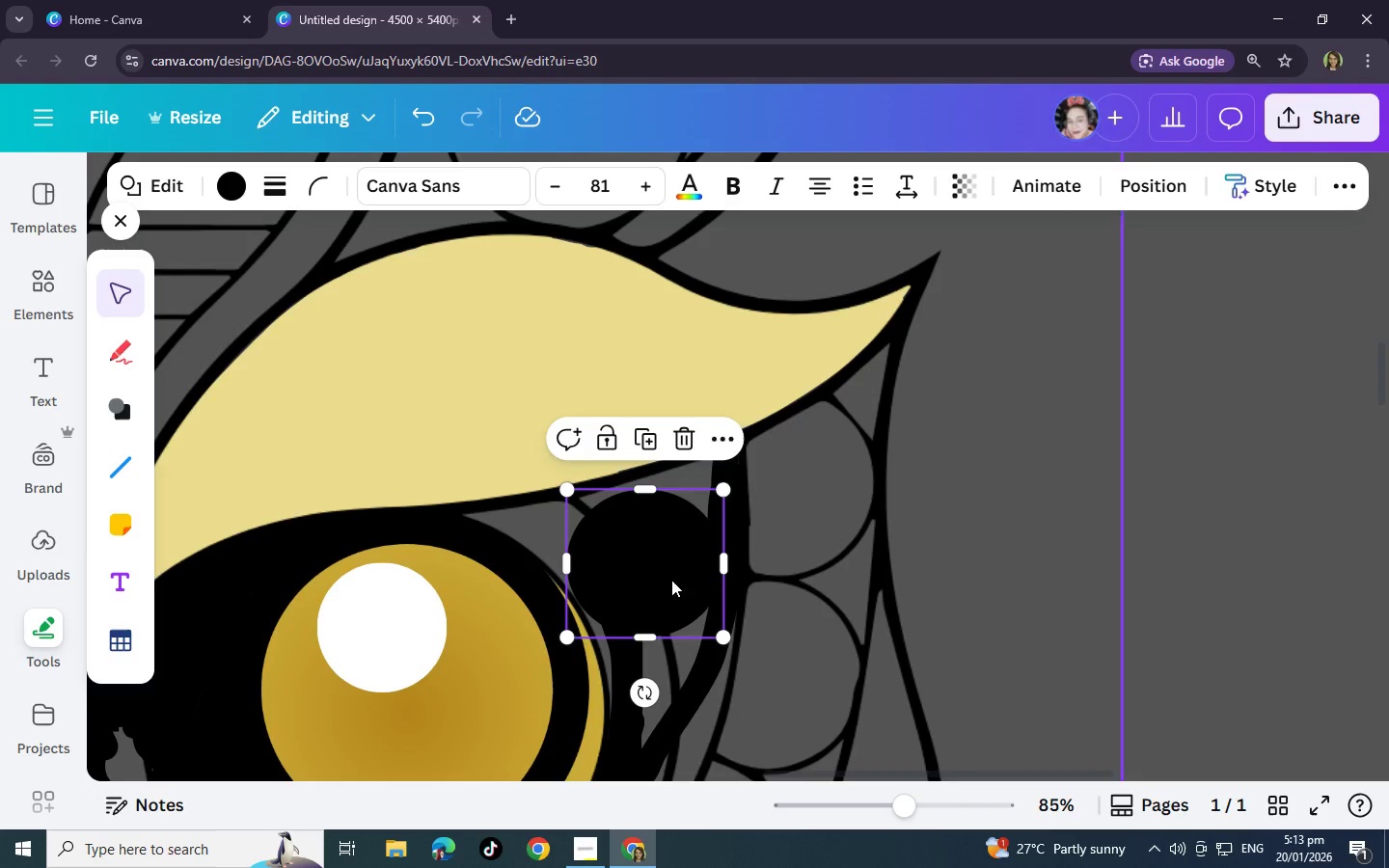 
scroll: coordinate [665, 617], scroll_direction: down, amount: 2.0
 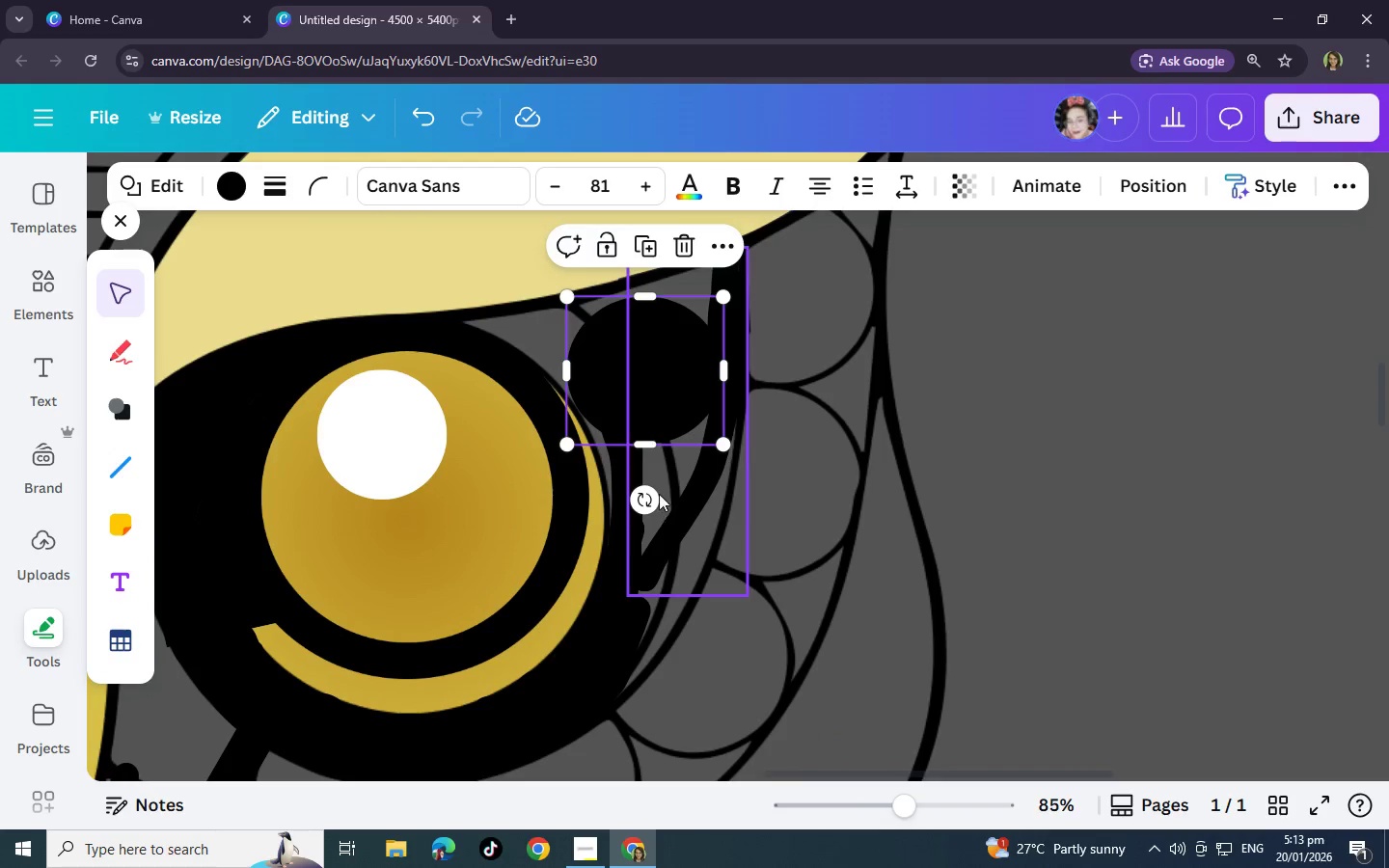 
key(Control+C)
 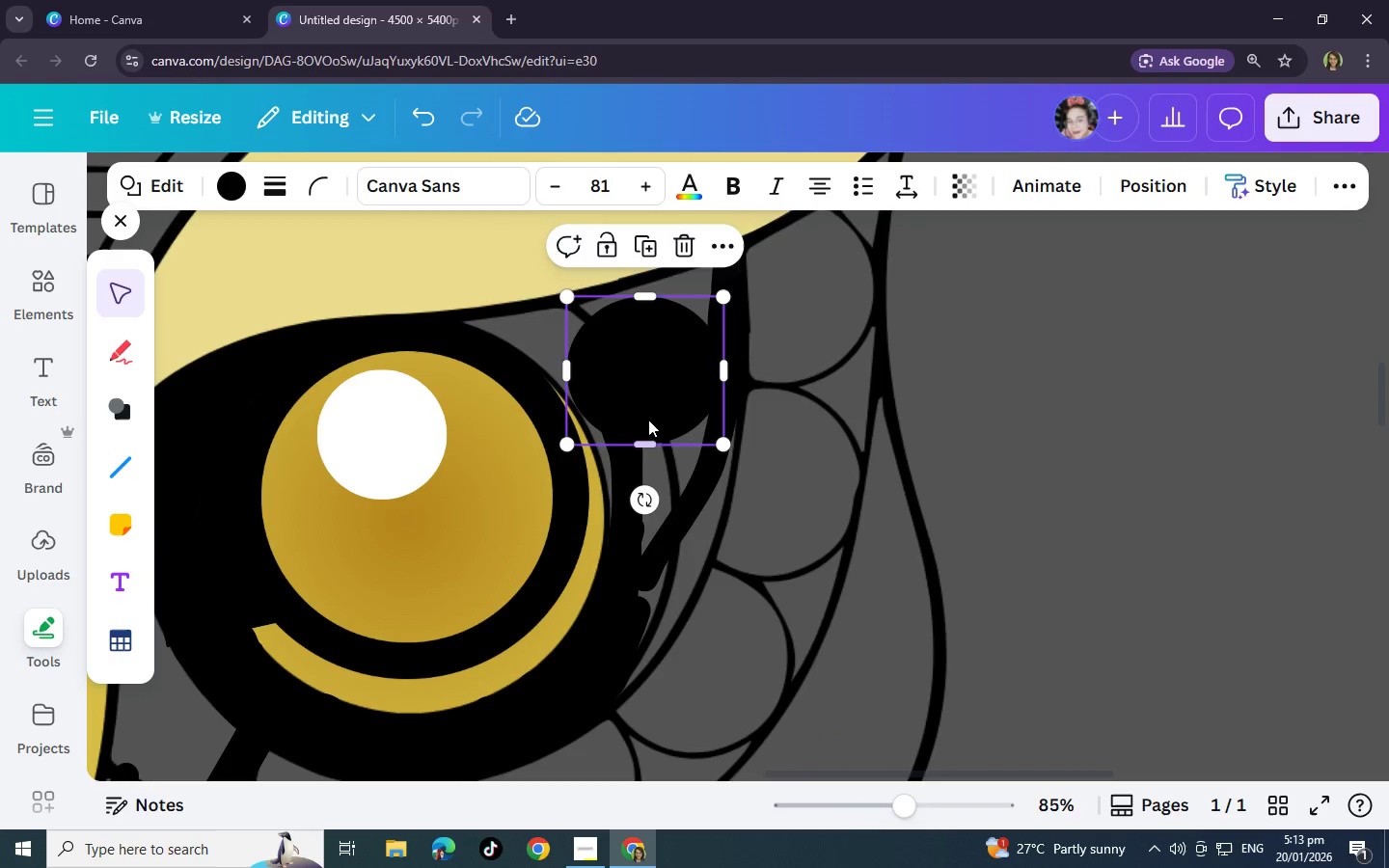 
key(Control+V)
 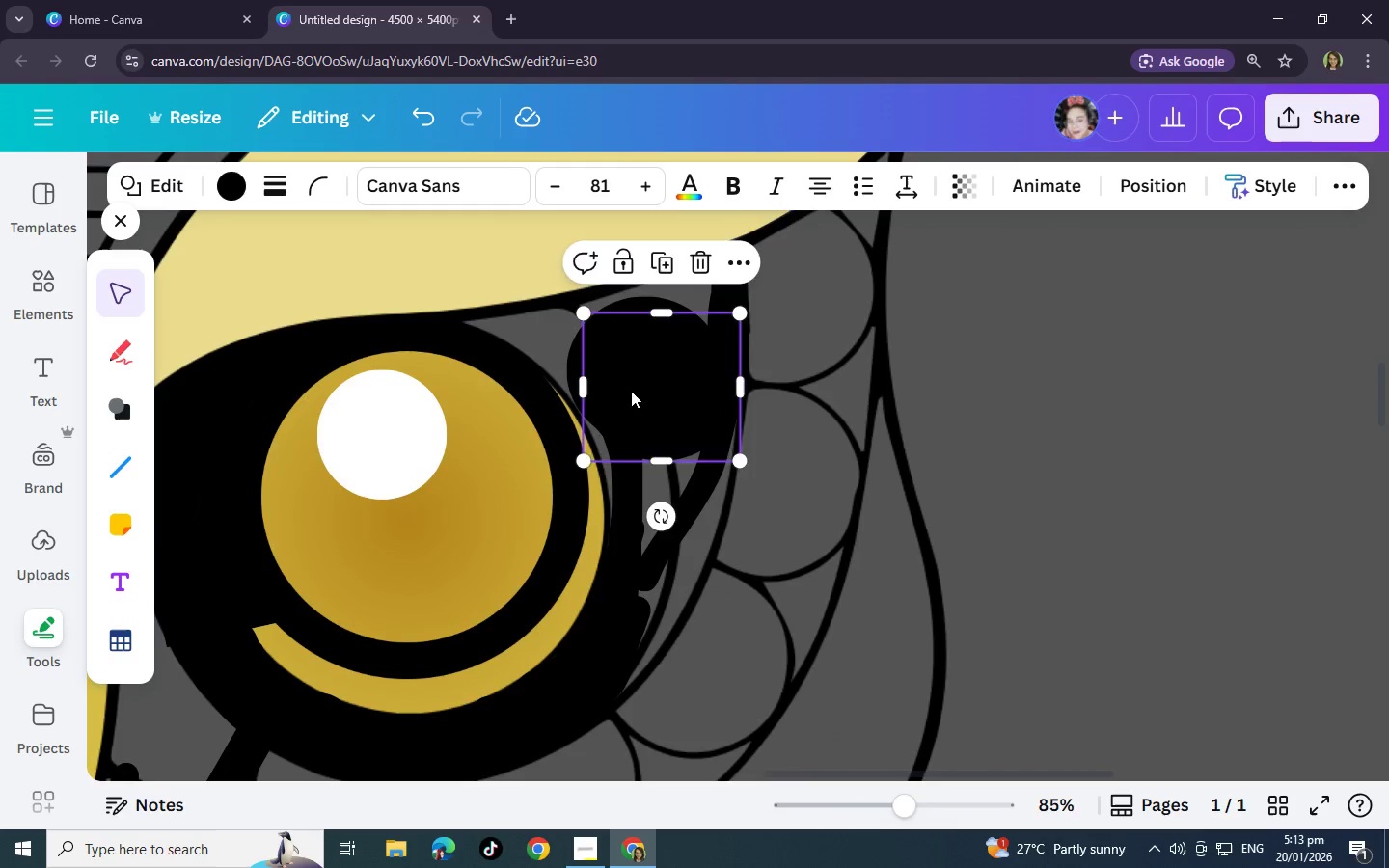 
left_click_drag(start_coordinate=[630, 389], to_coordinate=[635, 431])
 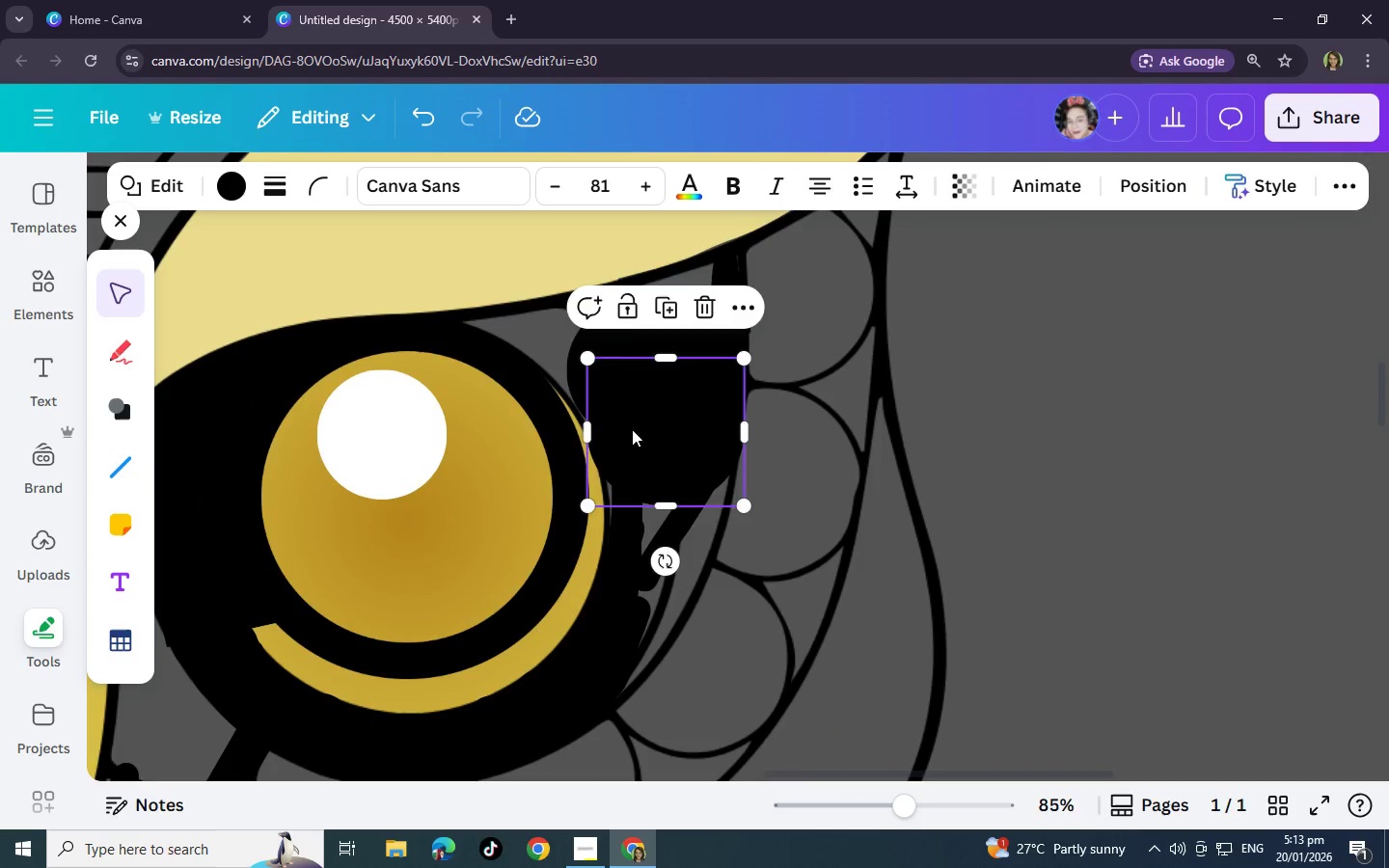 
left_click_drag(start_coordinate=[630, 427], to_coordinate=[650, 492])
 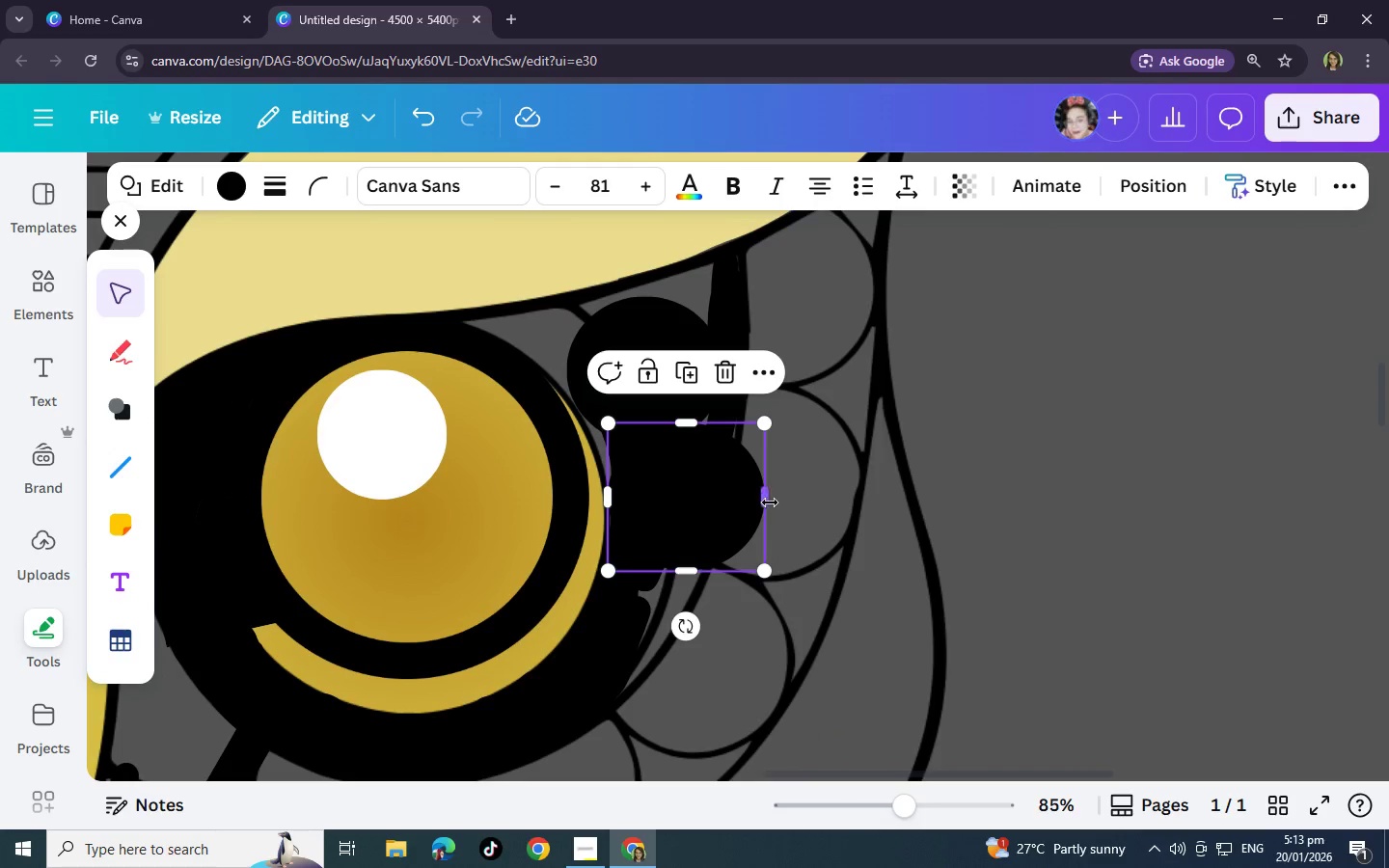 
left_click_drag(start_coordinate=[768, 502], to_coordinate=[722, 502])
 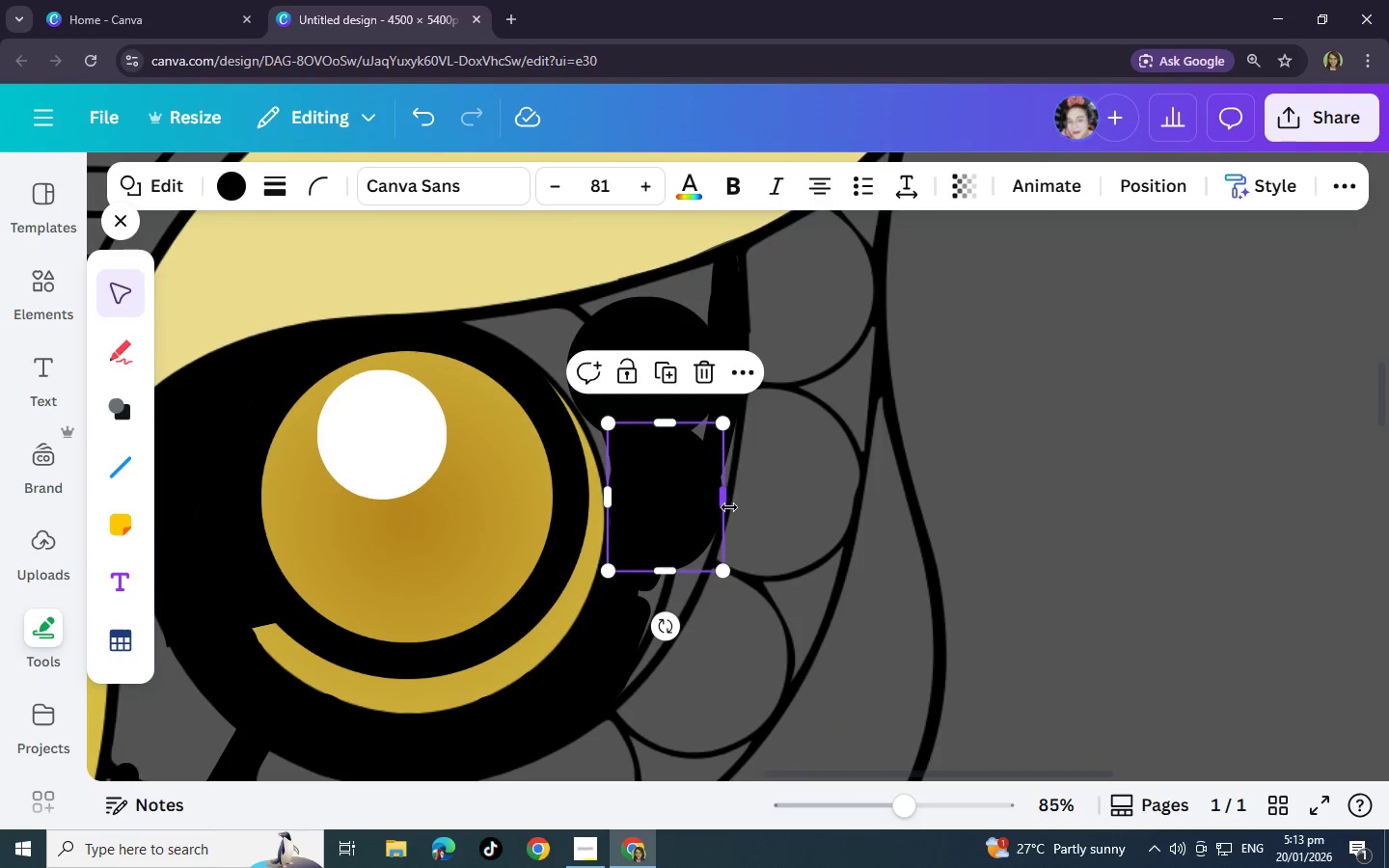 
key(Control+C)
 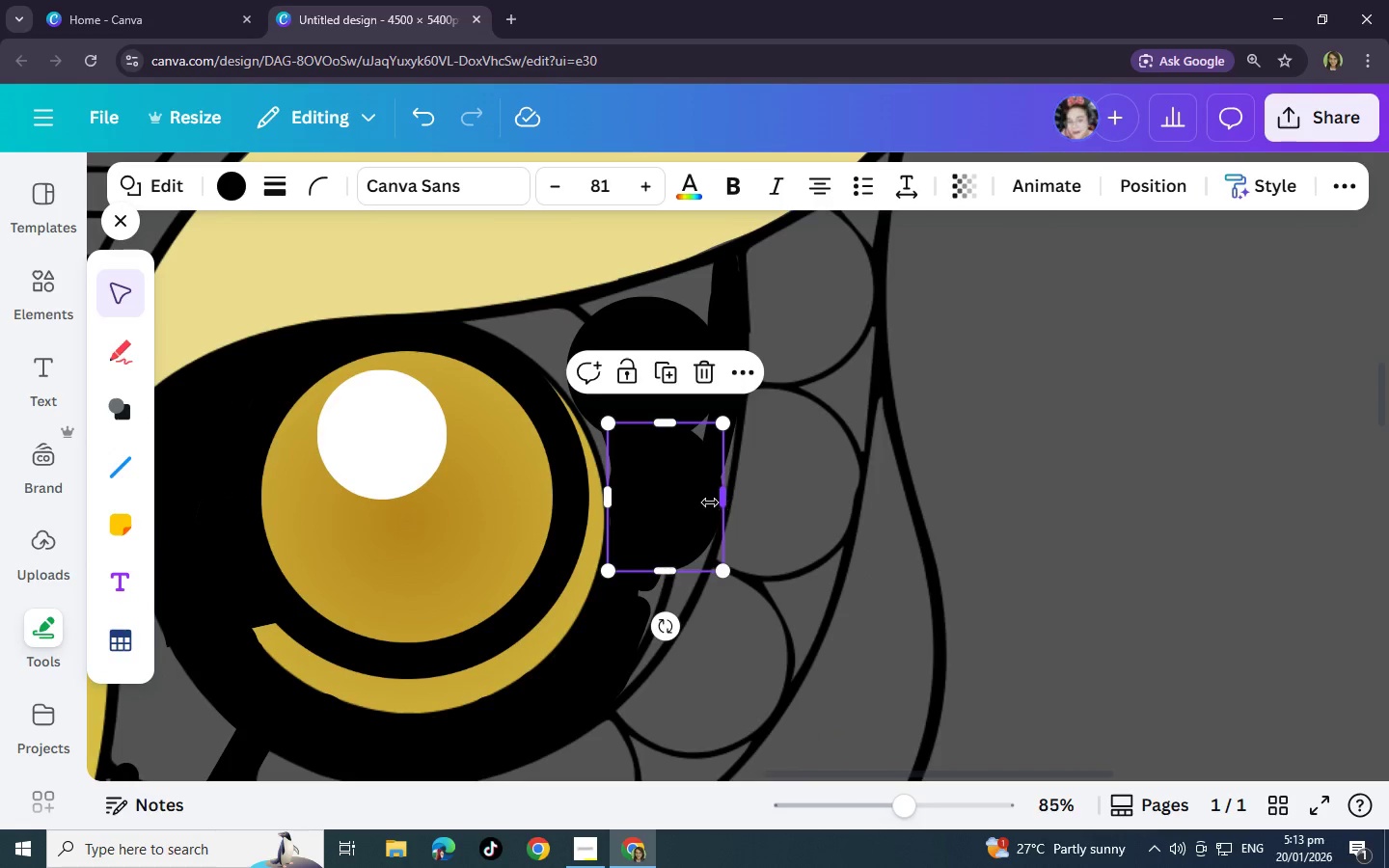 
key(Control+V)
 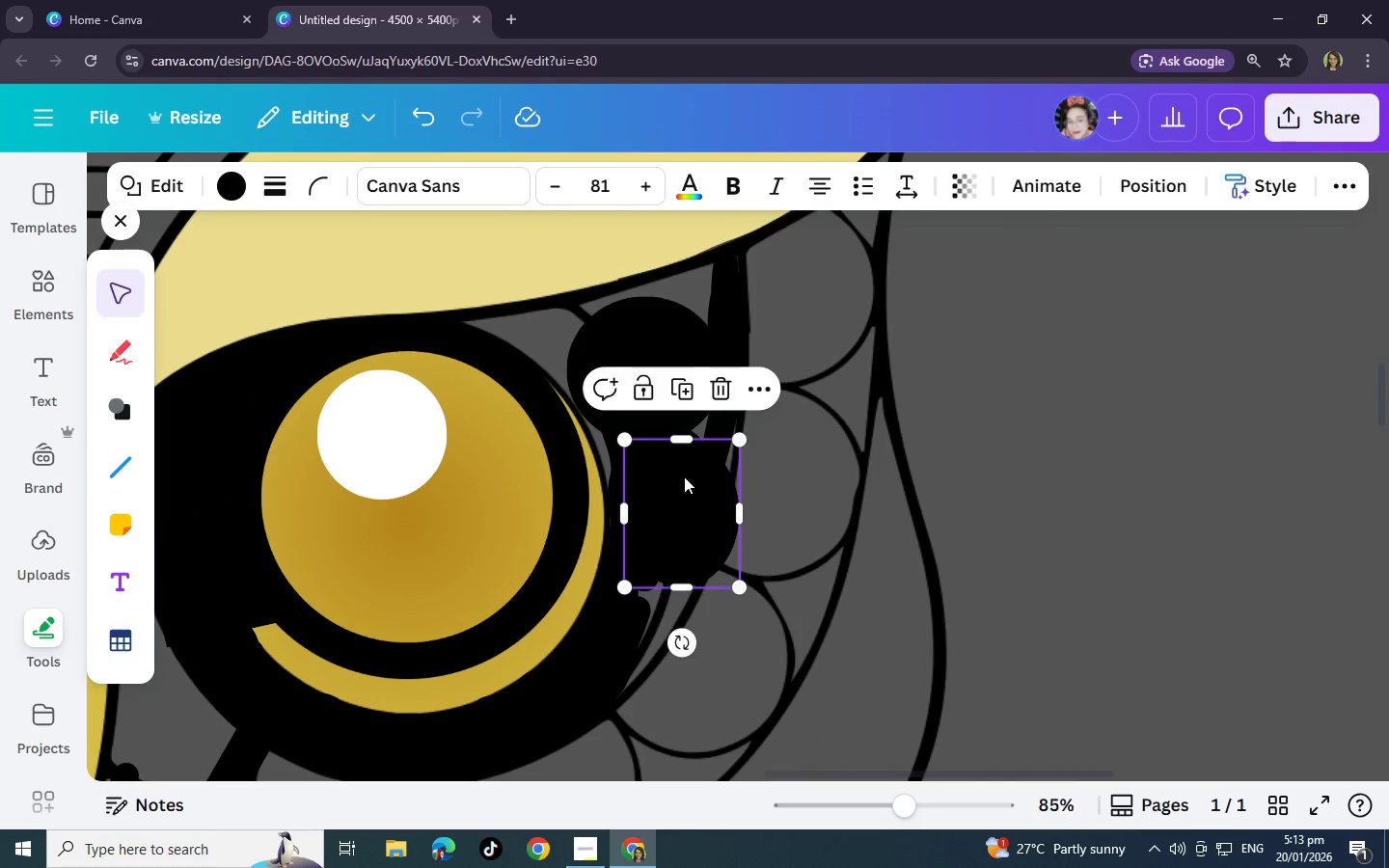 
left_click_drag(start_coordinate=[692, 509], to_coordinate=[692, 429])
 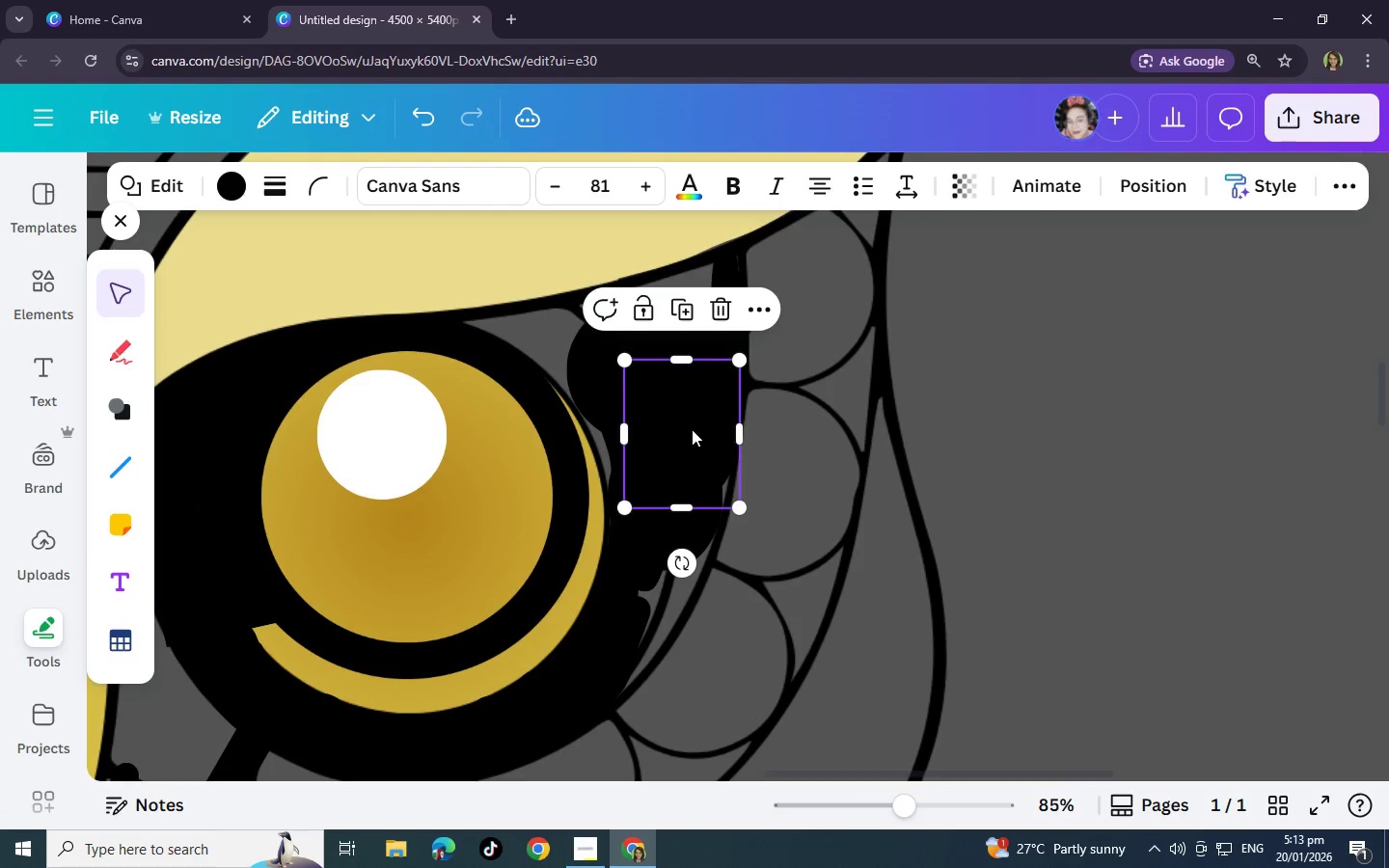 
key(Control+C)
 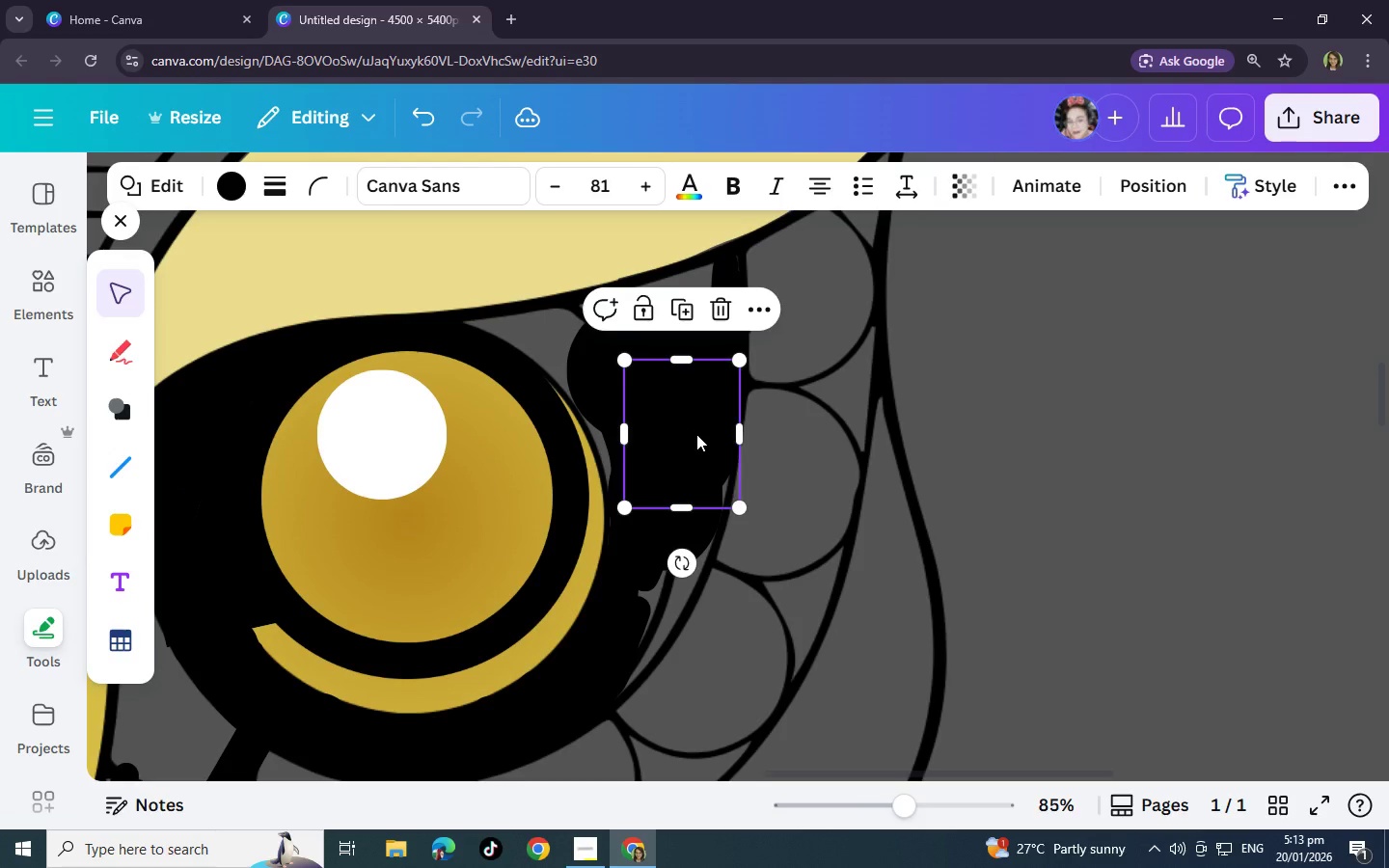 
key(Control+V)
 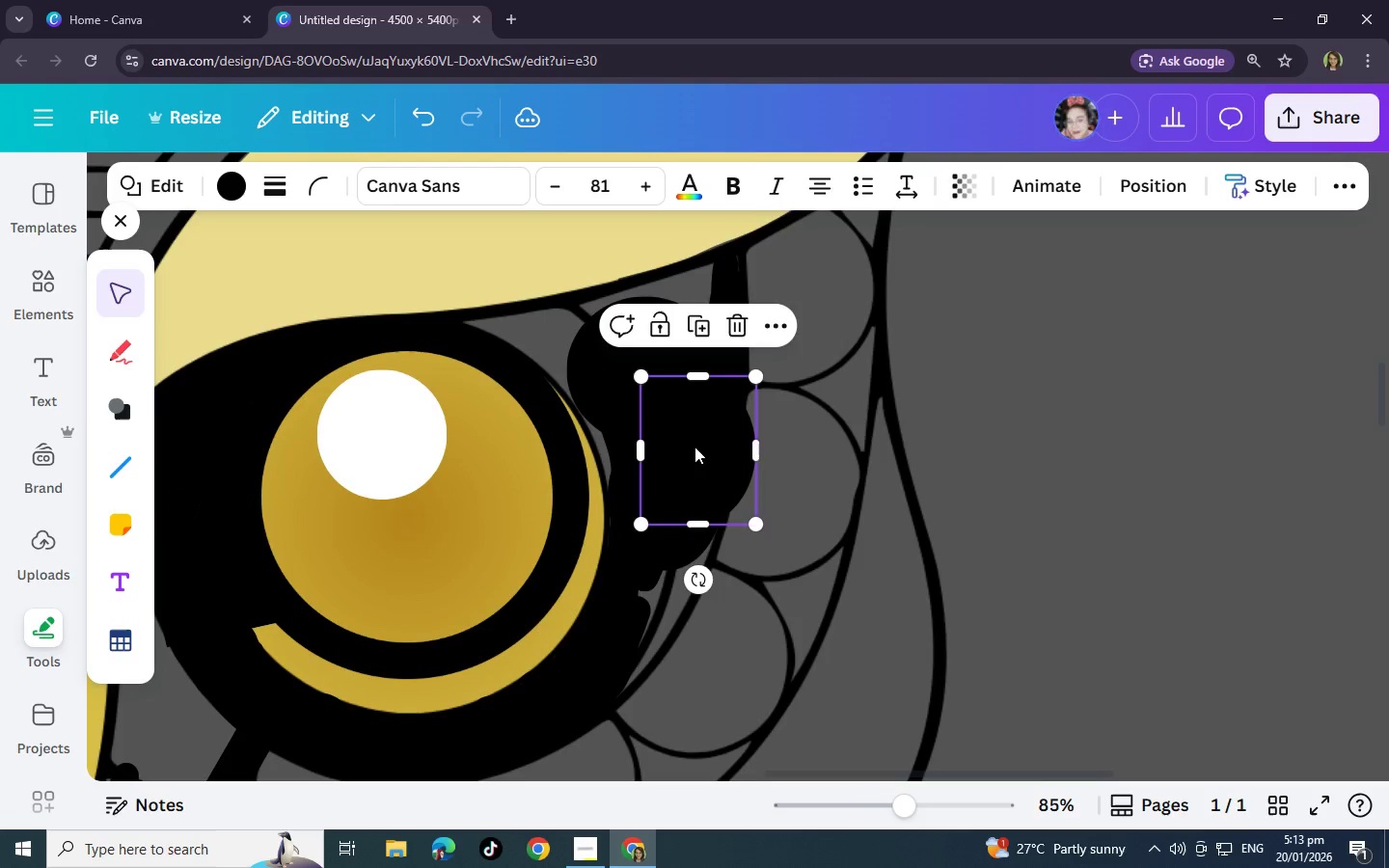 
left_click_drag(start_coordinate=[695, 442], to_coordinate=[672, 464])
 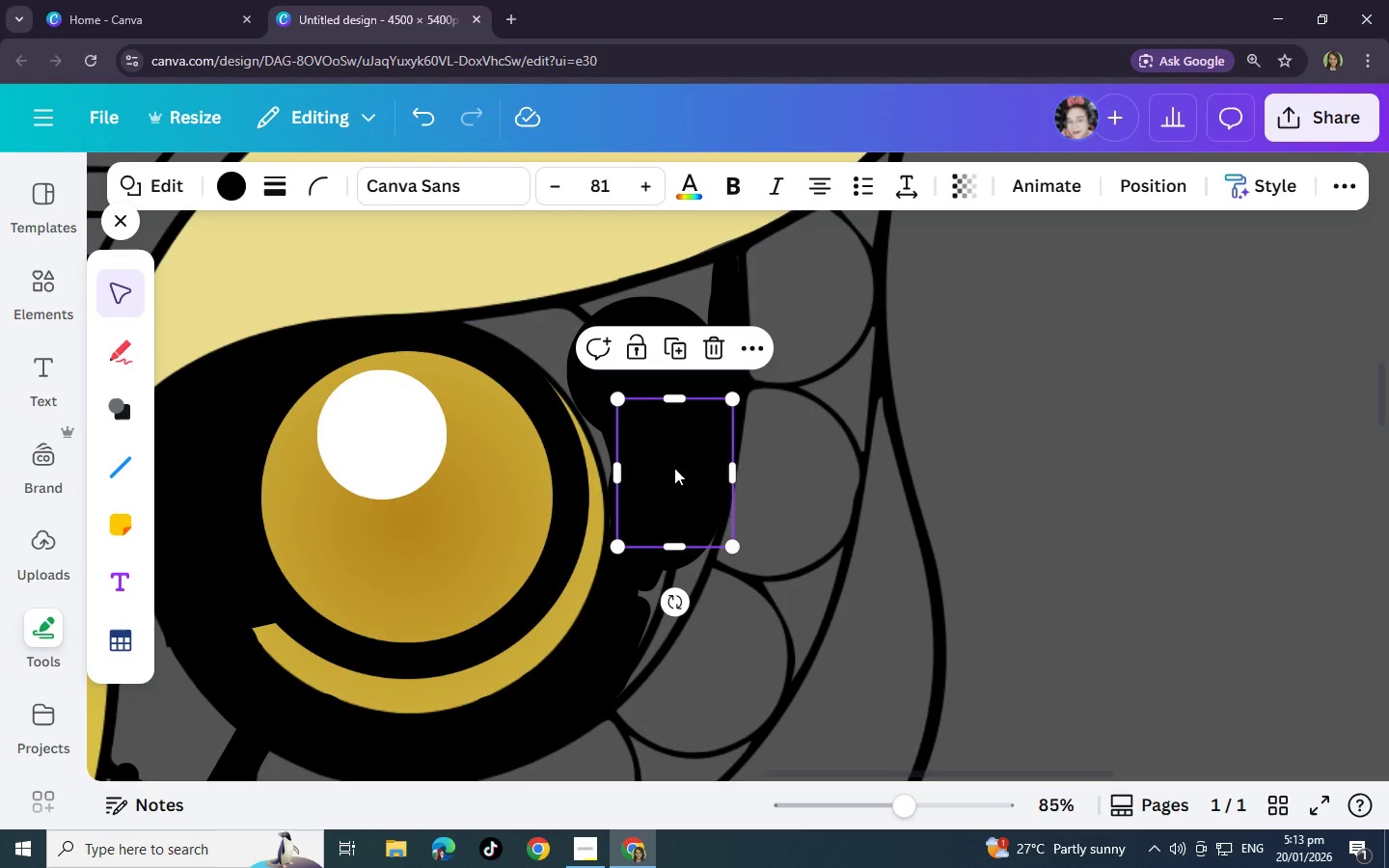 
key(Control+V)
 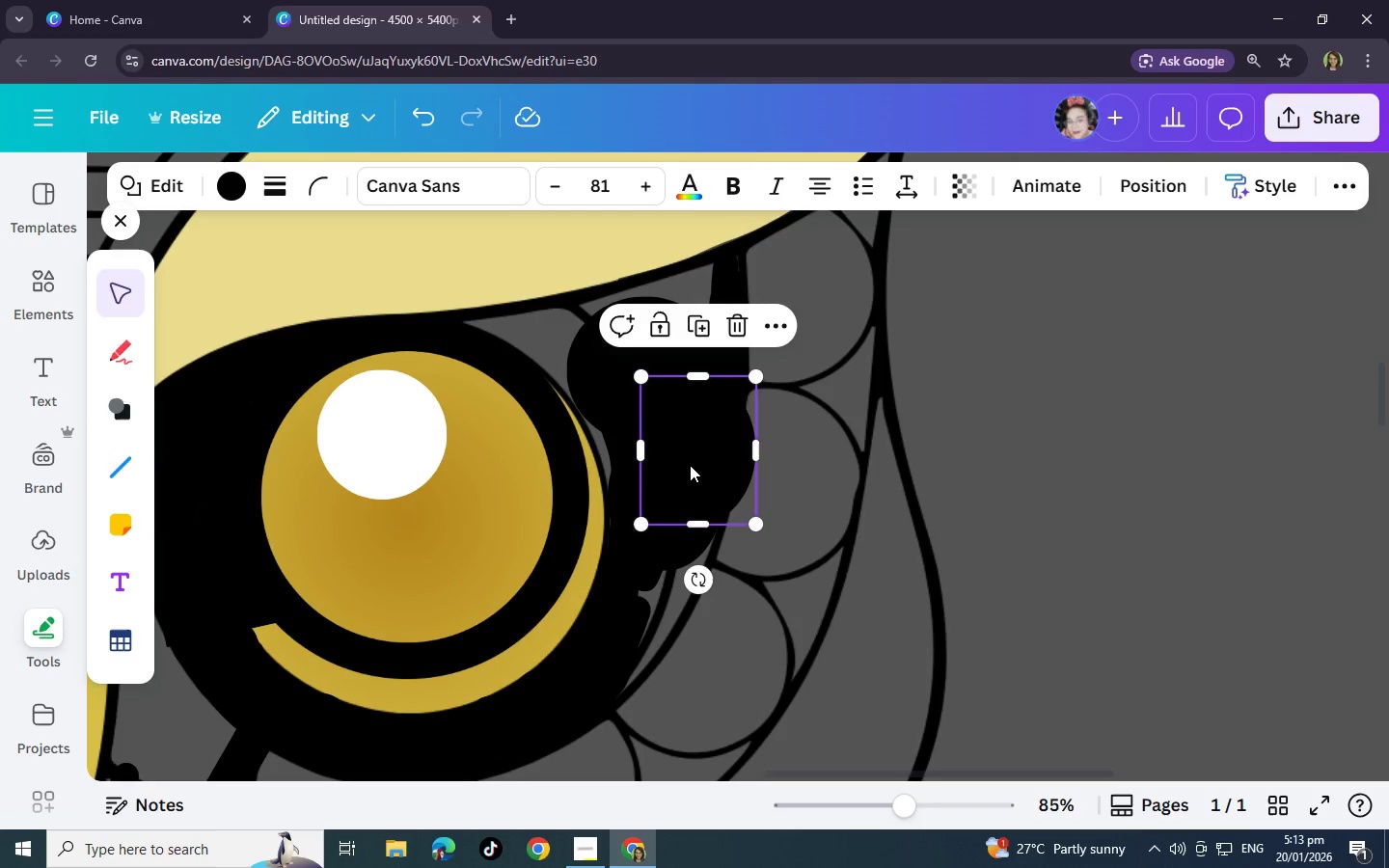 
left_click_drag(start_coordinate=[695, 467], to_coordinate=[654, 577])
 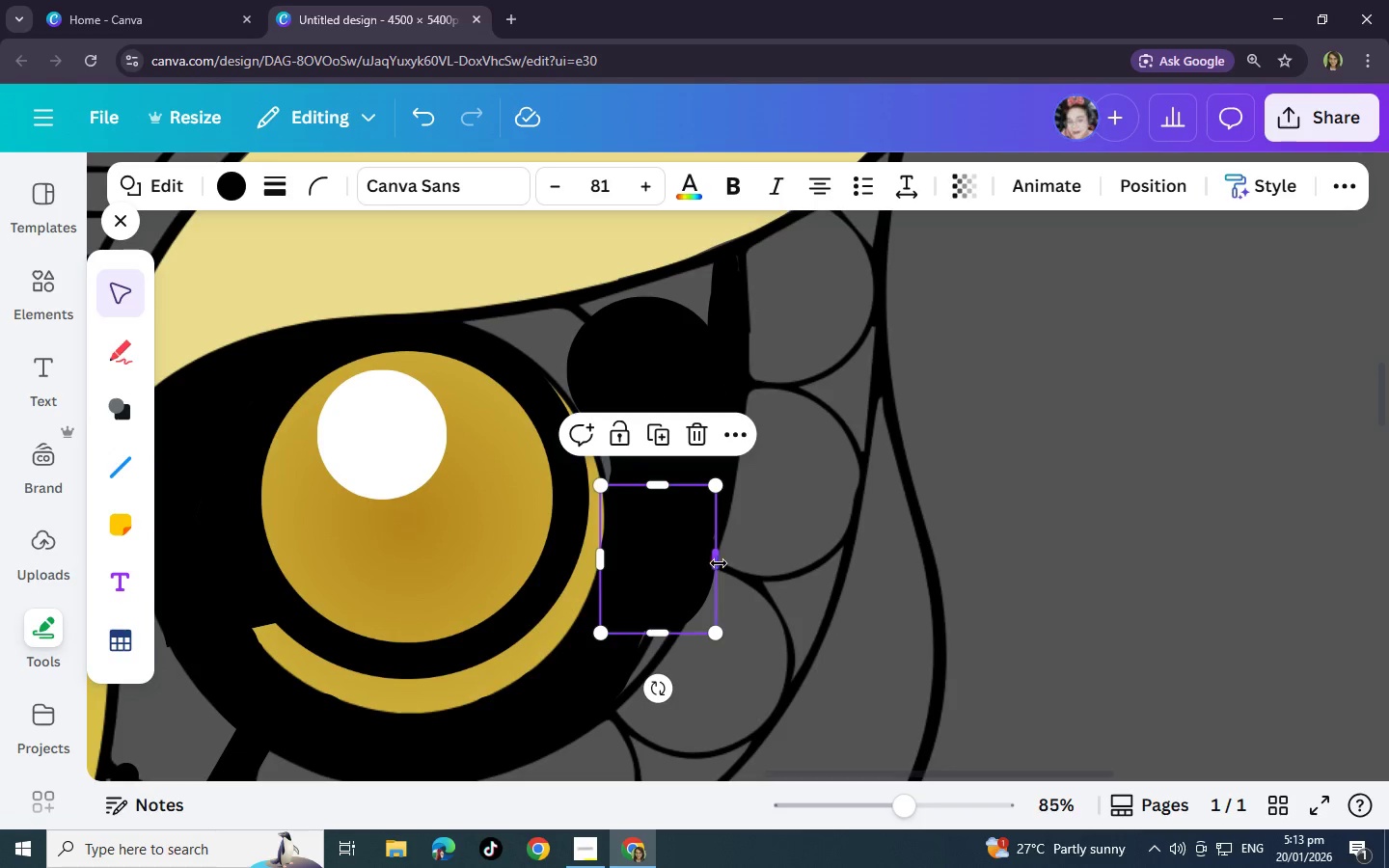 
left_click_drag(start_coordinate=[719, 563], to_coordinate=[687, 566])
 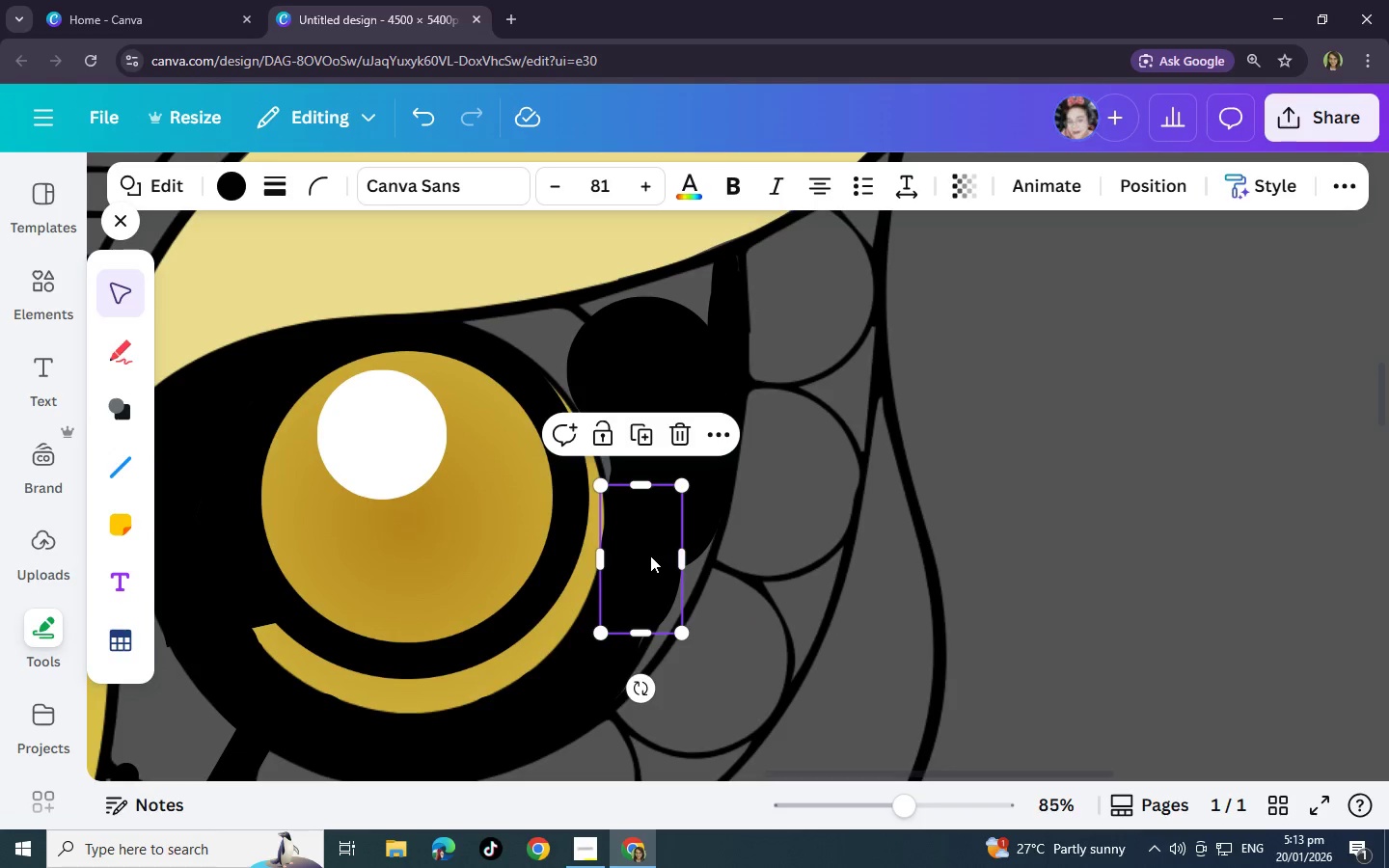 
left_click_drag(start_coordinate=[650, 556], to_coordinate=[683, 546])
 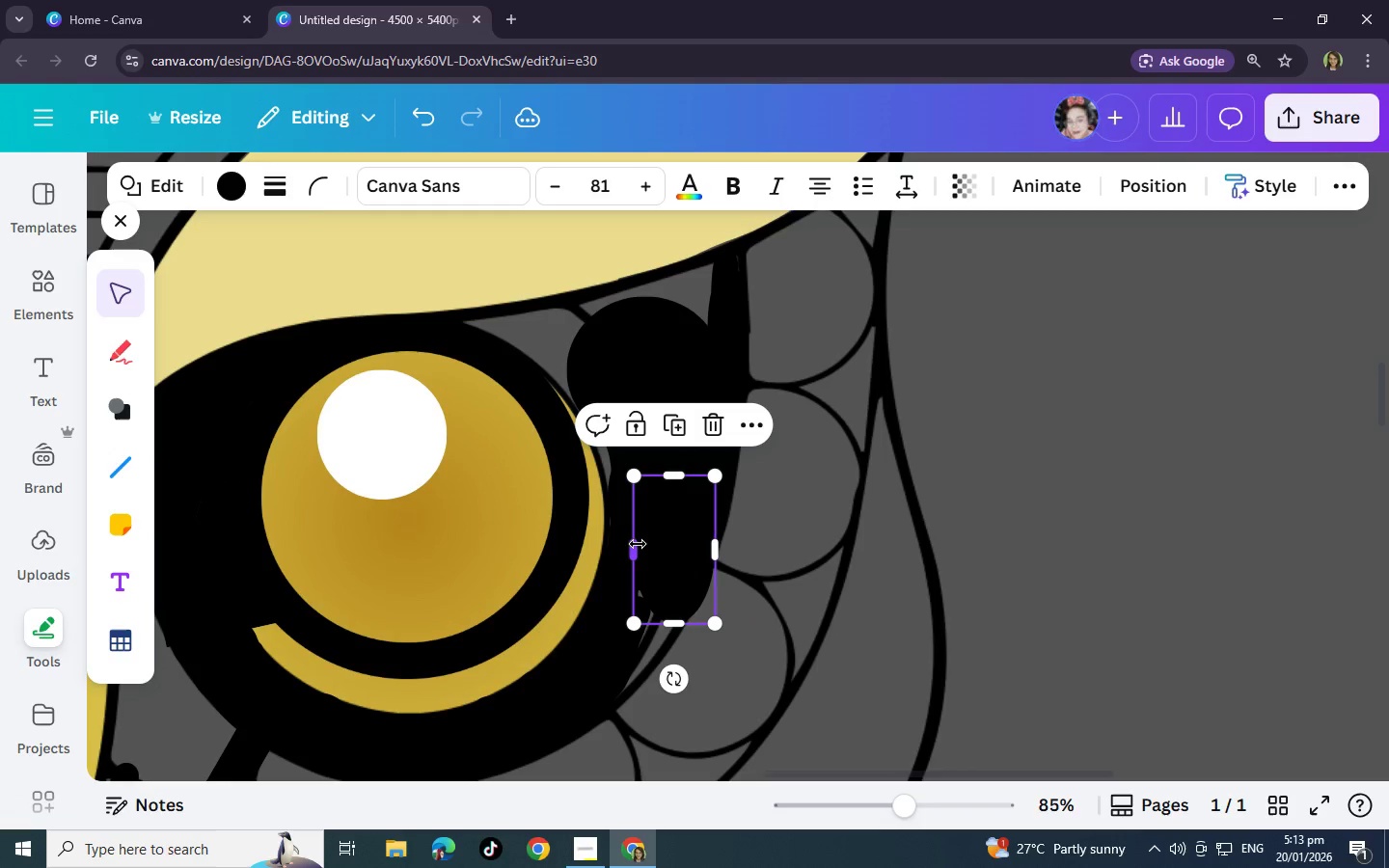 
left_click_drag(start_coordinate=[639, 547], to_coordinate=[668, 548])
 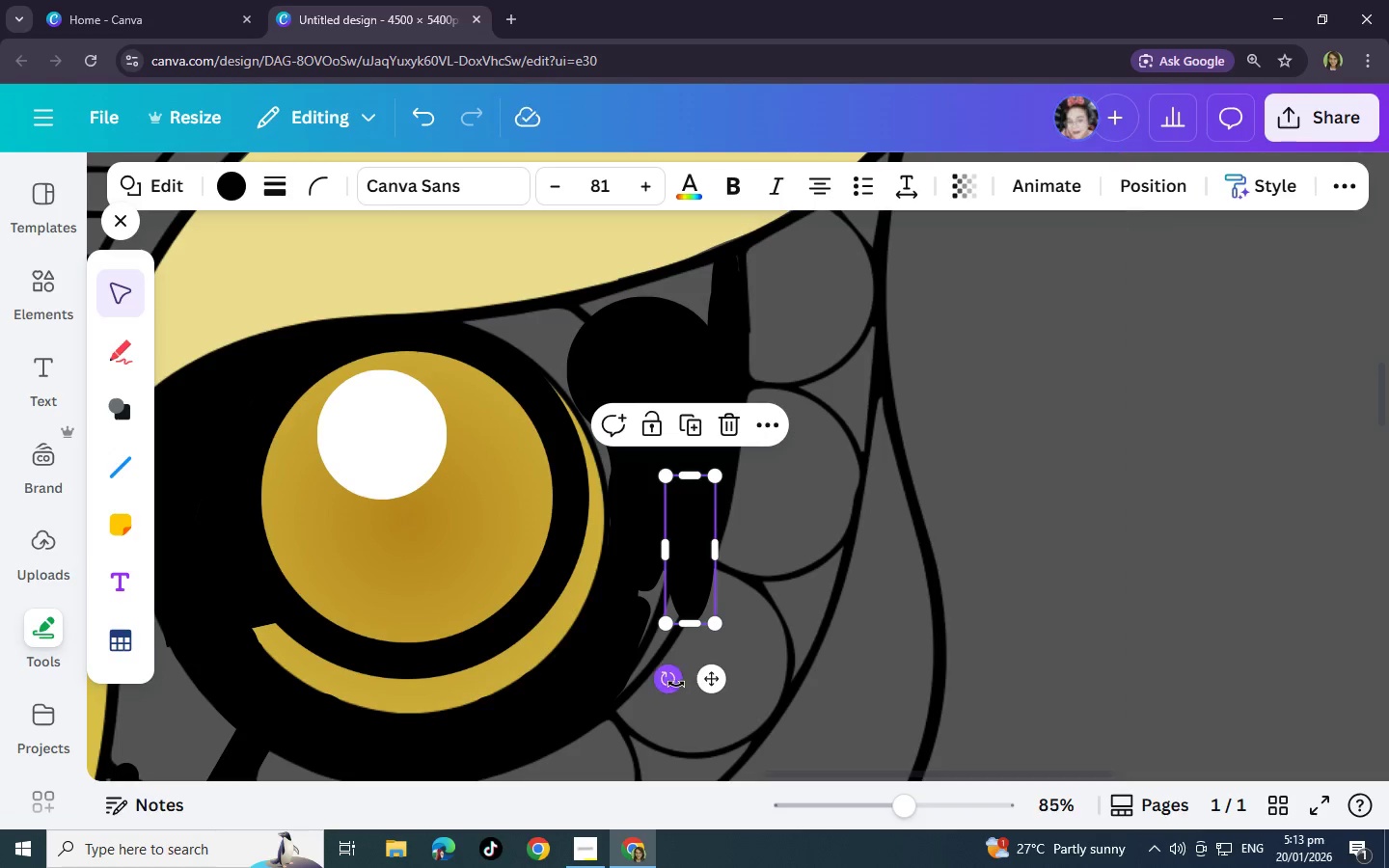 
left_click_drag(start_coordinate=[668, 681], to_coordinate=[585, 671])
 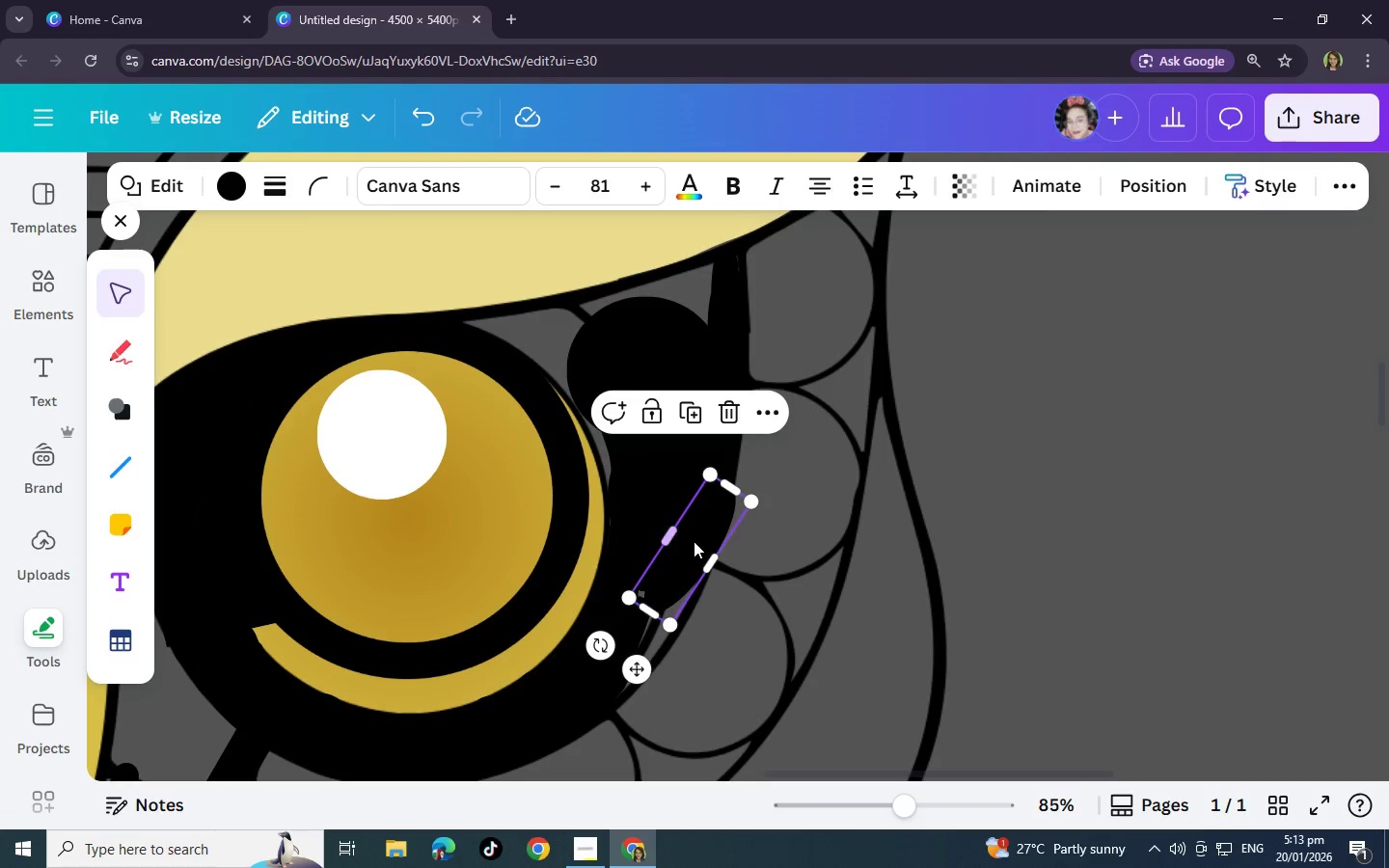 
left_click_drag(start_coordinate=[694, 541], to_coordinate=[677, 575])
 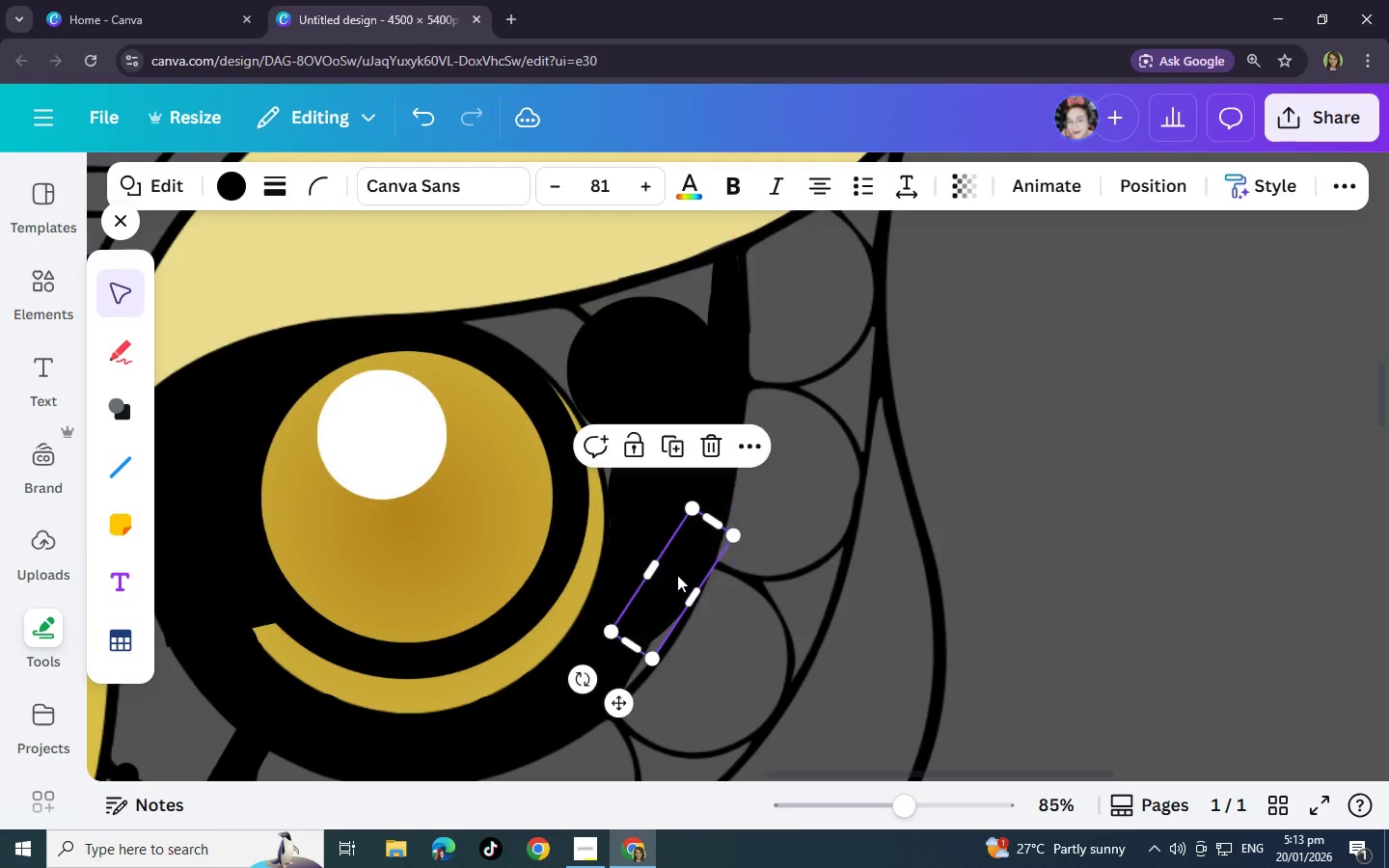 
key(Control+C)
 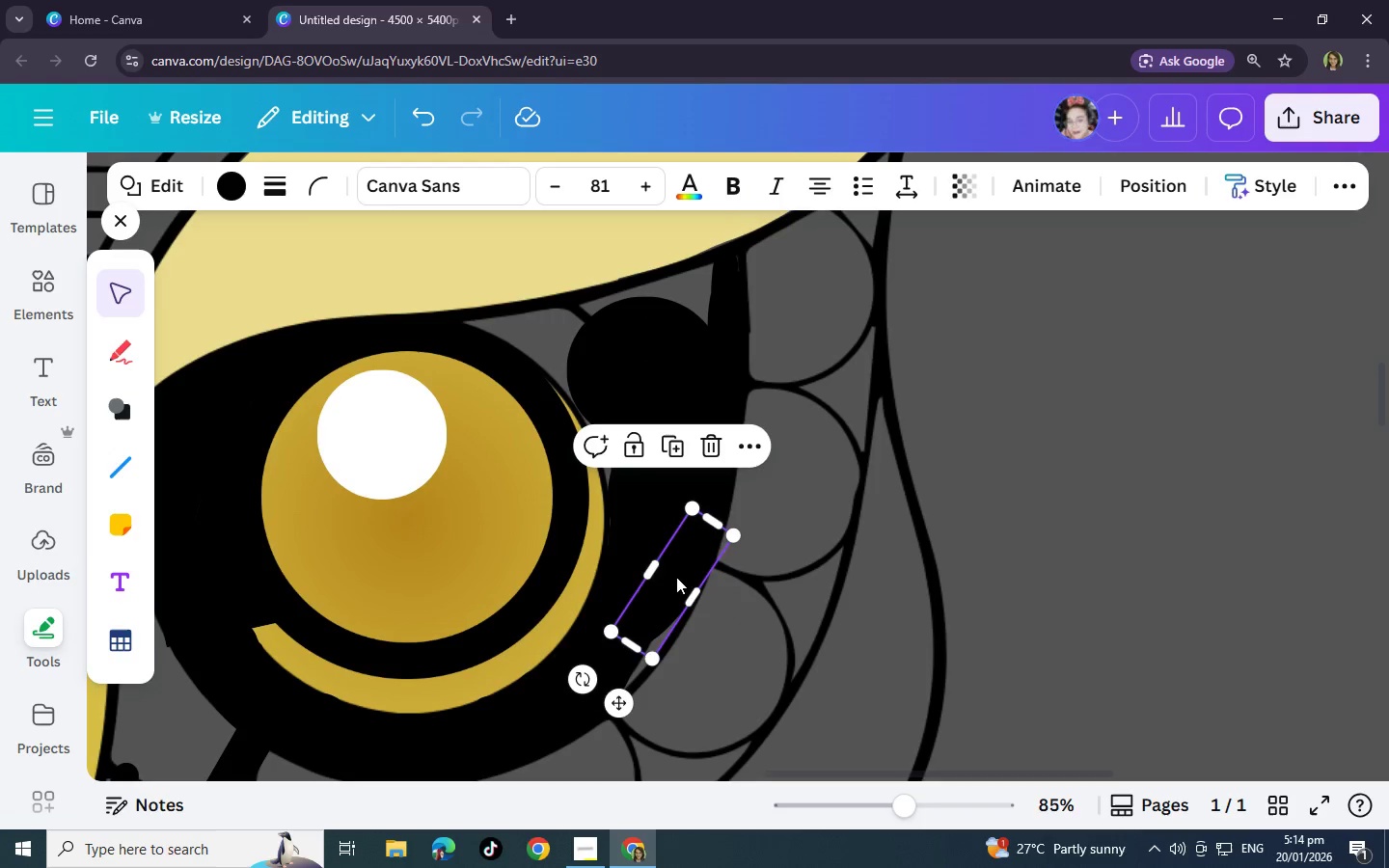 
key(Control+V)
 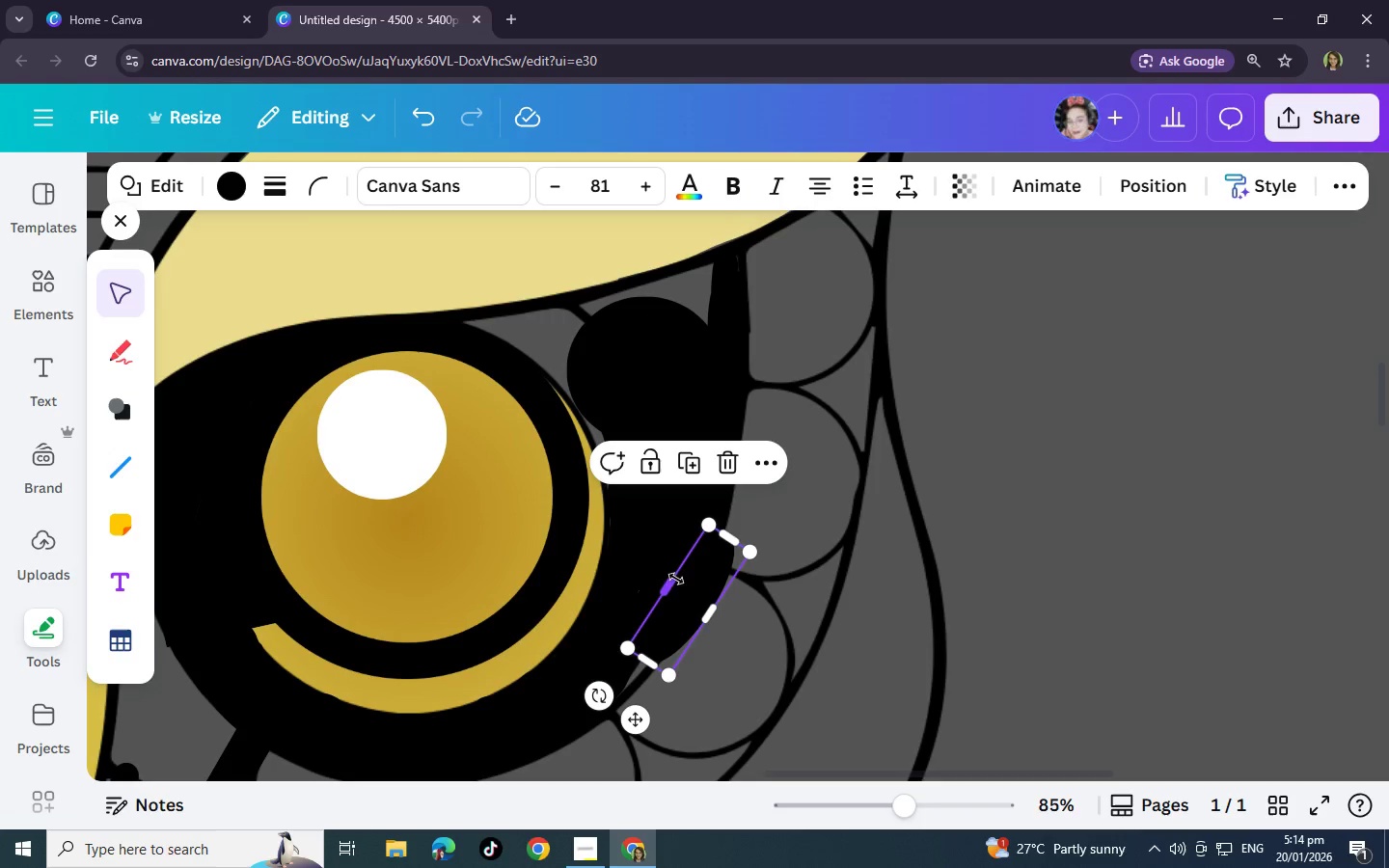 
left_click_drag(start_coordinate=[677, 578], to_coordinate=[636, 628])
 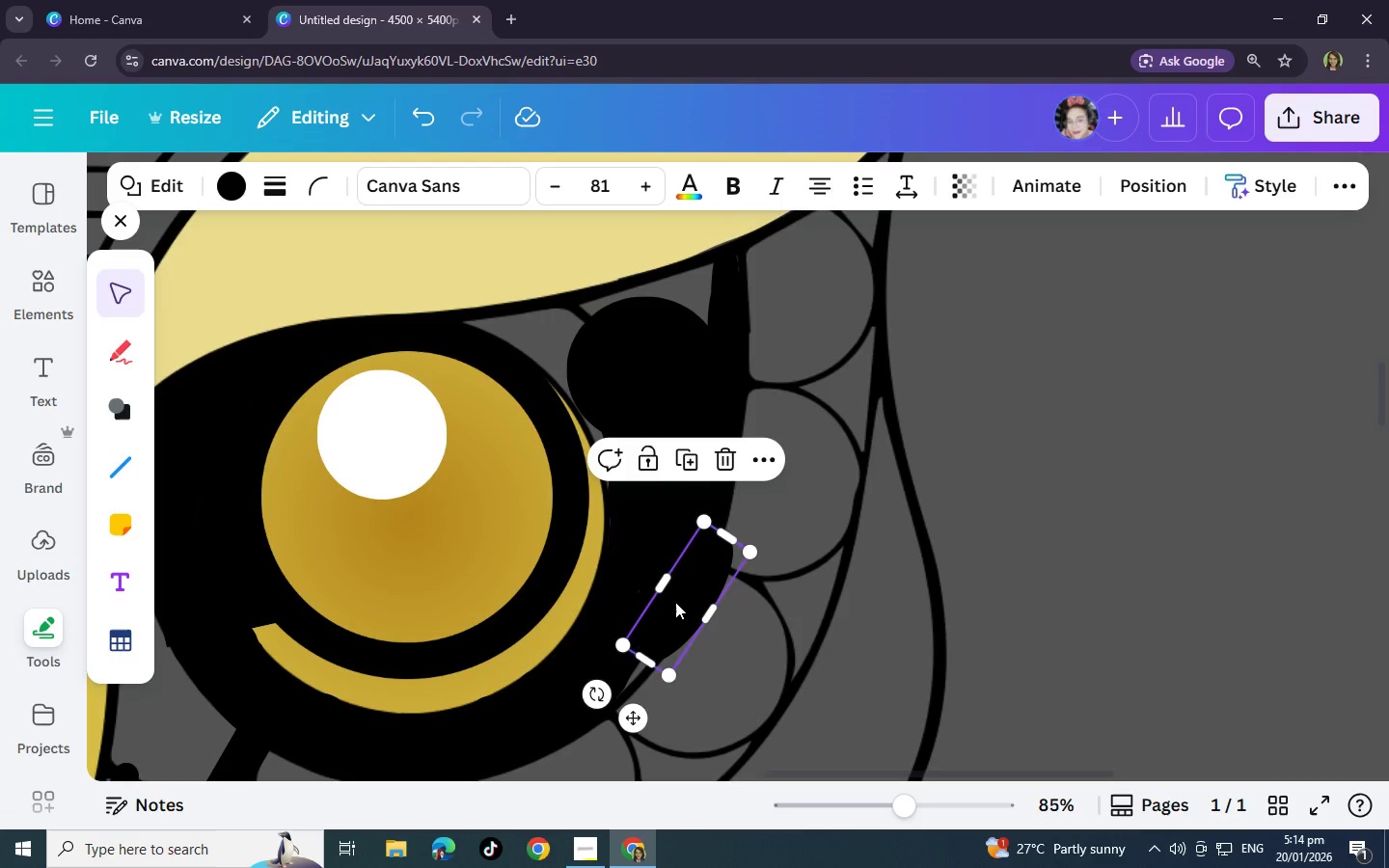 
left_click_drag(start_coordinate=[681, 597], to_coordinate=[627, 640])
 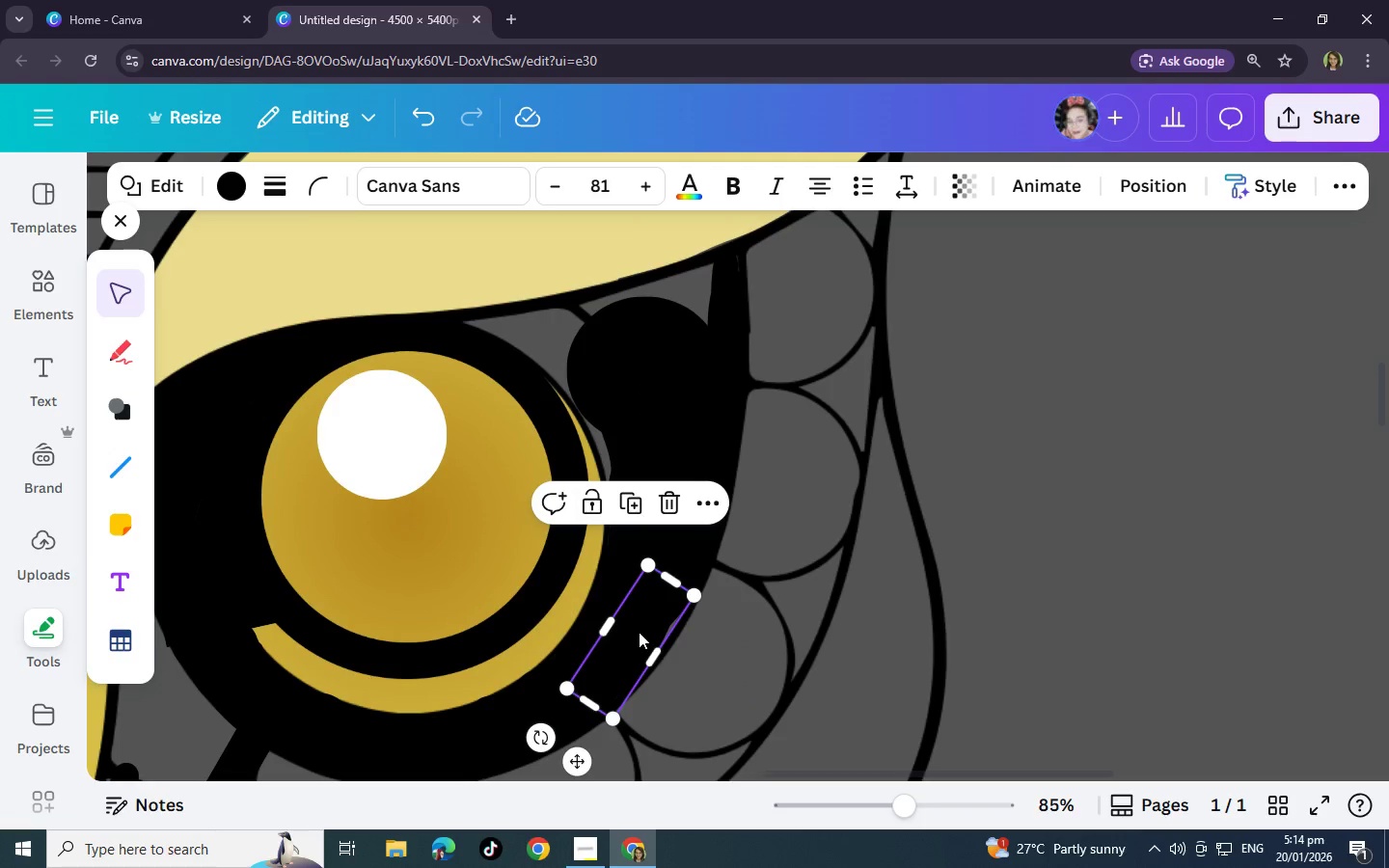 
key(Control+C)
 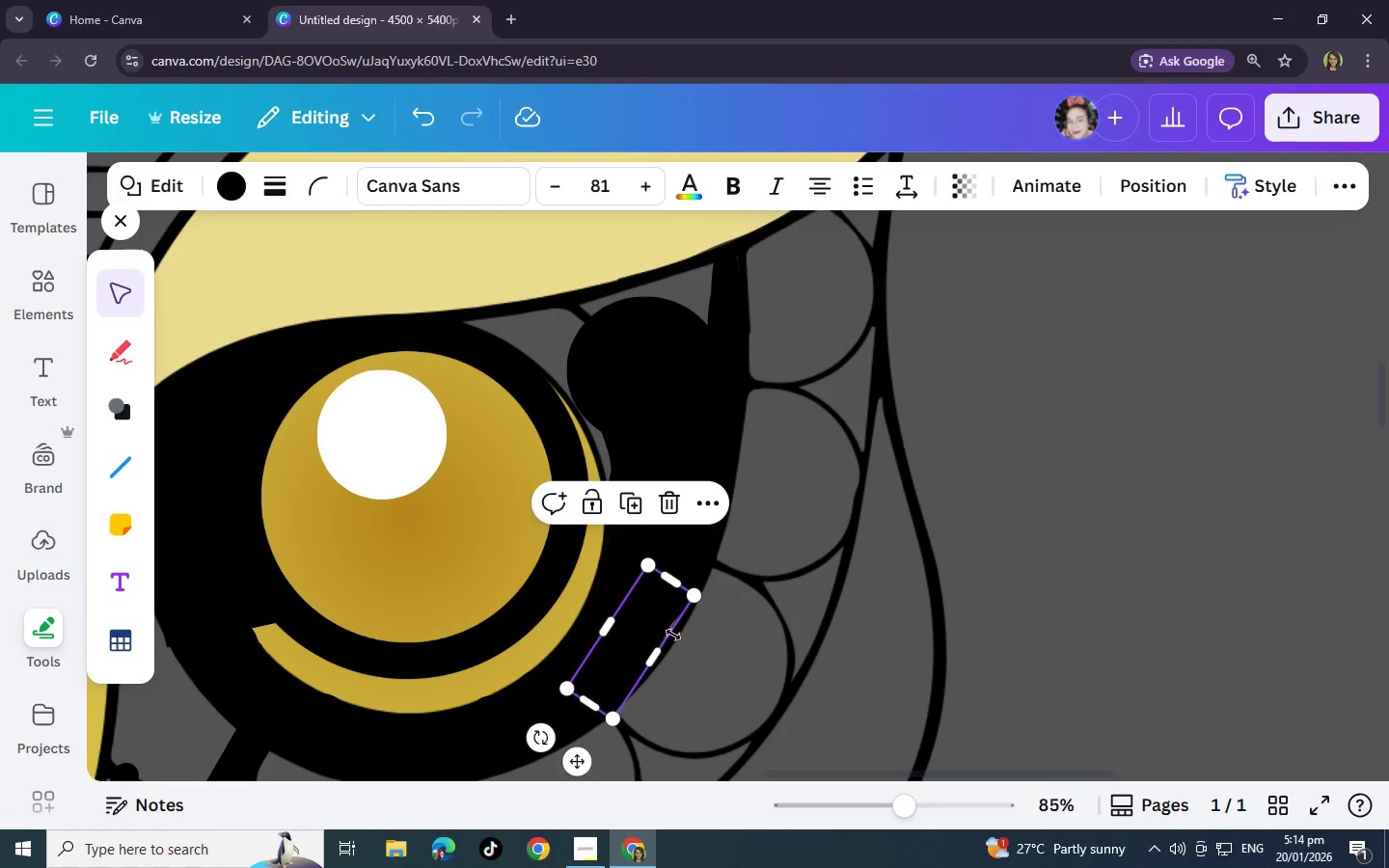 
key(Control+V)
 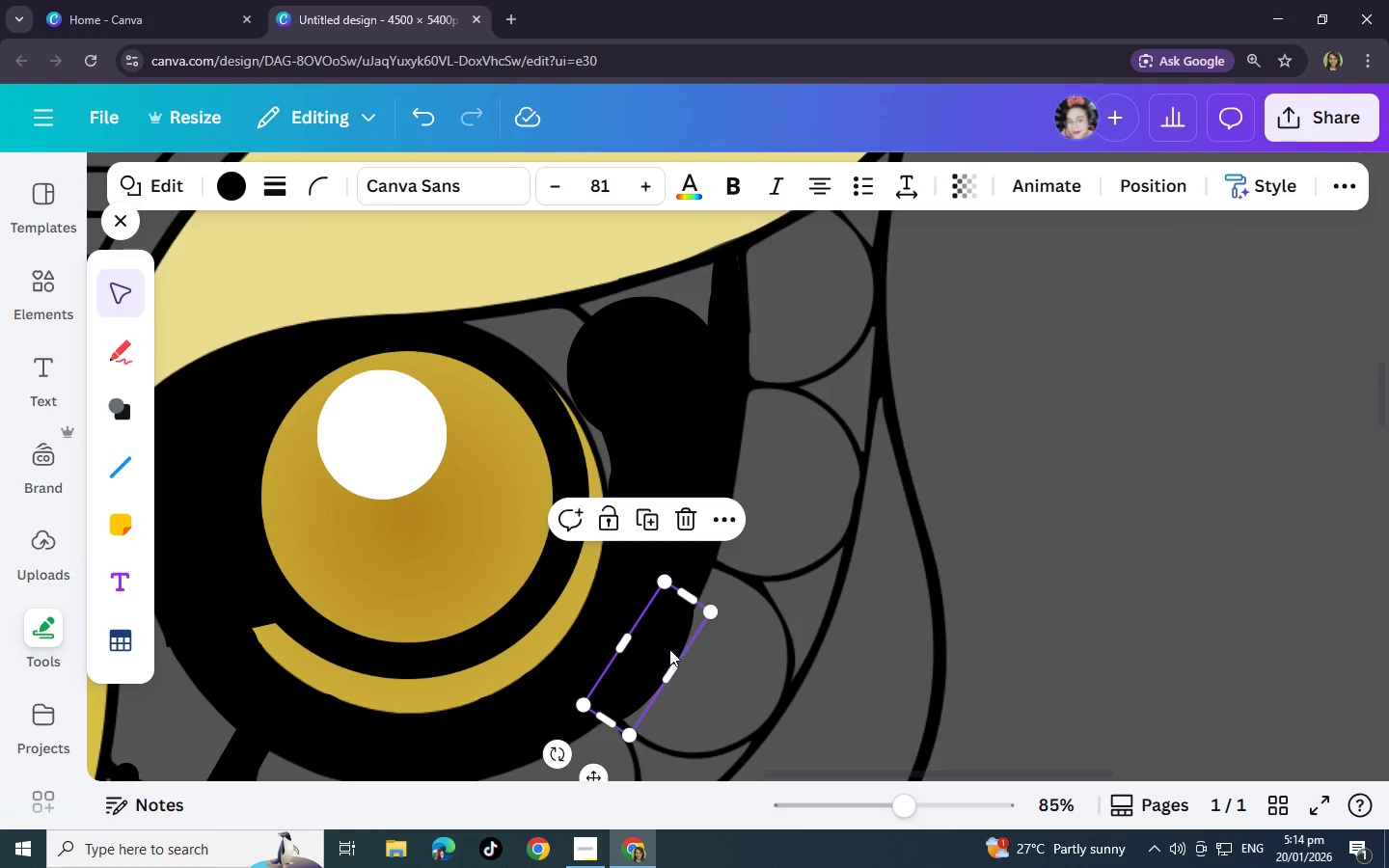 
left_click_drag(start_coordinate=[667, 648], to_coordinate=[718, 300])
 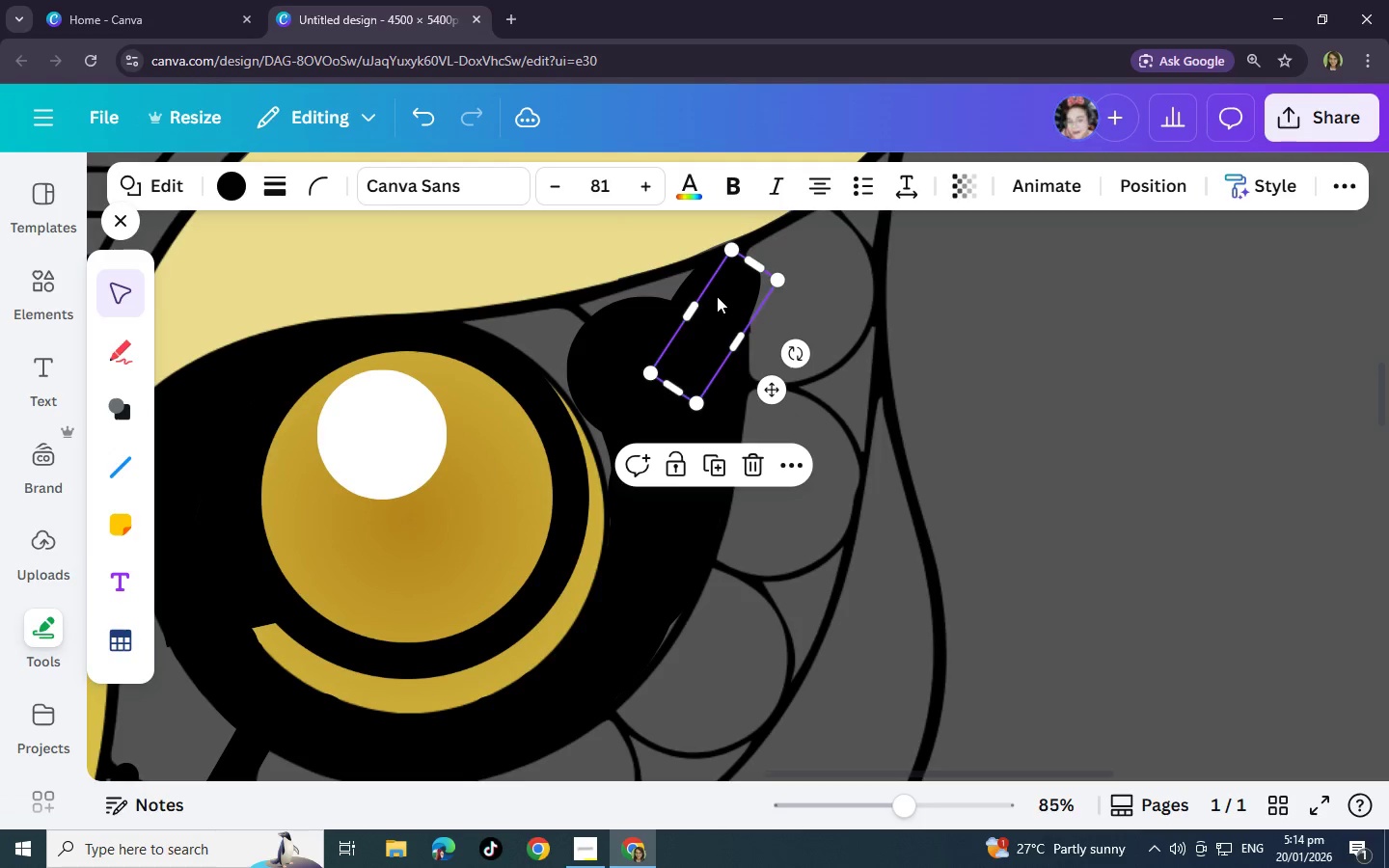 
key(Control+C)
 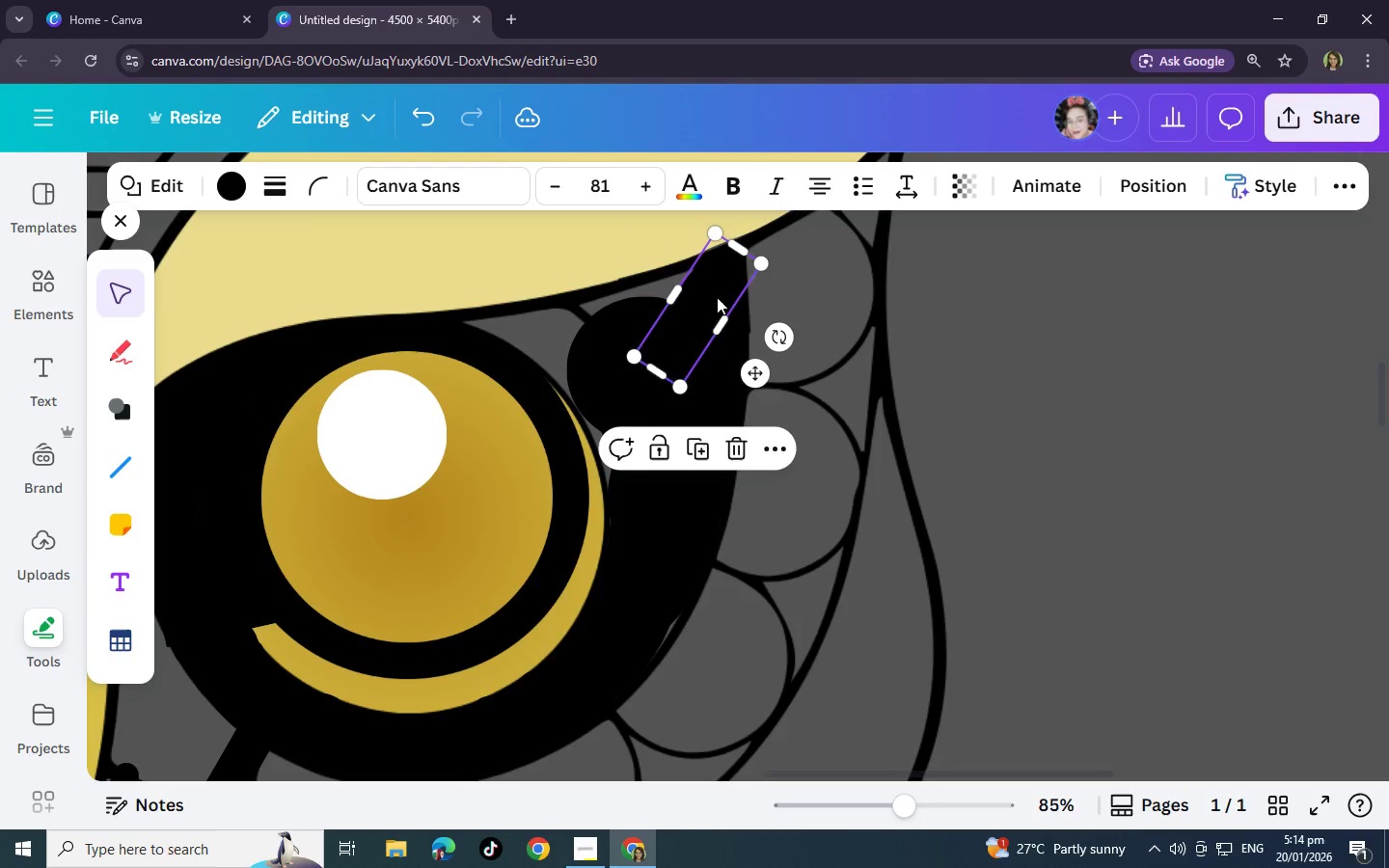 
key(Control+V)
 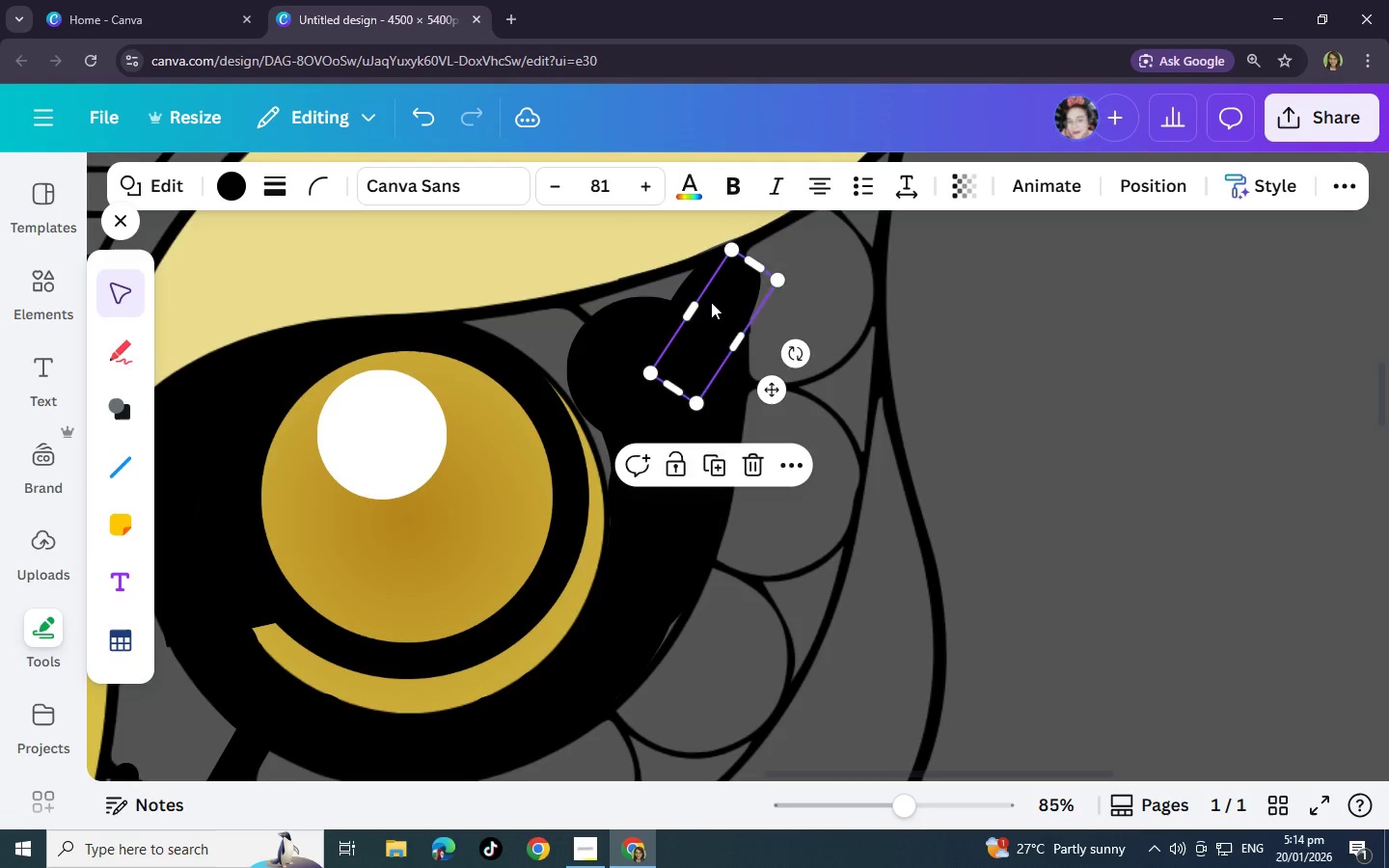 
left_click_drag(start_coordinate=[717, 296], to_coordinate=[663, 293])
 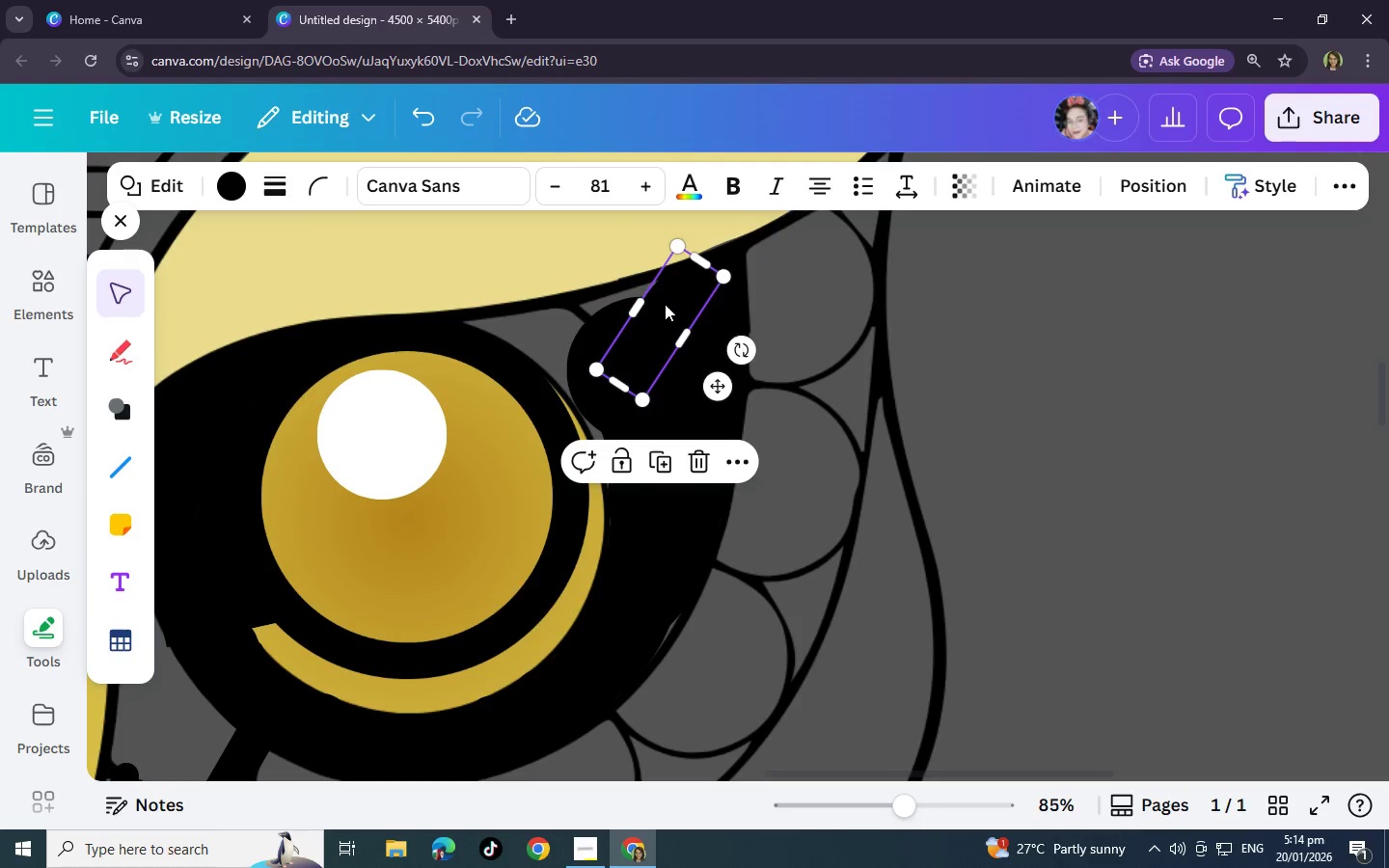 
key(Control+C)
 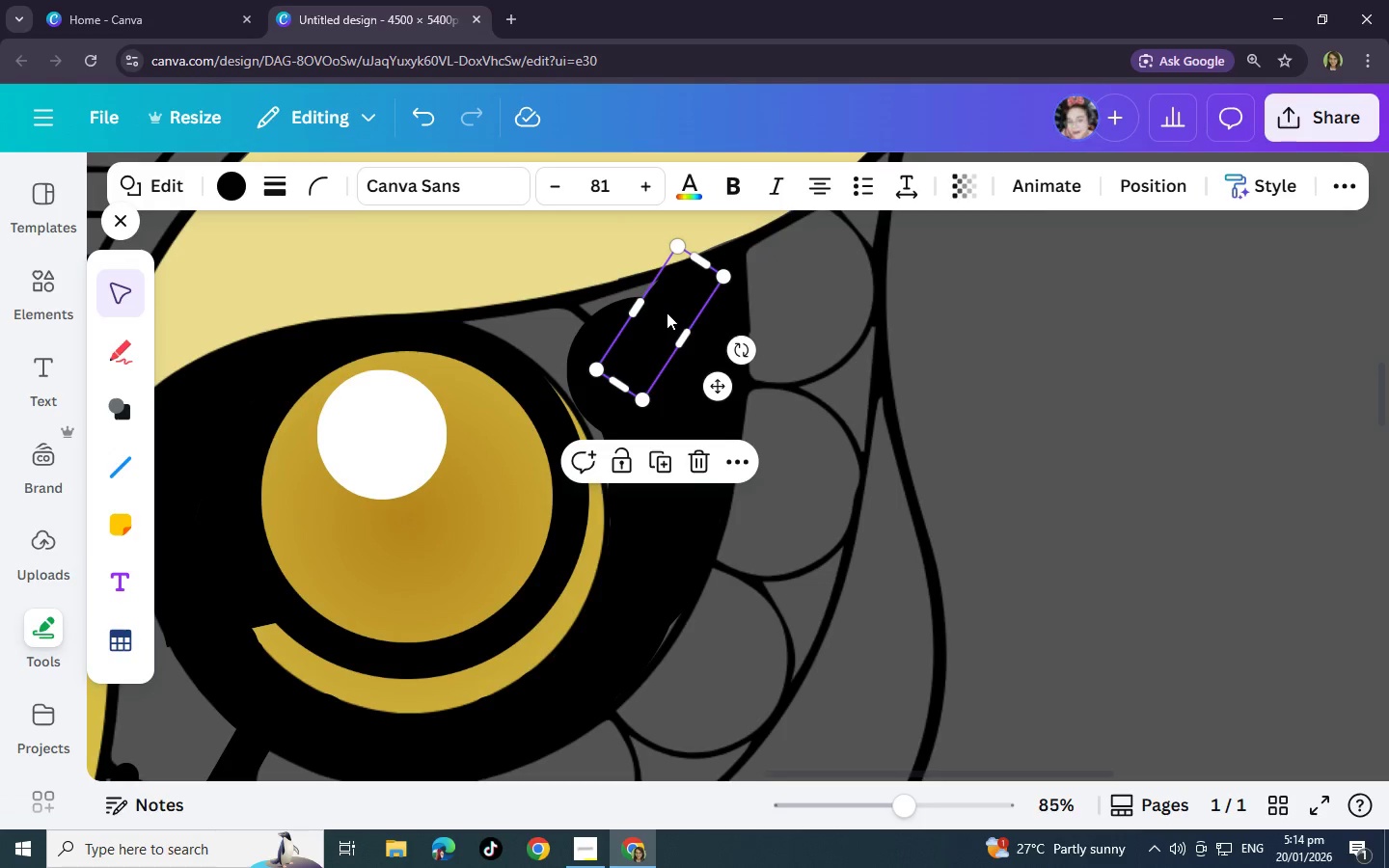 
key(Control+V)
 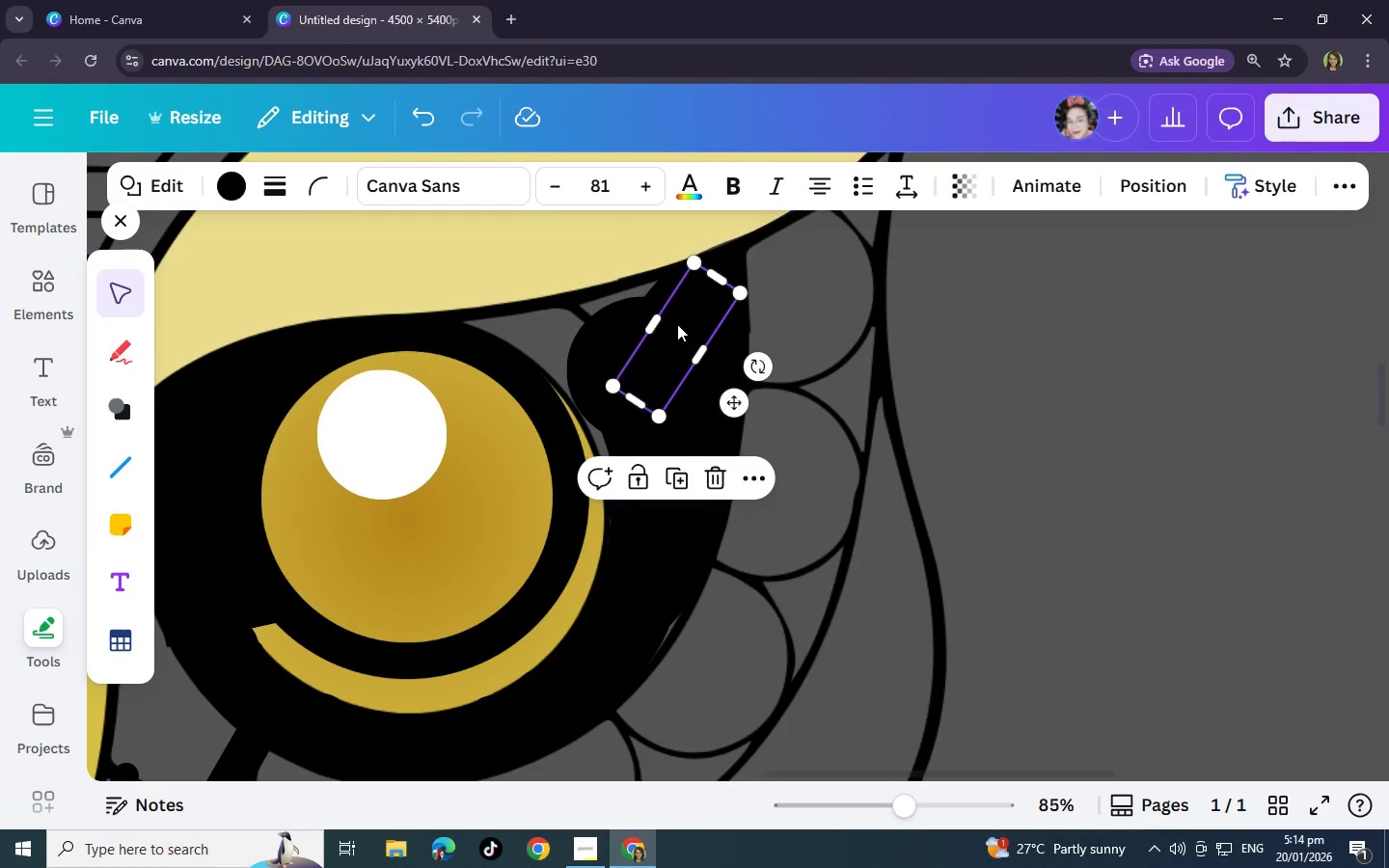 
left_click_drag(start_coordinate=[689, 320], to_coordinate=[635, 315])
 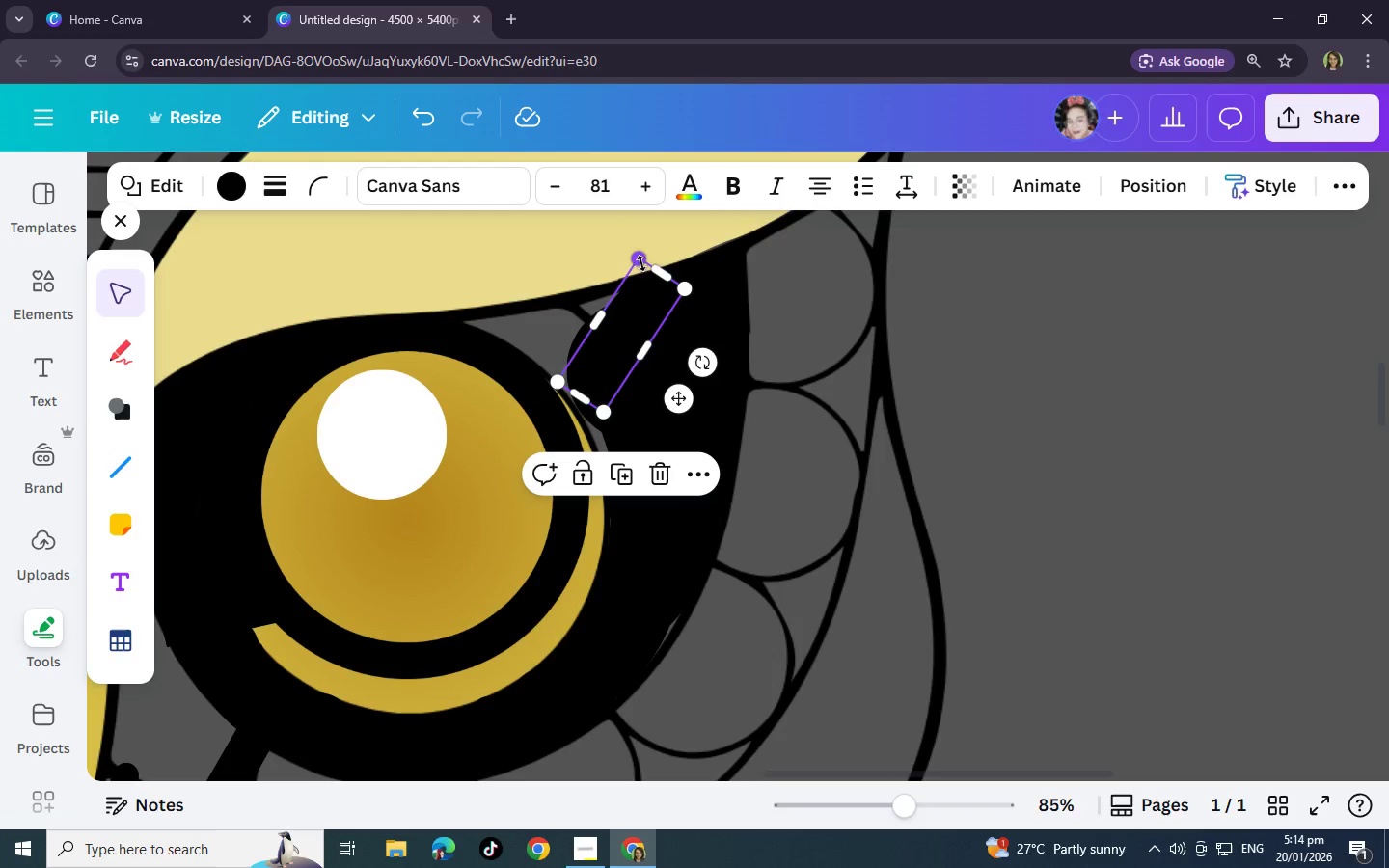 
left_click_drag(start_coordinate=[641, 263], to_coordinate=[649, 272])
 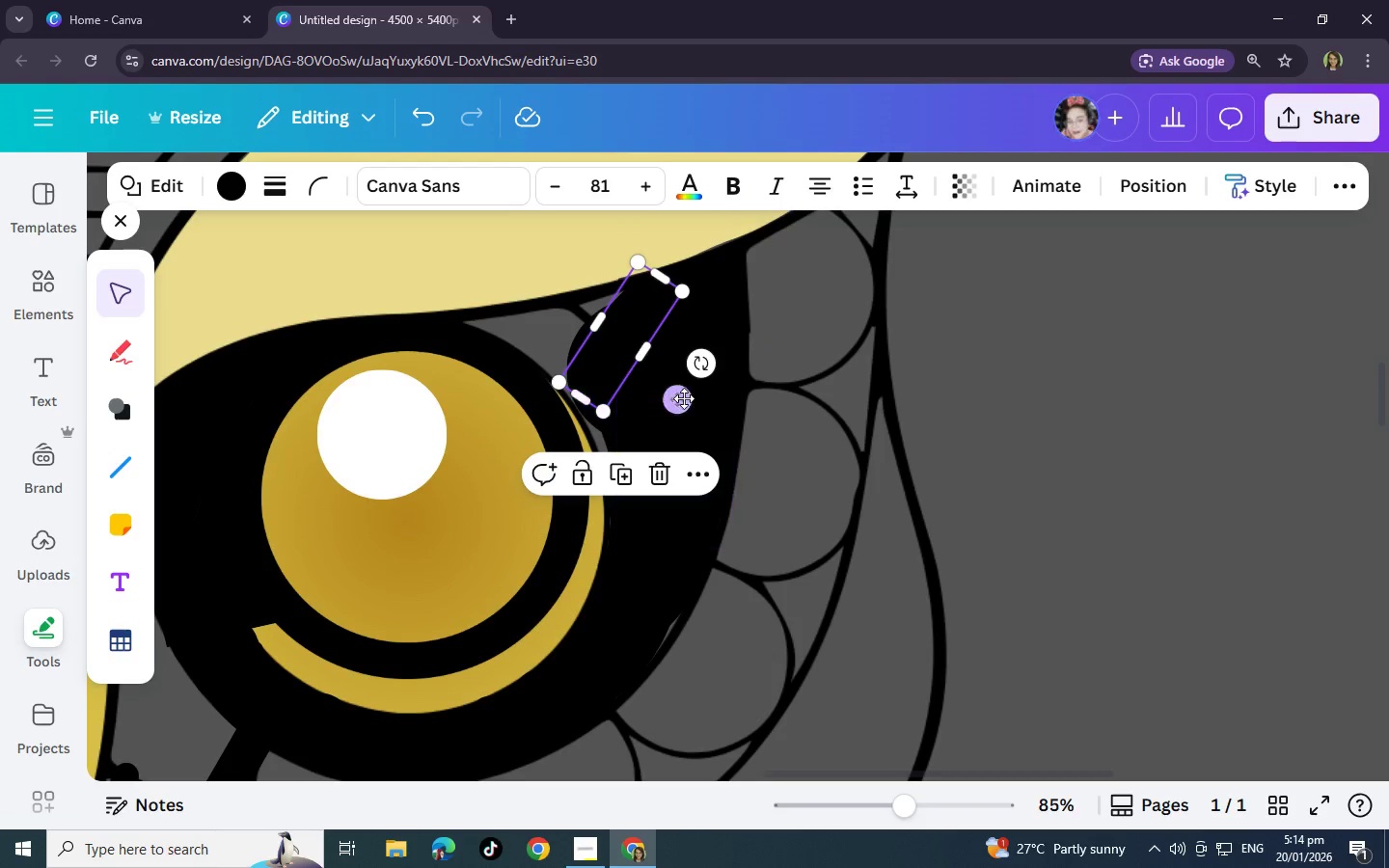 
left_click_drag(start_coordinate=[677, 401], to_coordinate=[671, 386])
 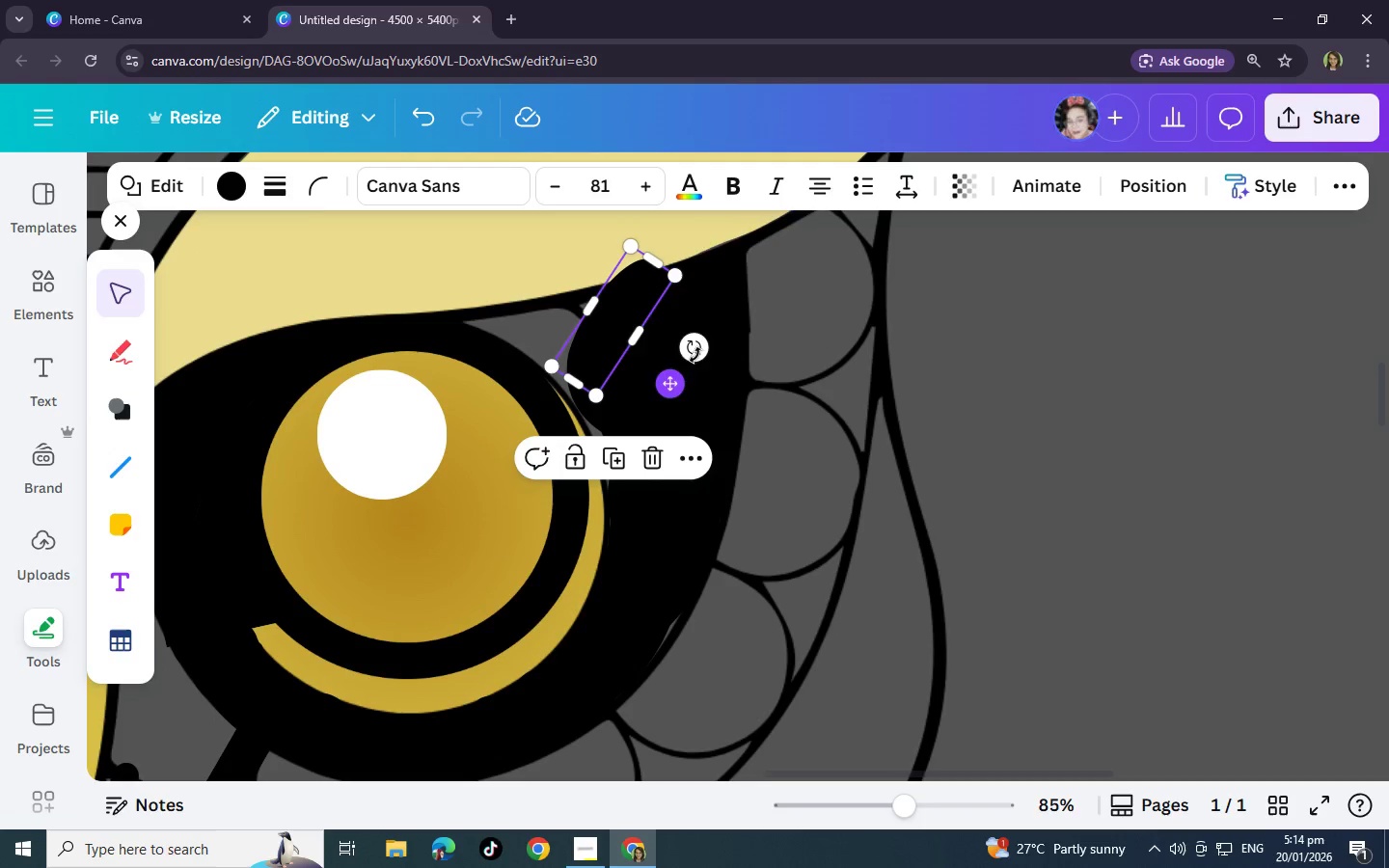 
left_click_drag(start_coordinate=[695, 354], to_coordinate=[670, 446])
 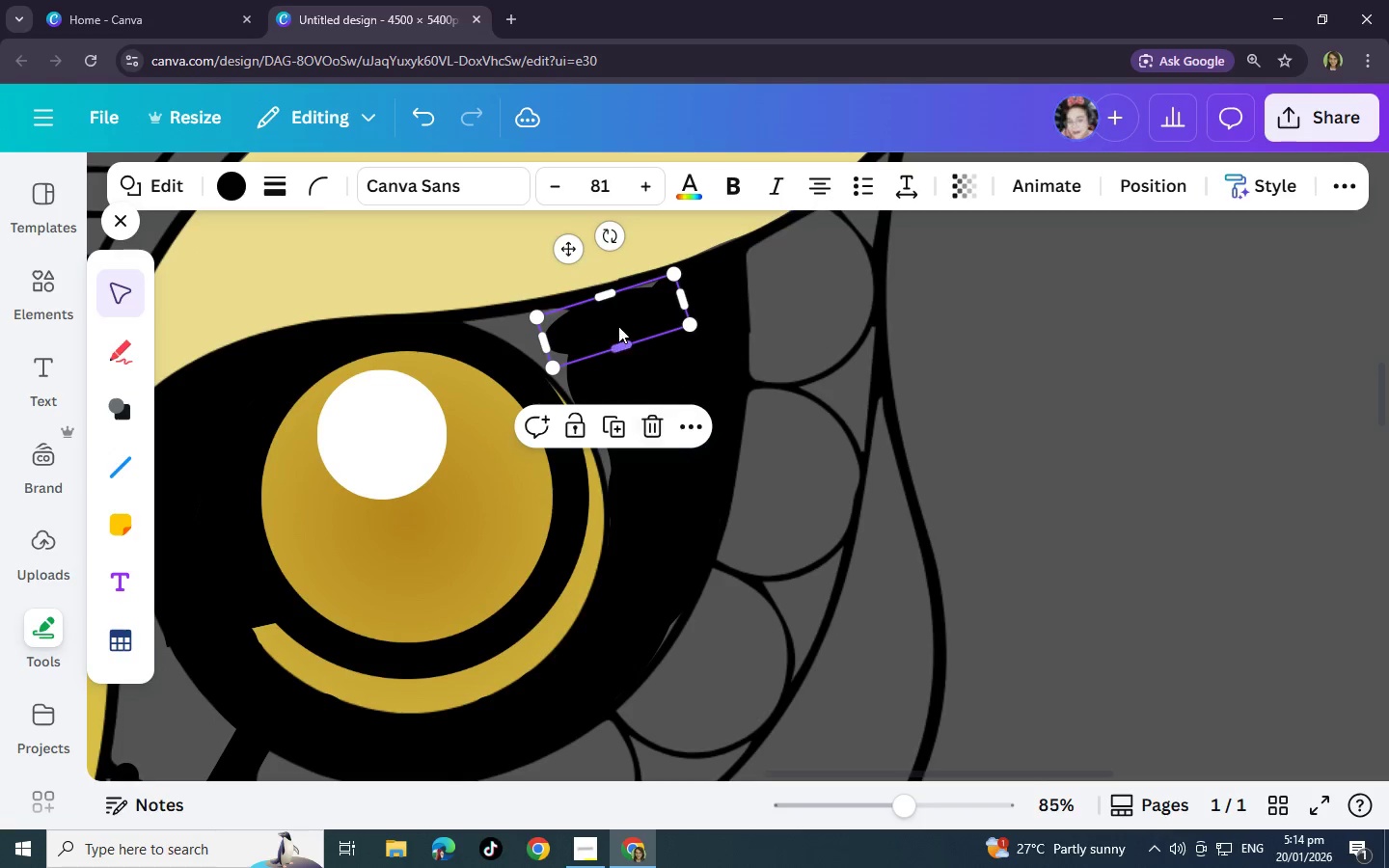 
left_click_drag(start_coordinate=[618, 326], to_coordinate=[626, 315])
 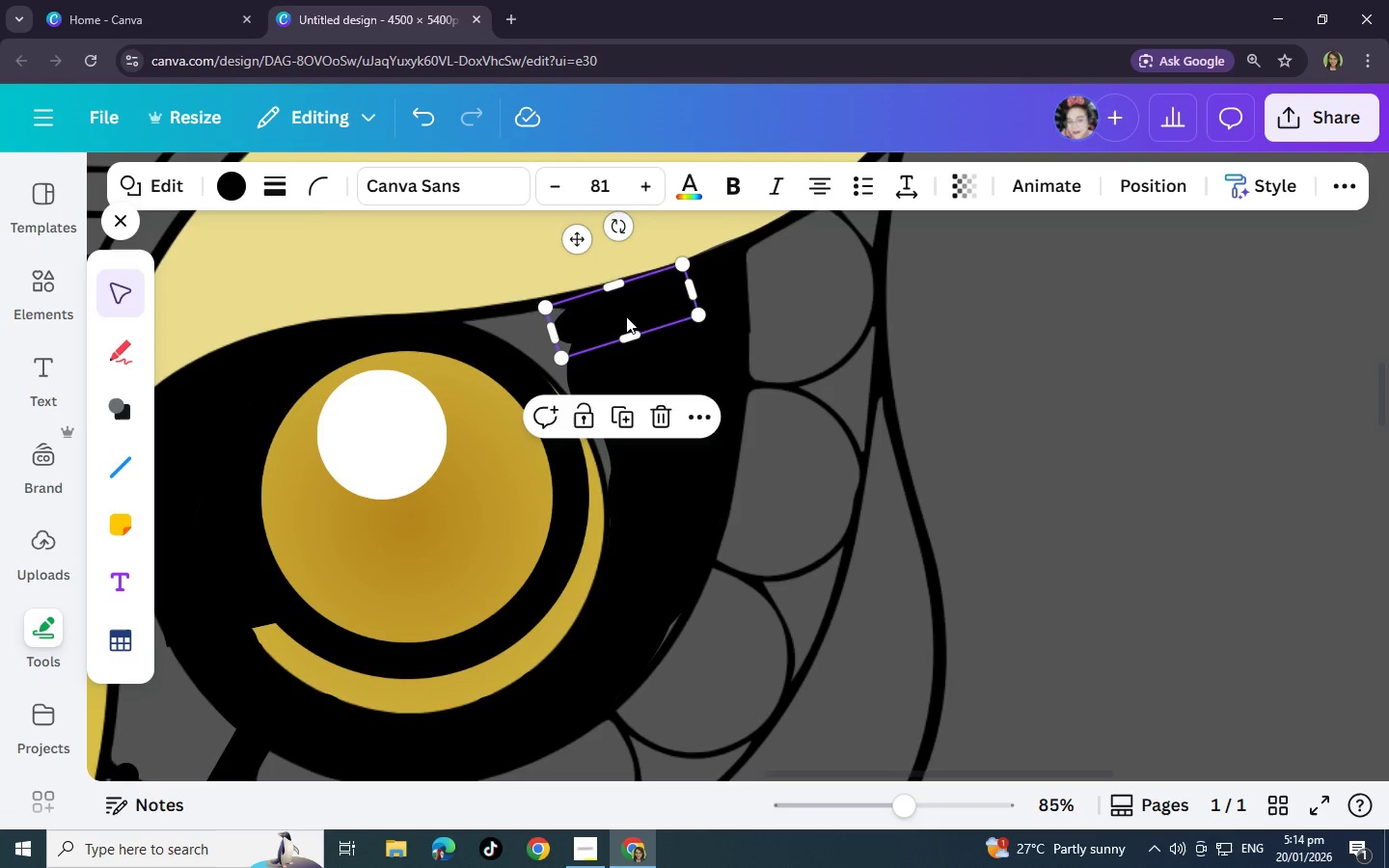 
key(Control+C)
 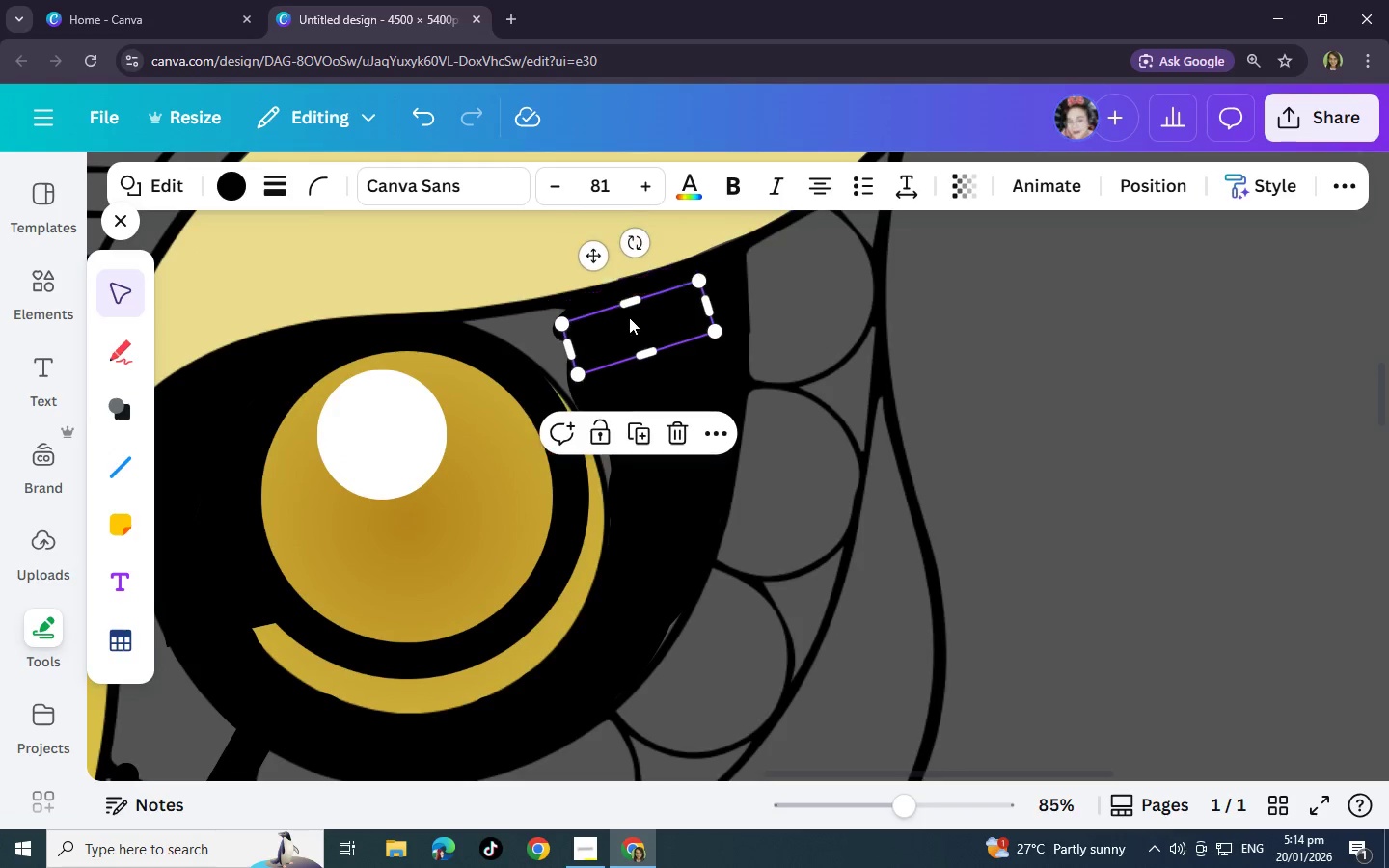 
key(Control+V)
 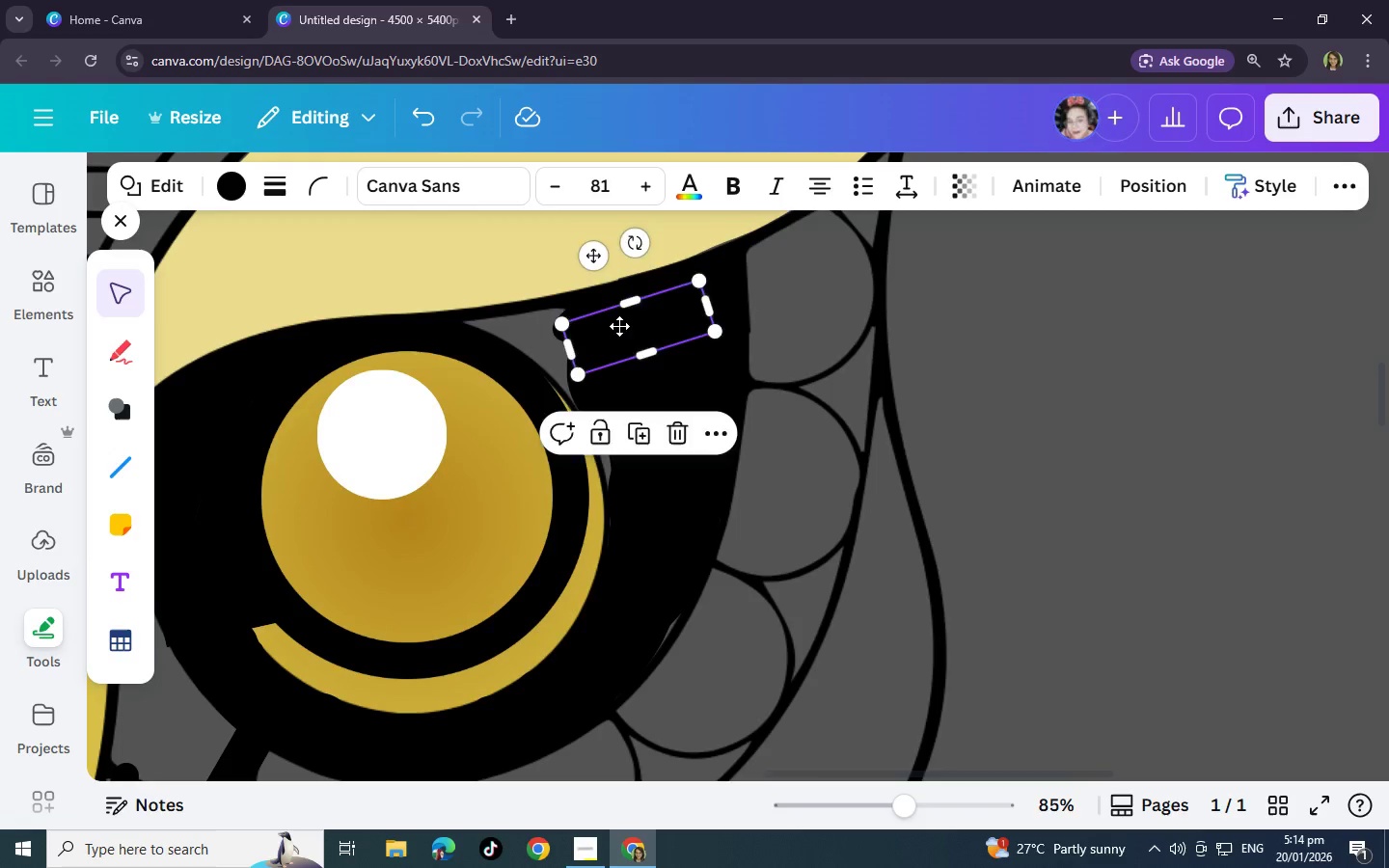 
left_click_drag(start_coordinate=[629, 315], to_coordinate=[514, 301])
 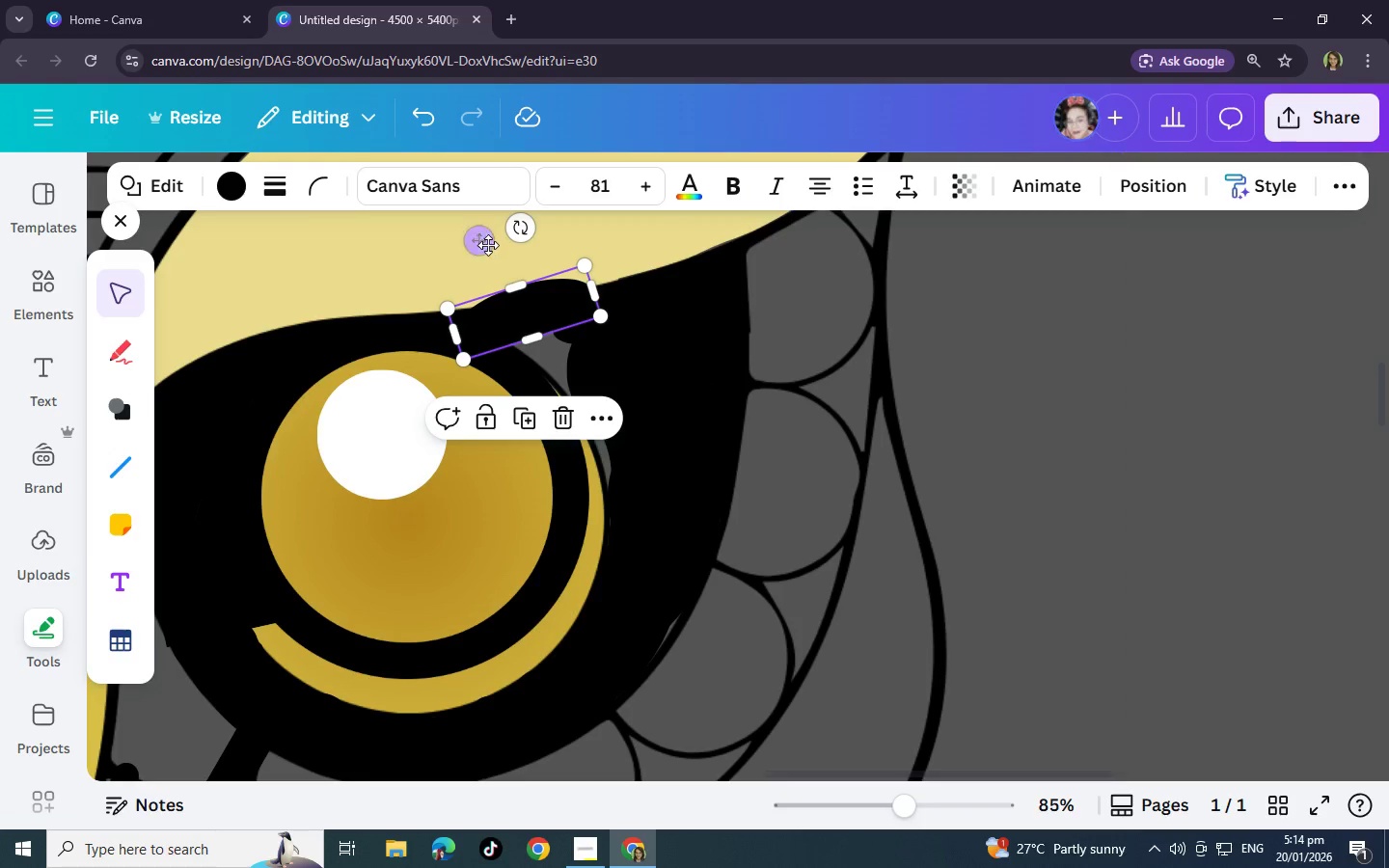 
left_click_drag(start_coordinate=[486, 243], to_coordinate=[534, 280])
 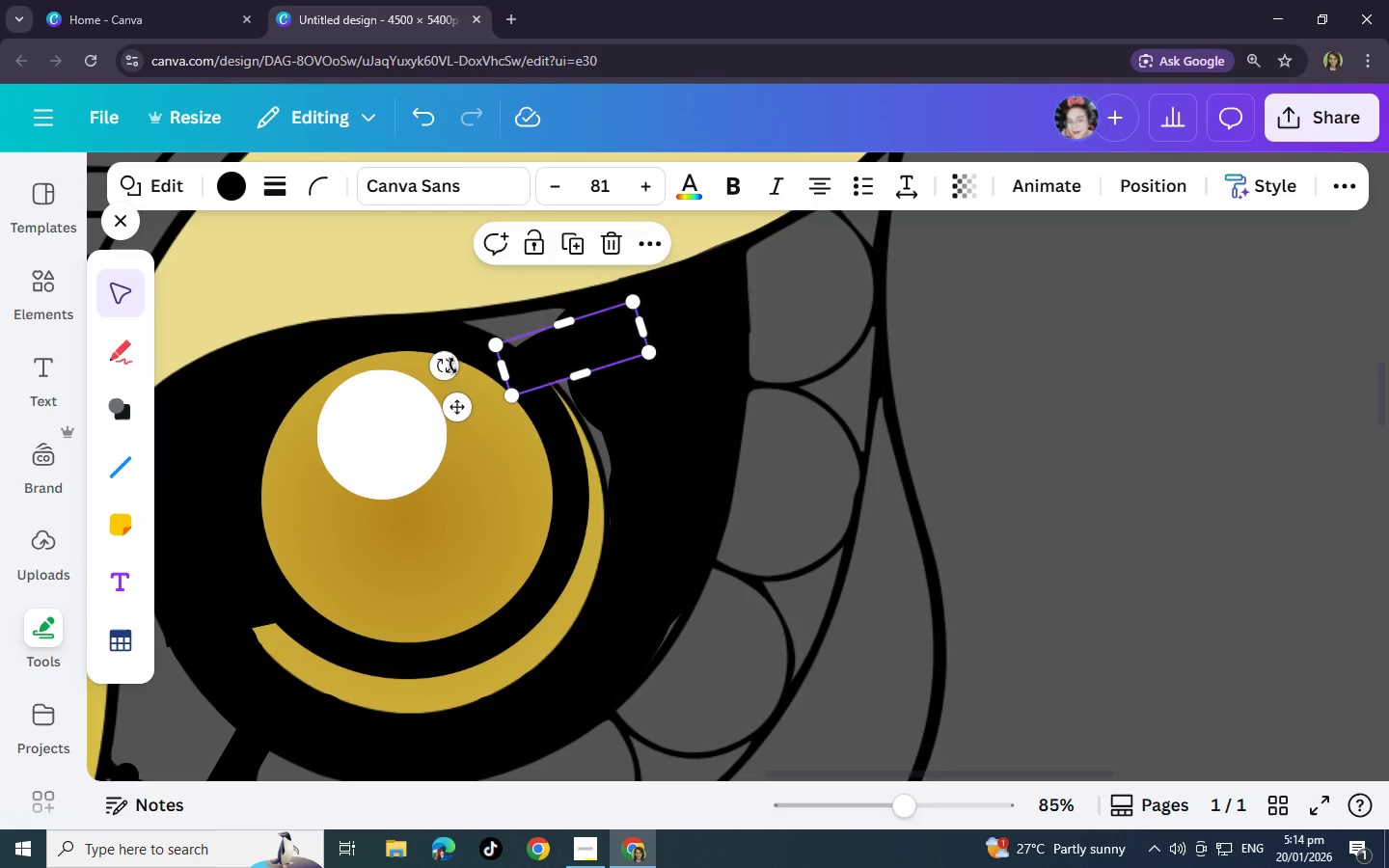 
left_click_drag(start_coordinate=[449, 363], to_coordinate=[527, 319])
 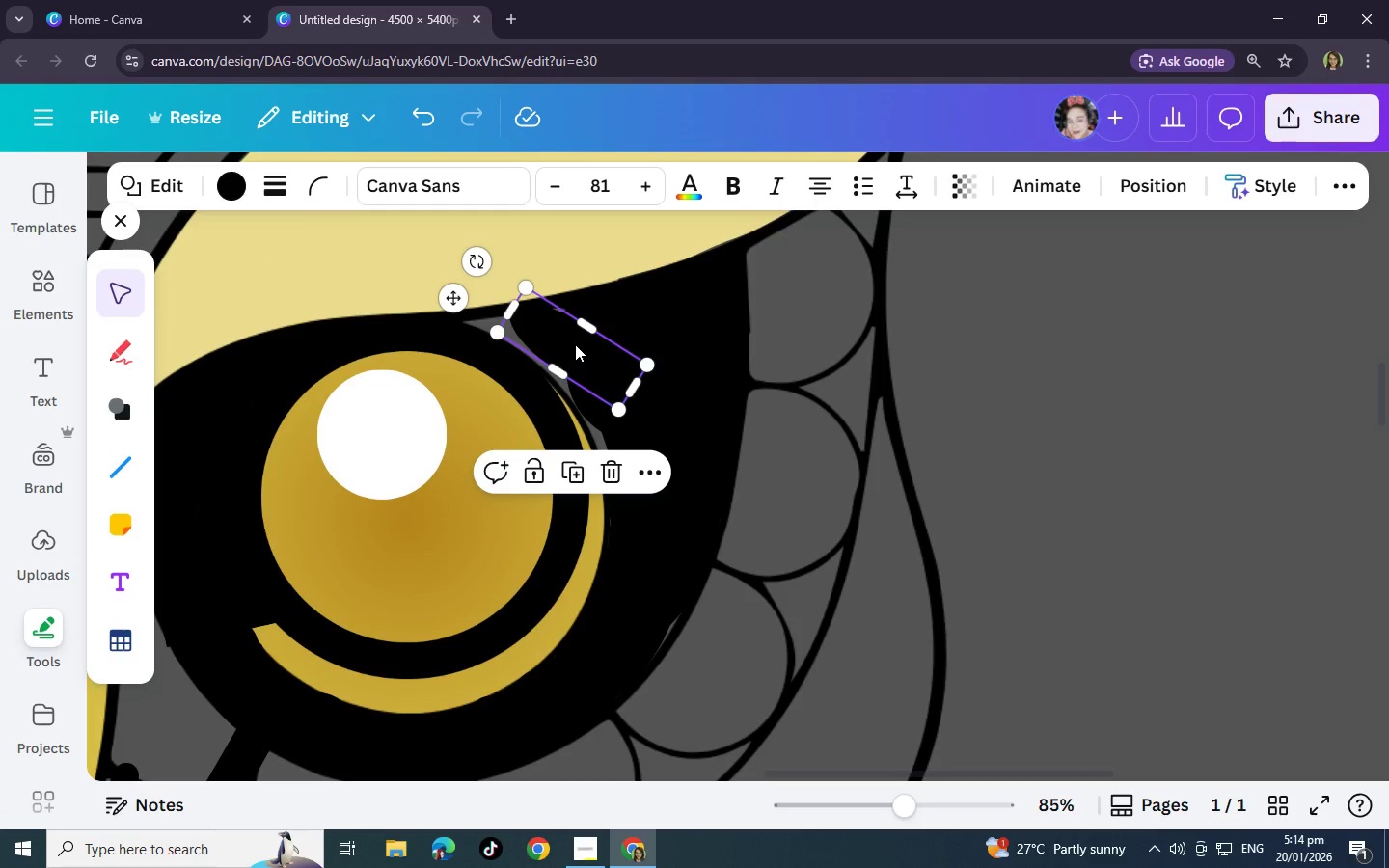 
left_click_drag(start_coordinate=[576, 344], to_coordinate=[526, 349])
 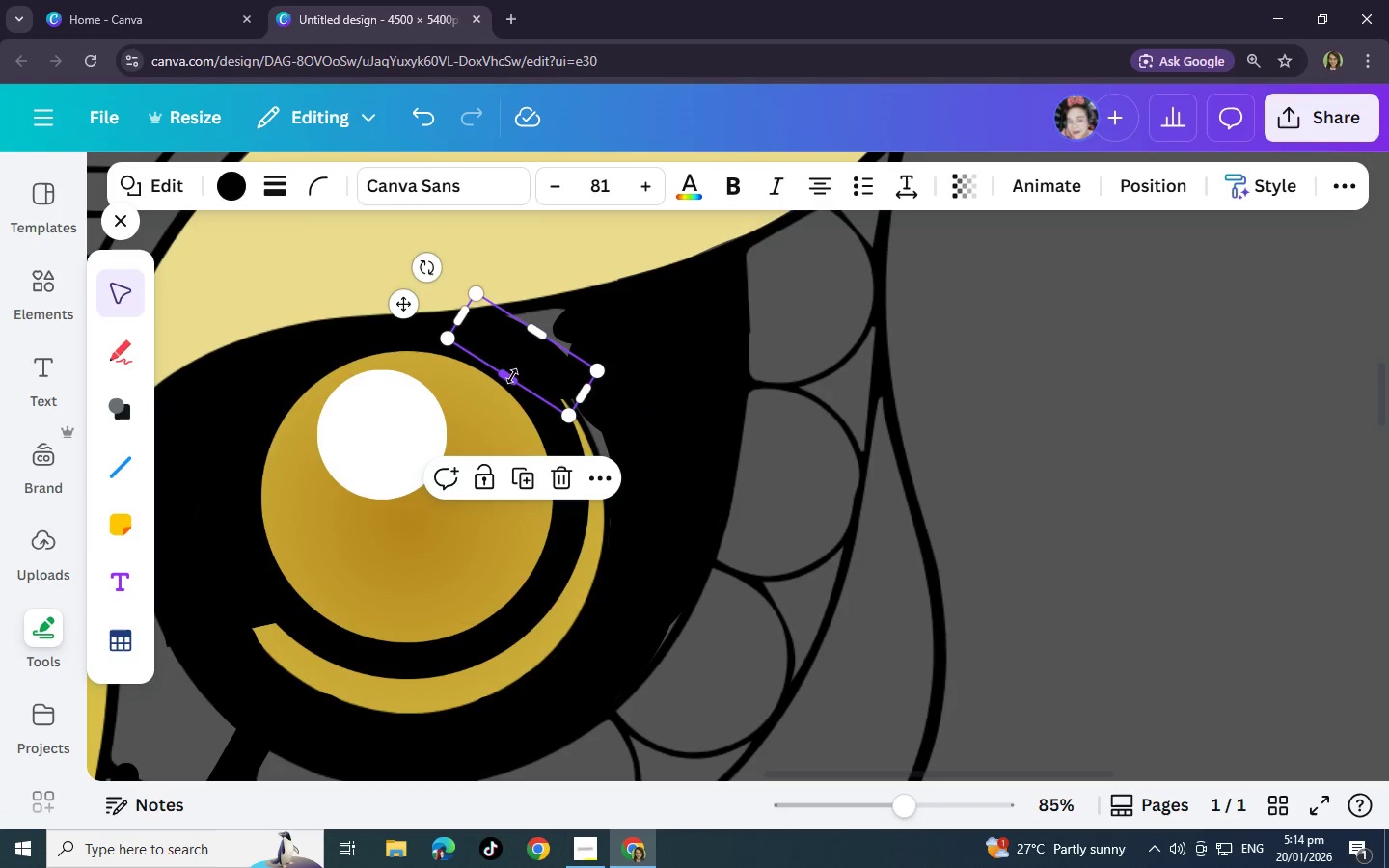 
left_click_drag(start_coordinate=[512, 376], to_coordinate=[518, 365])
 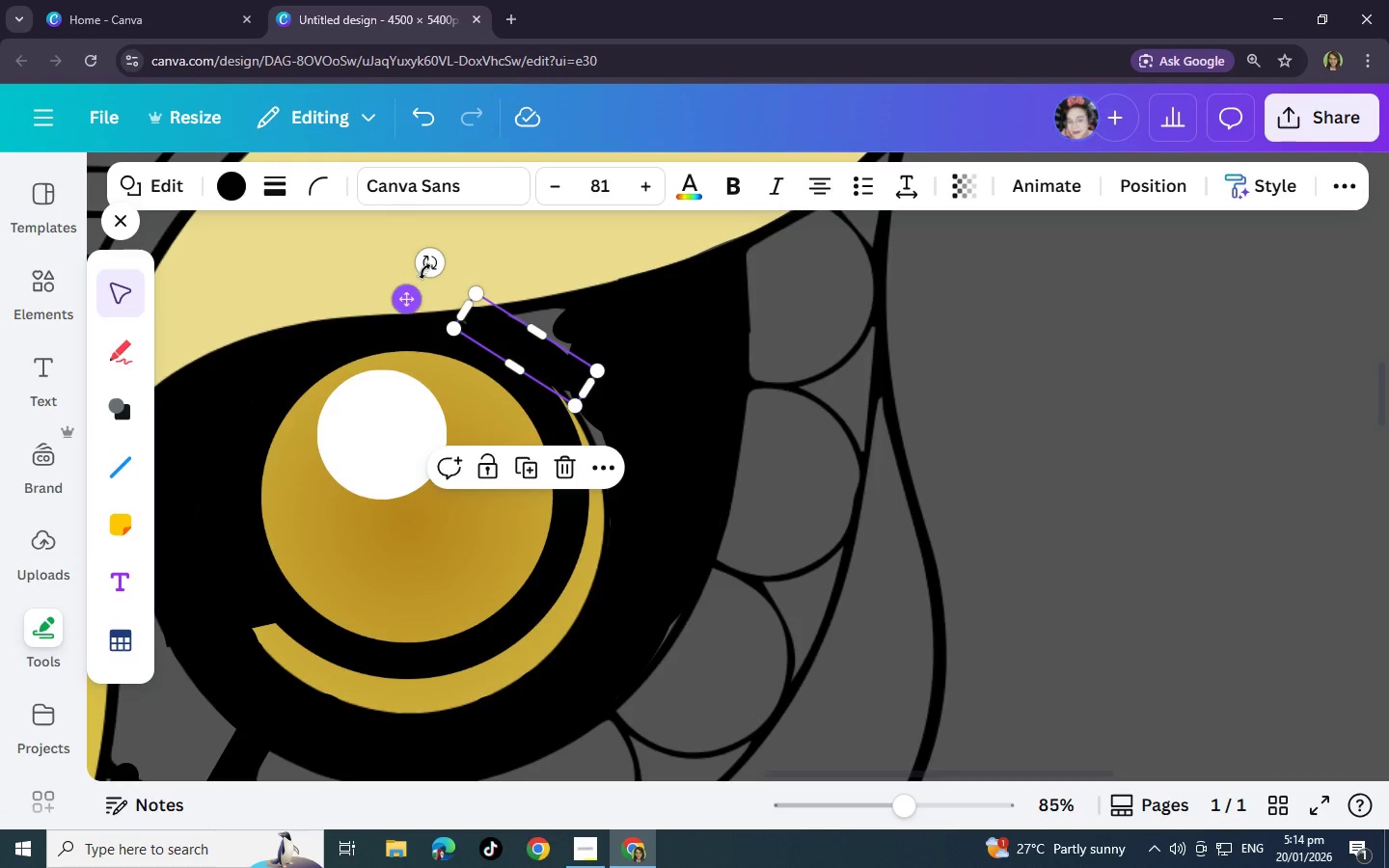 
left_click_drag(start_coordinate=[431, 265], to_coordinate=[401, 275])
 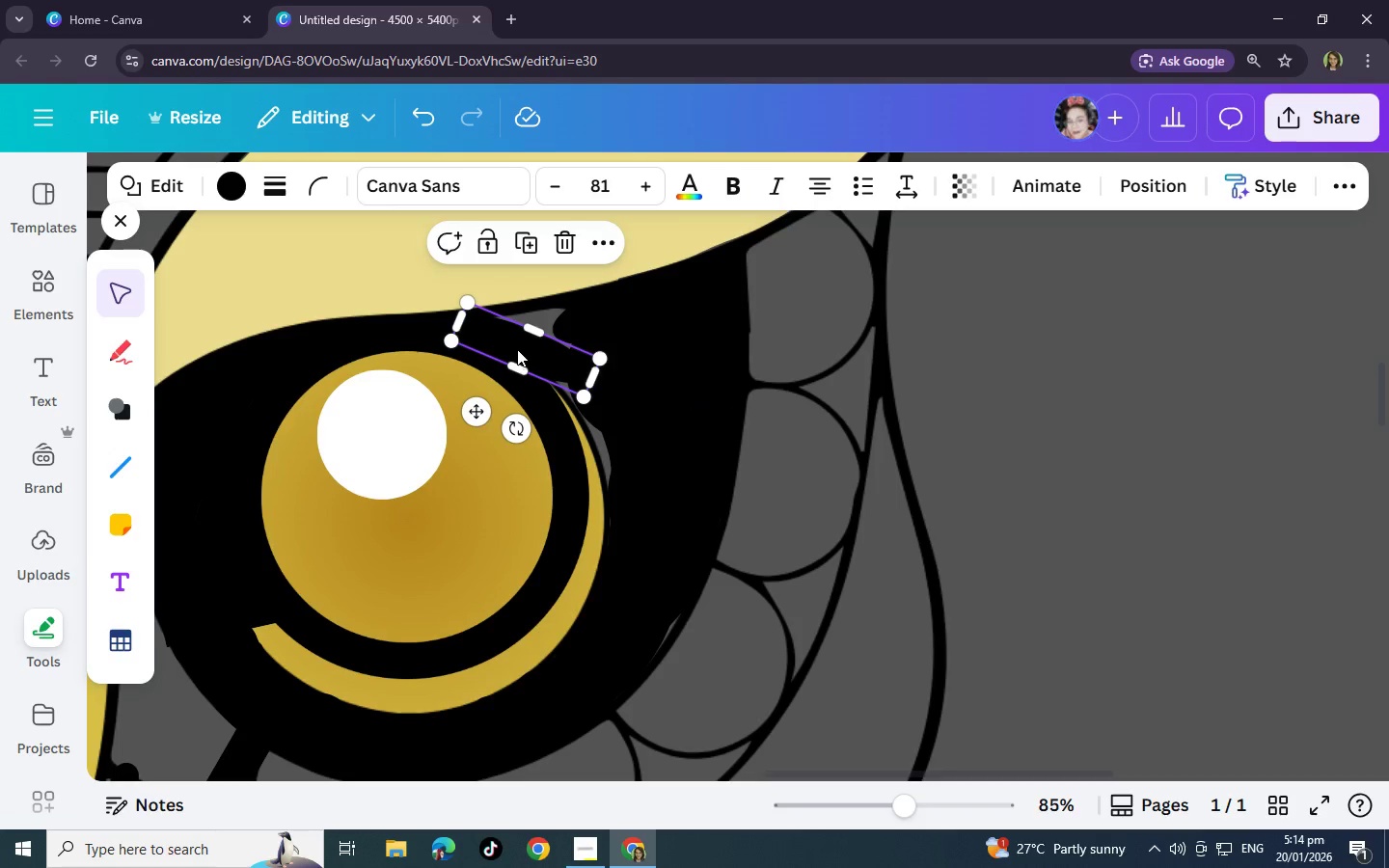 
left_click_drag(start_coordinate=[522, 351], to_coordinate=[516, 351])
 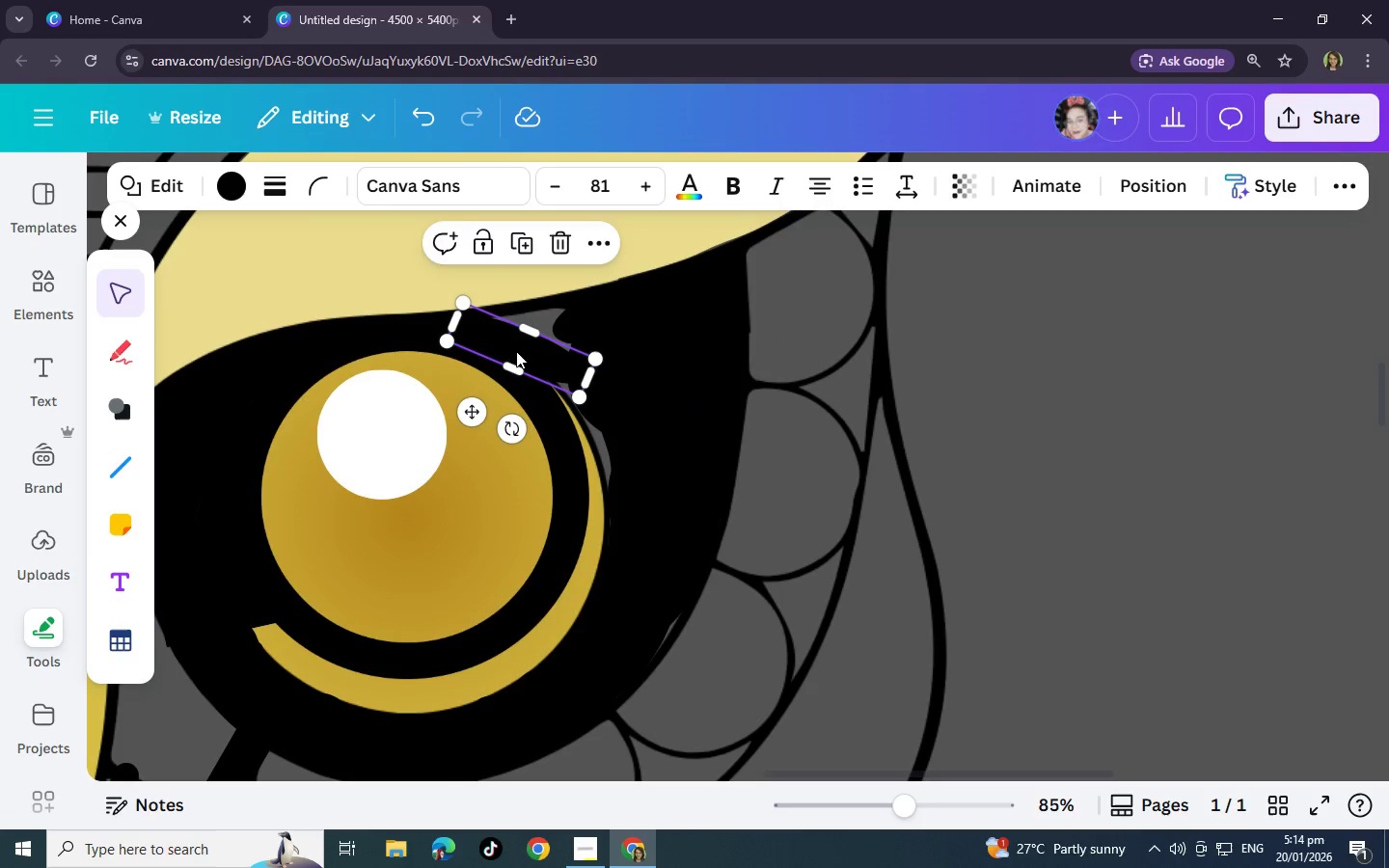 
key(Control+C)
 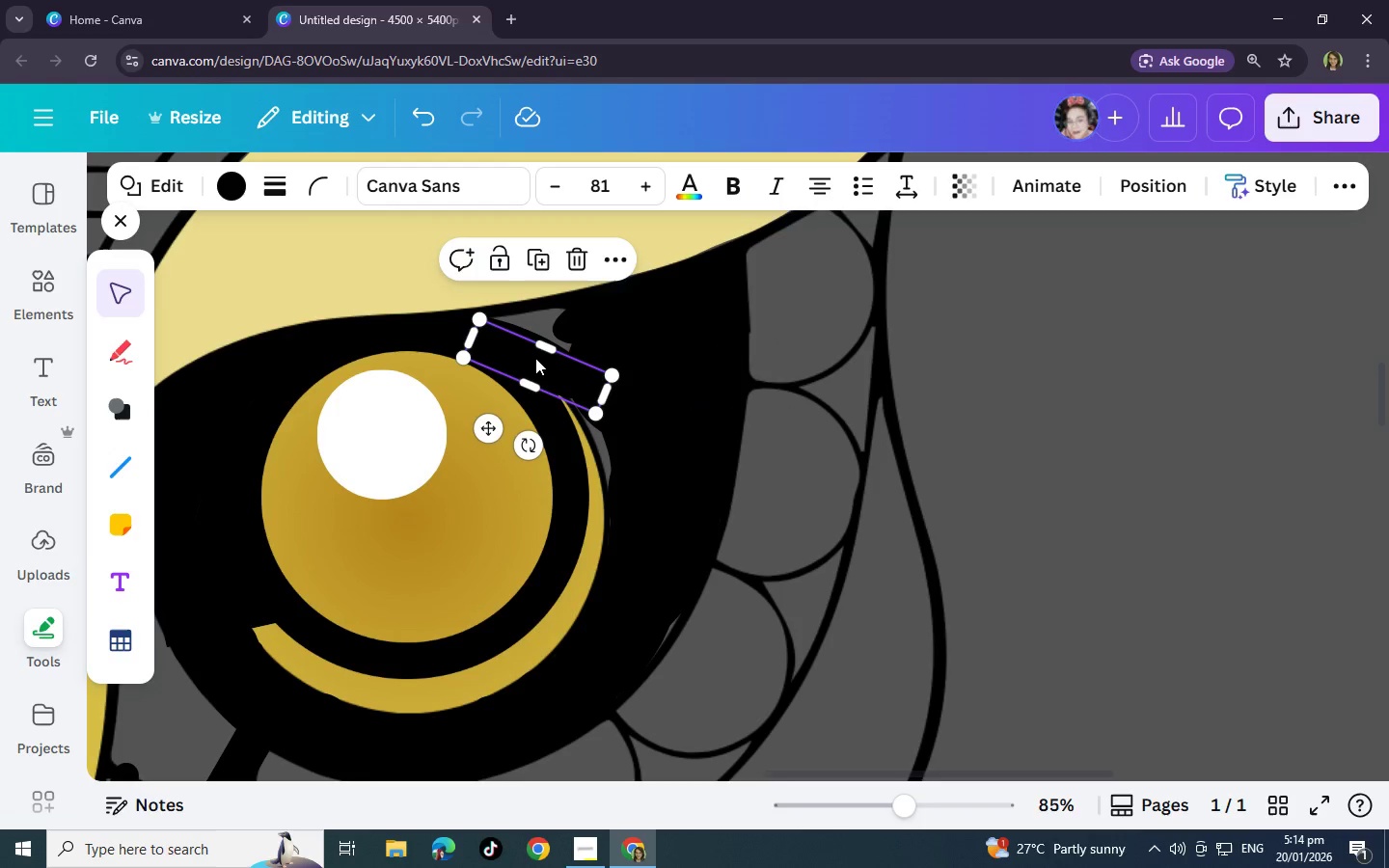 
key(Control+V)
 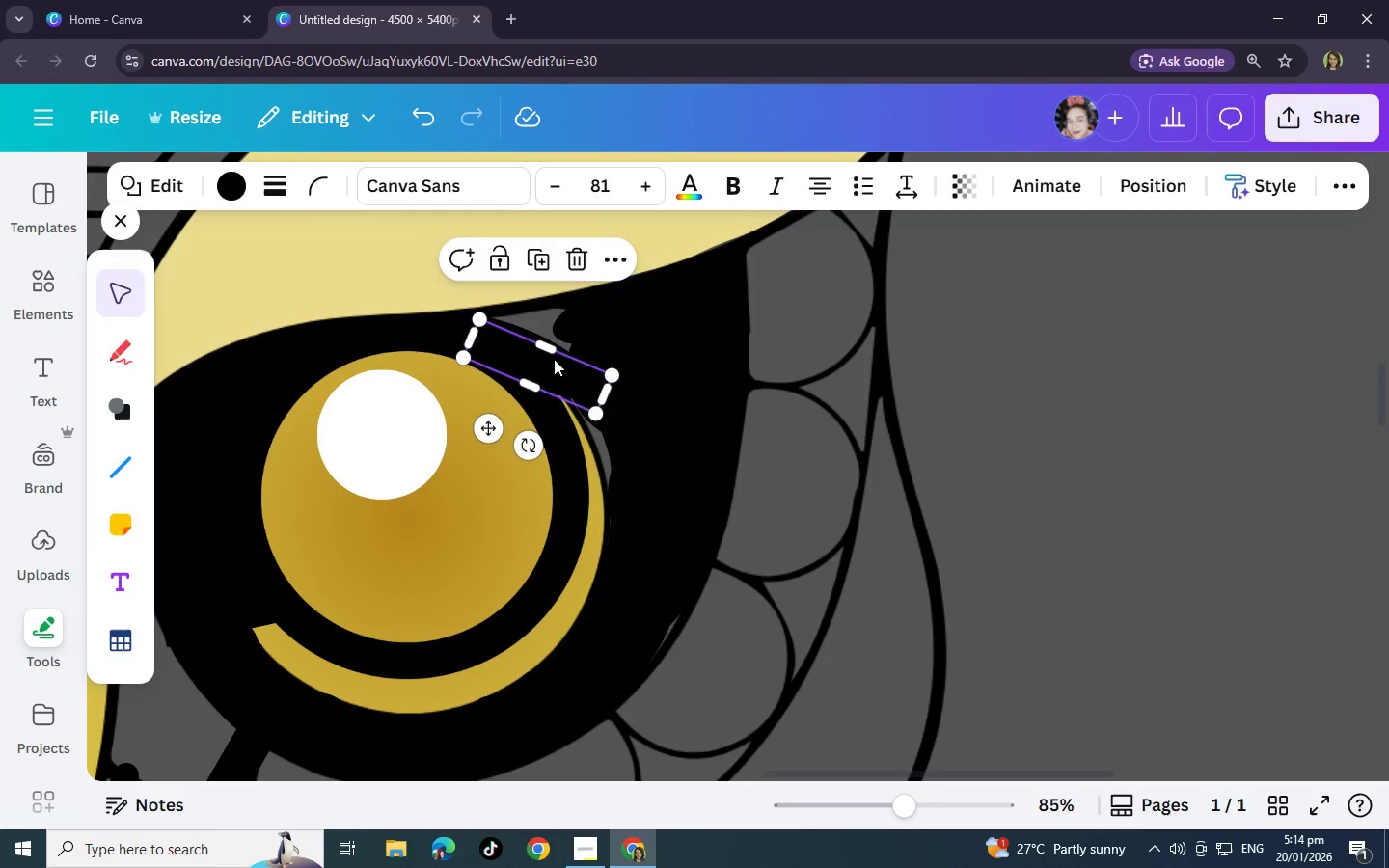 
left_click_drag(start_coordinate=[545, 359], to_coordinate=[564, 336])
 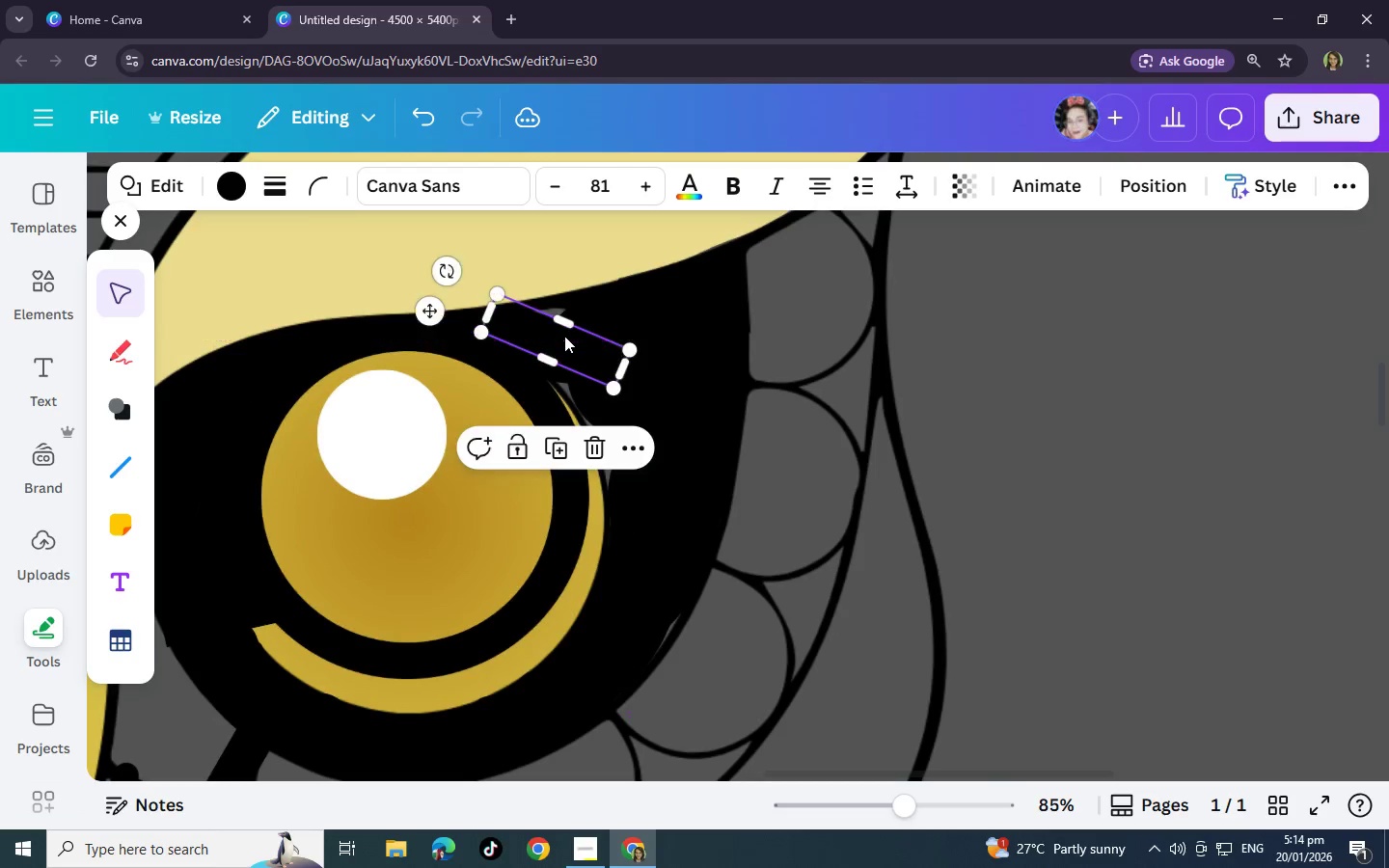 
key(Control+C)
 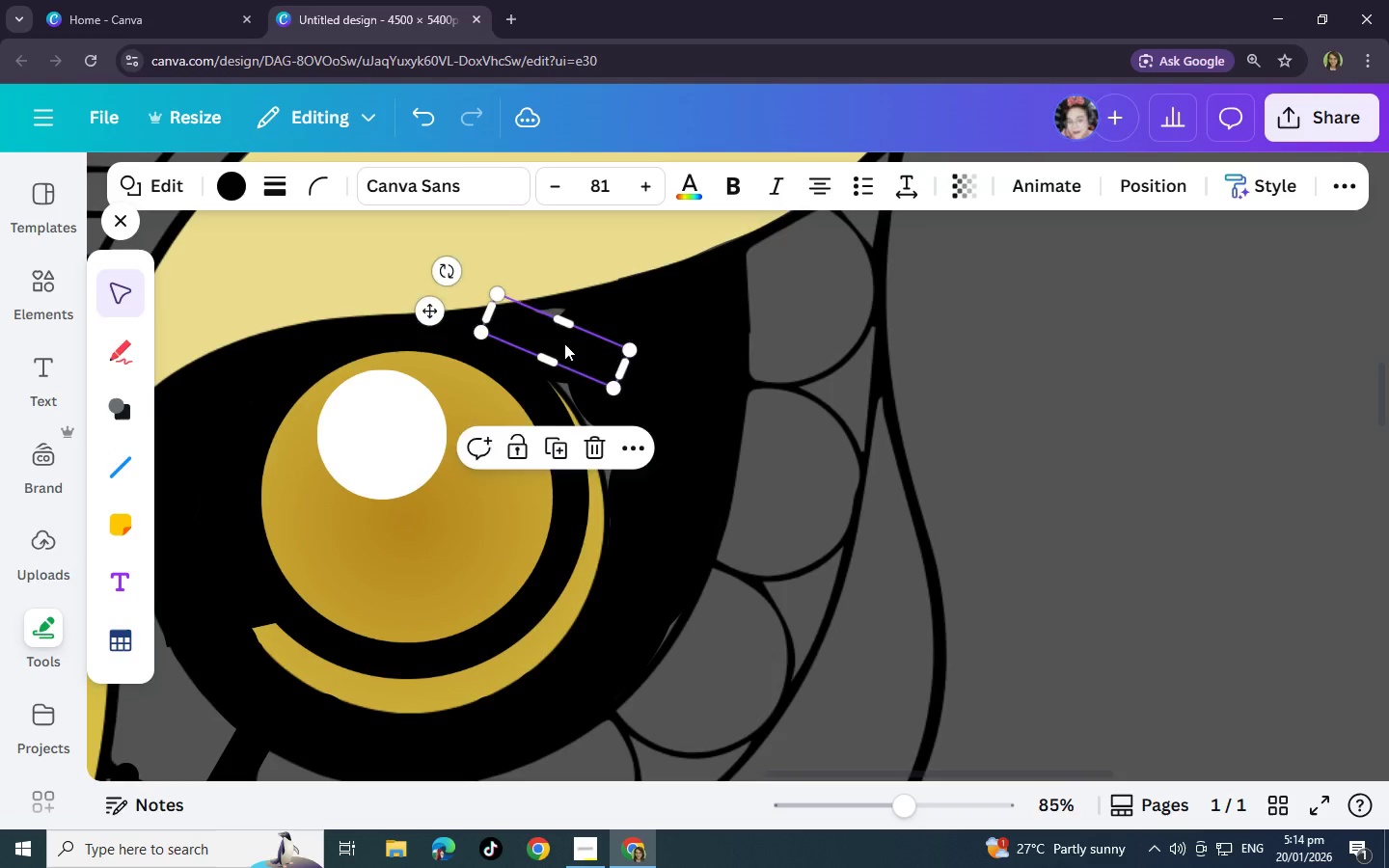 
key(Control+V)
 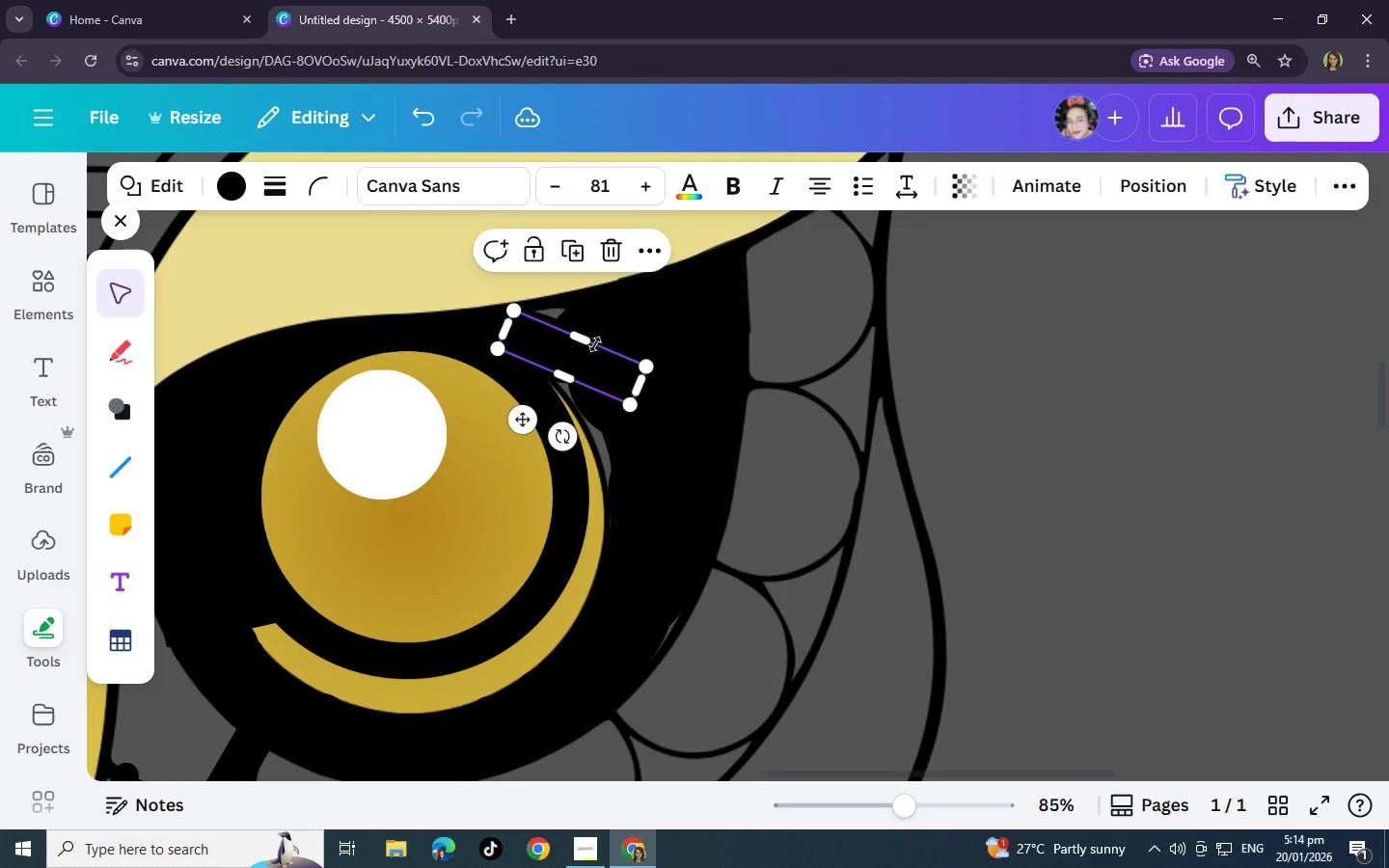 
left_click_drag(start_coordinate=[571, 344], to_coordinate=[611, 336])
 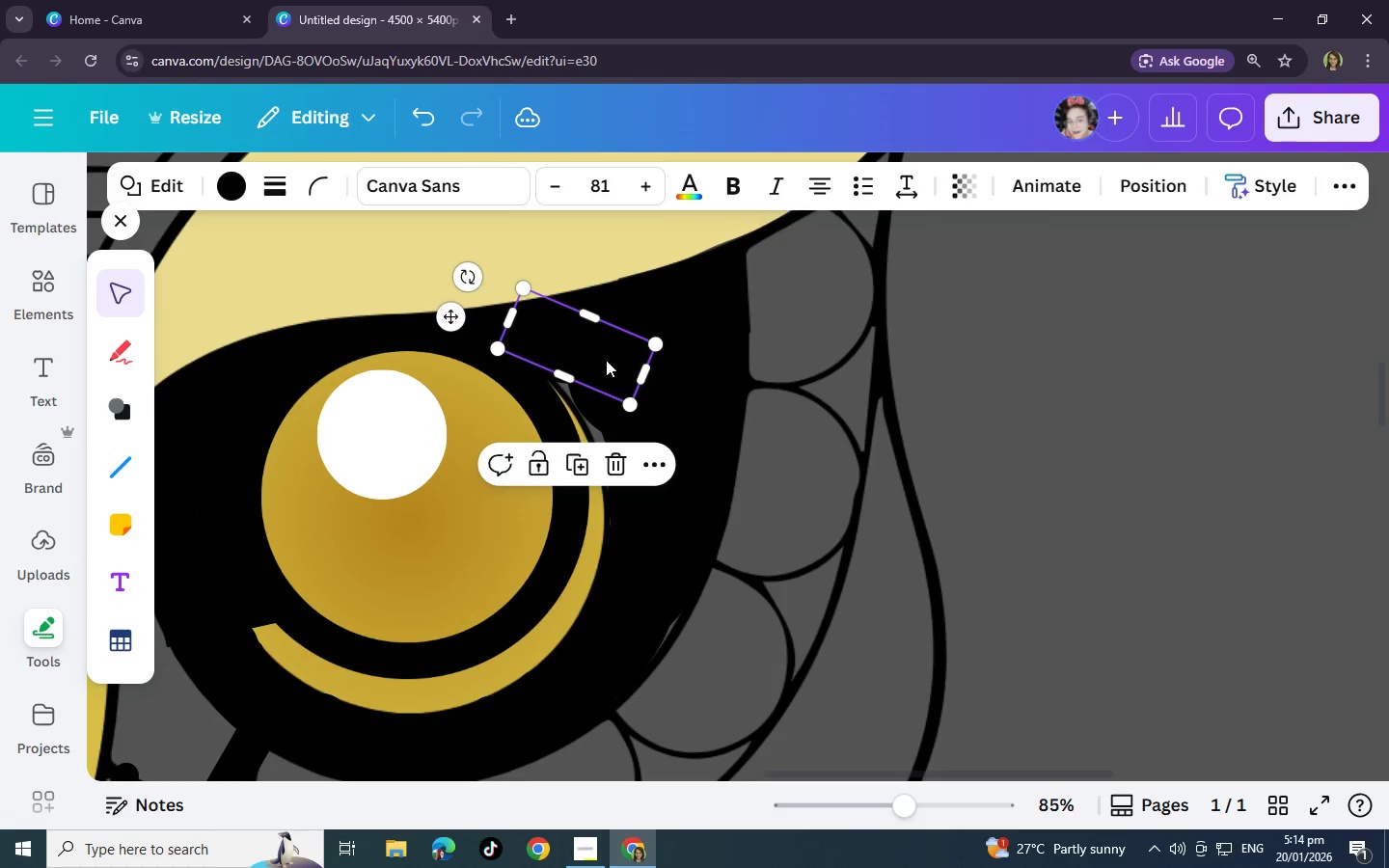 
left_click_drag(start_coordinate=[606, 360], to_coordinate=[619, 352])
 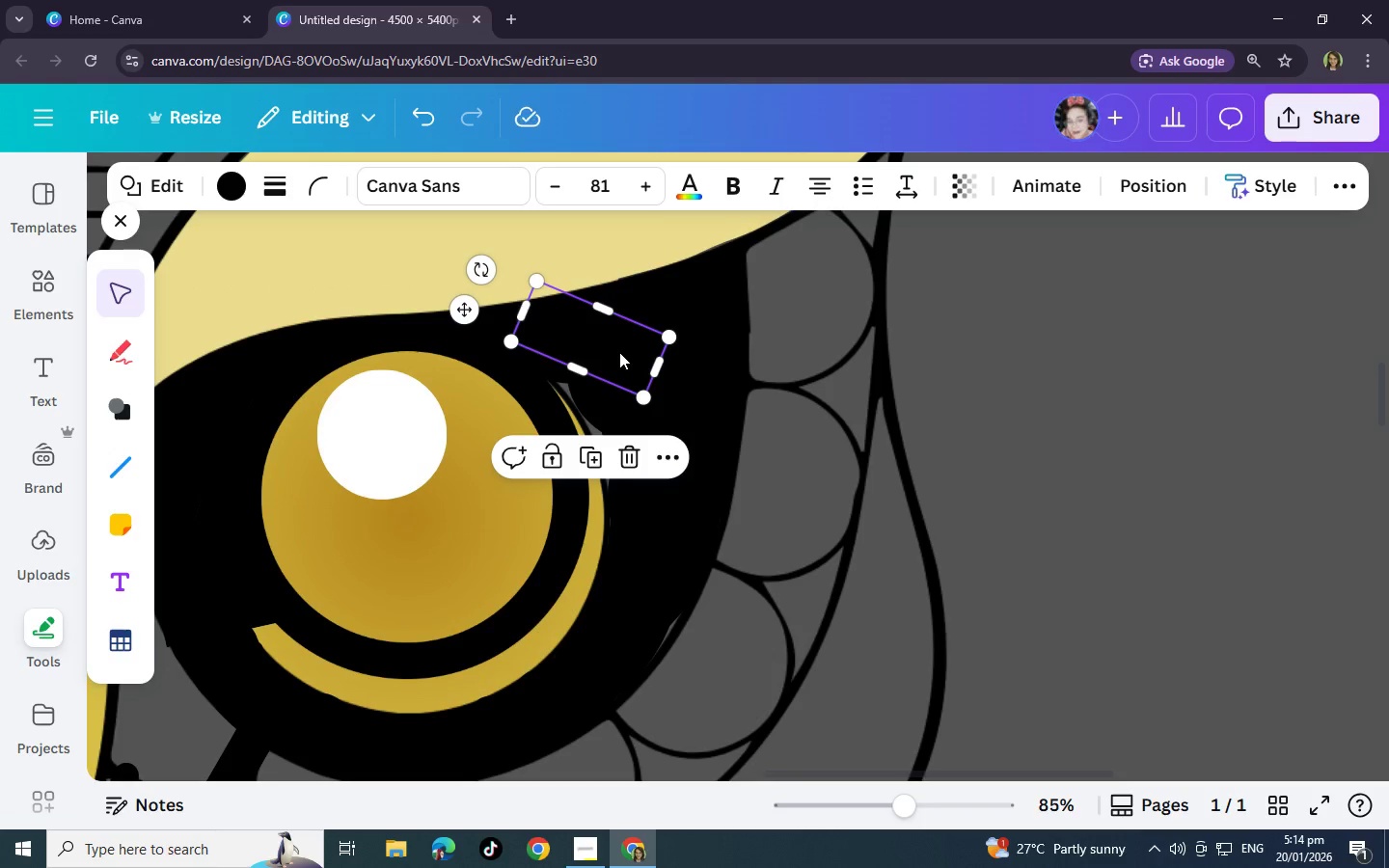 
key(Control+C)
 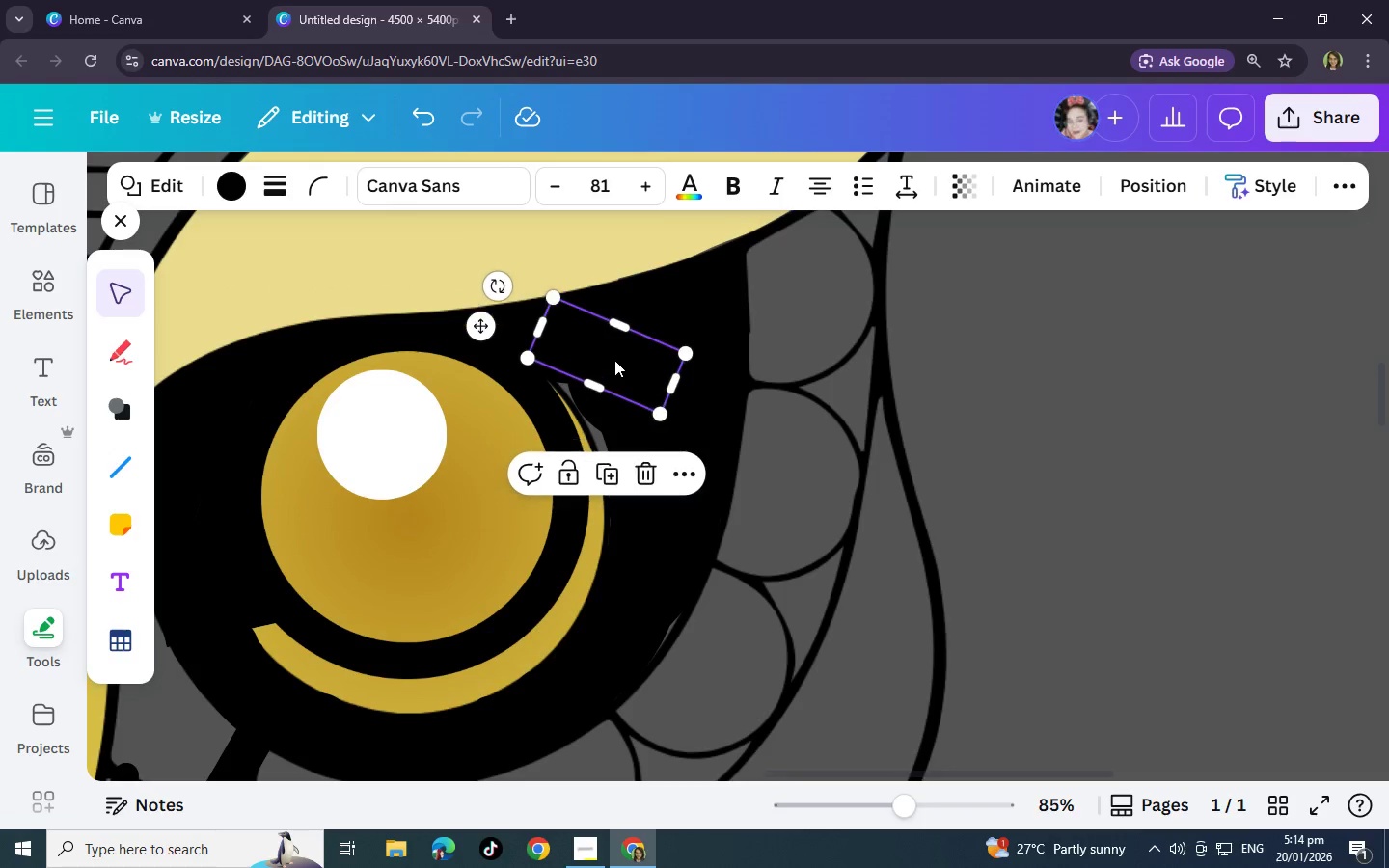 
key(Control+V)
 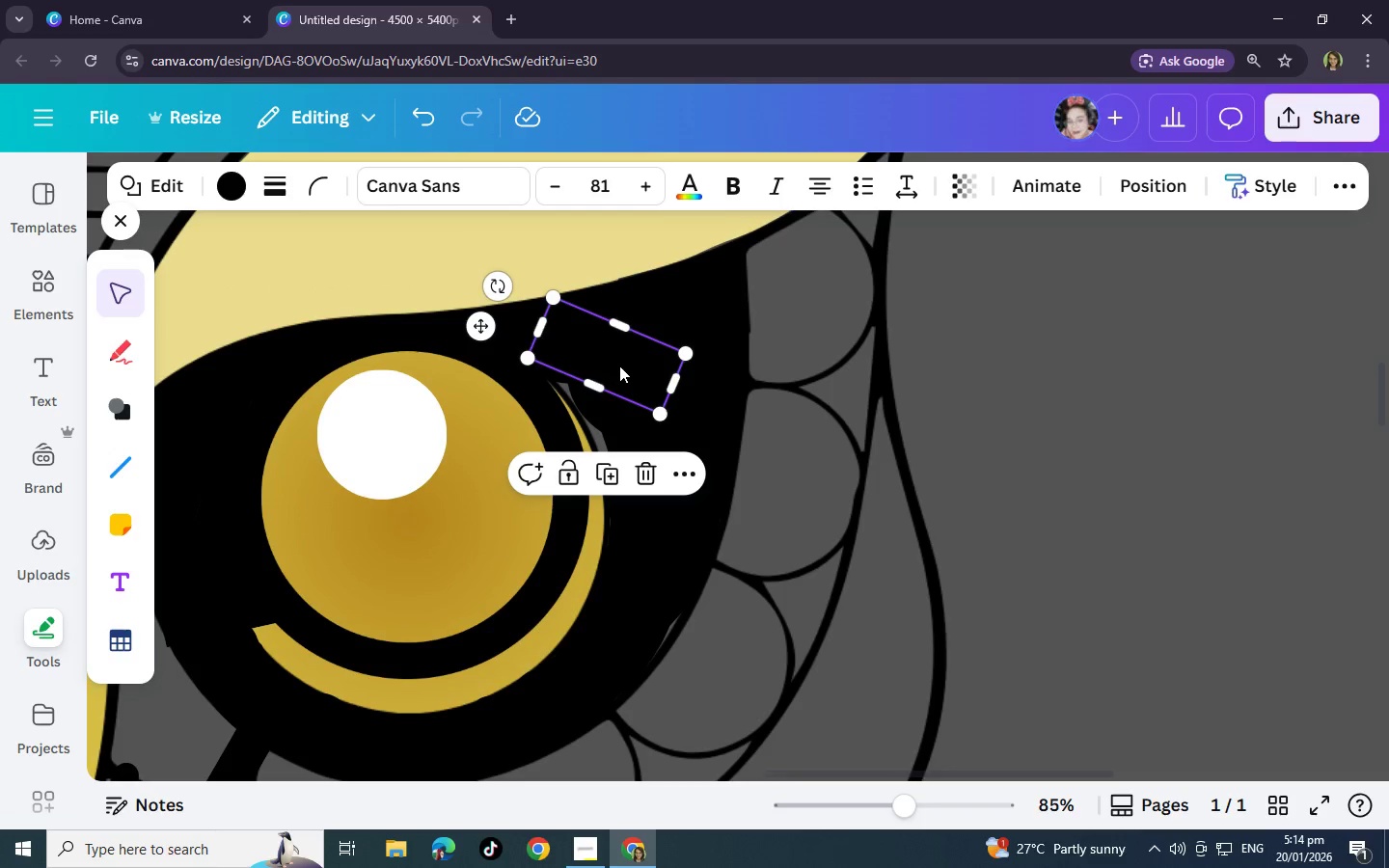 
left_click_drag(start_coordinate=[613, 363], to_coordinate=[628, 402])
 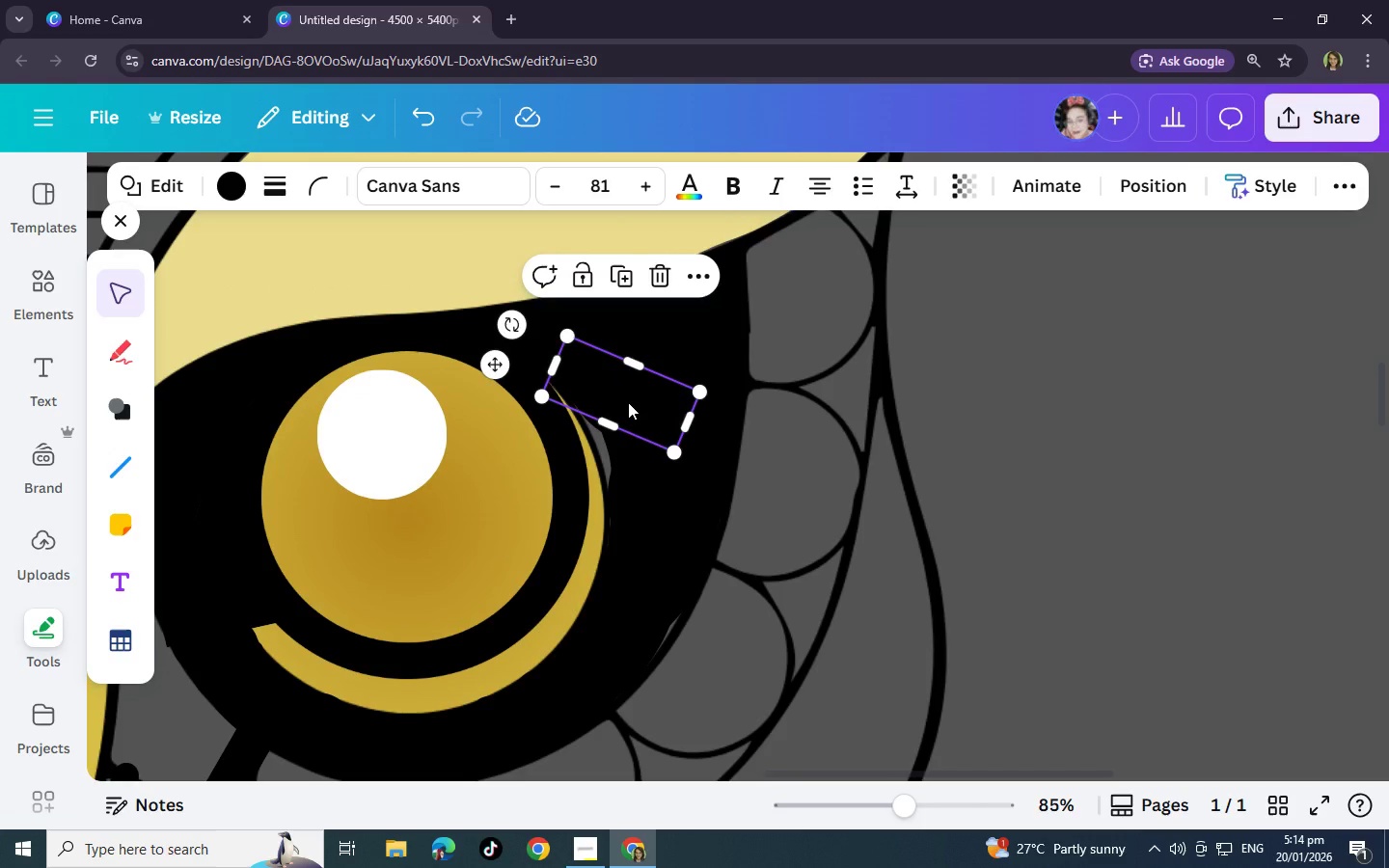 
key(Control+C)
 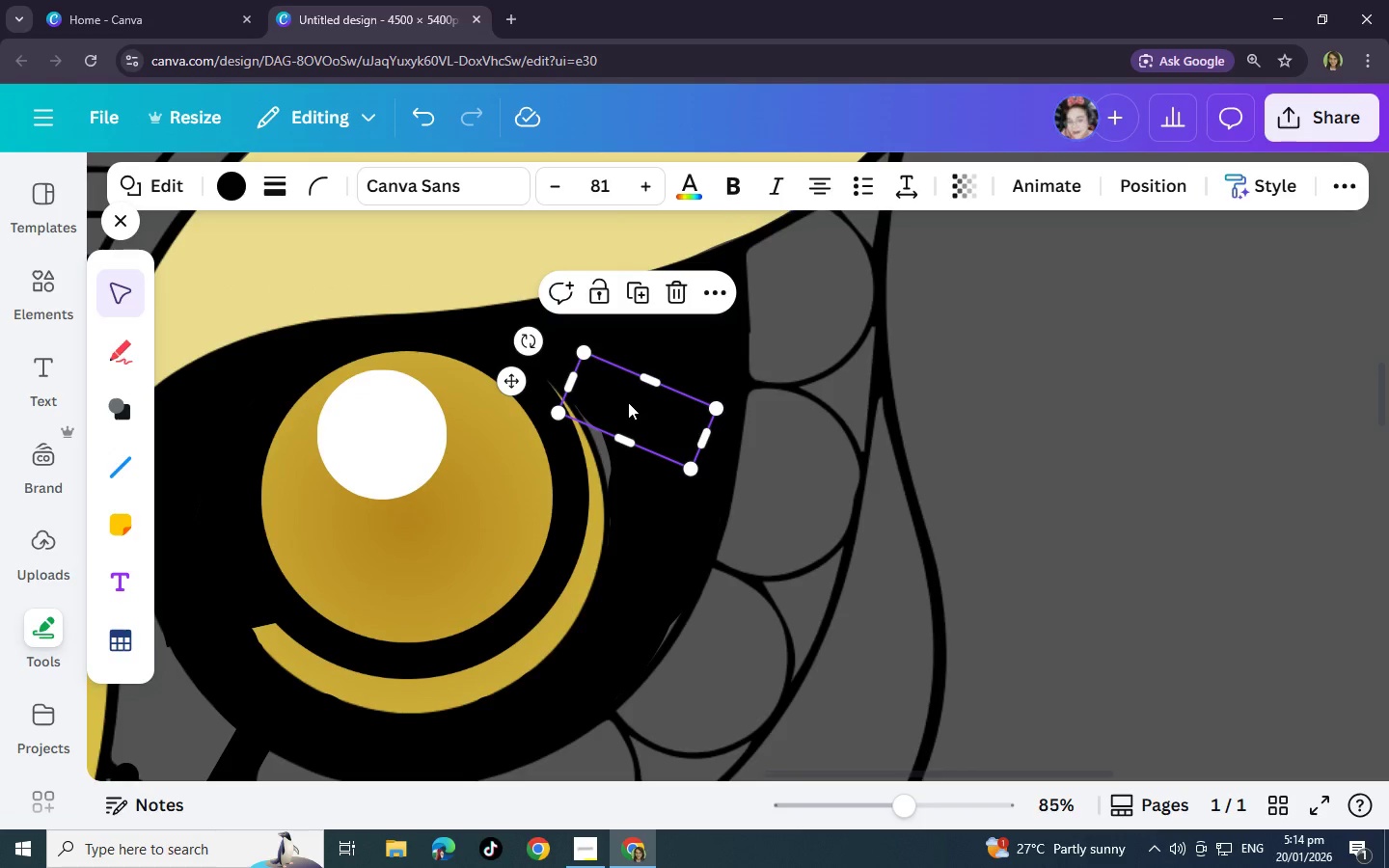 
key(Control+V)
 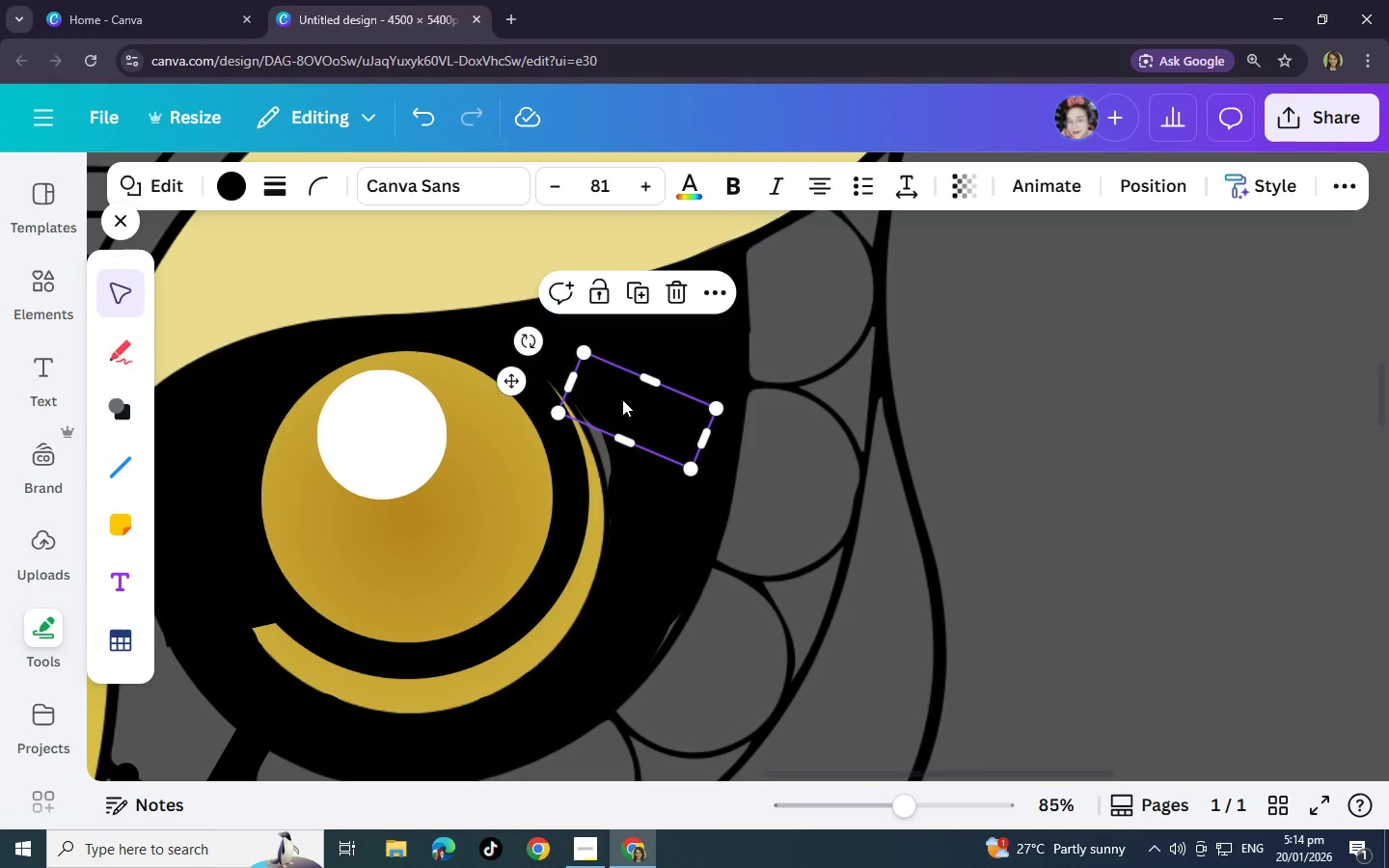 
left_click_drag(start_coordinate=[622, 398], to_coordinate=[626, 407])
 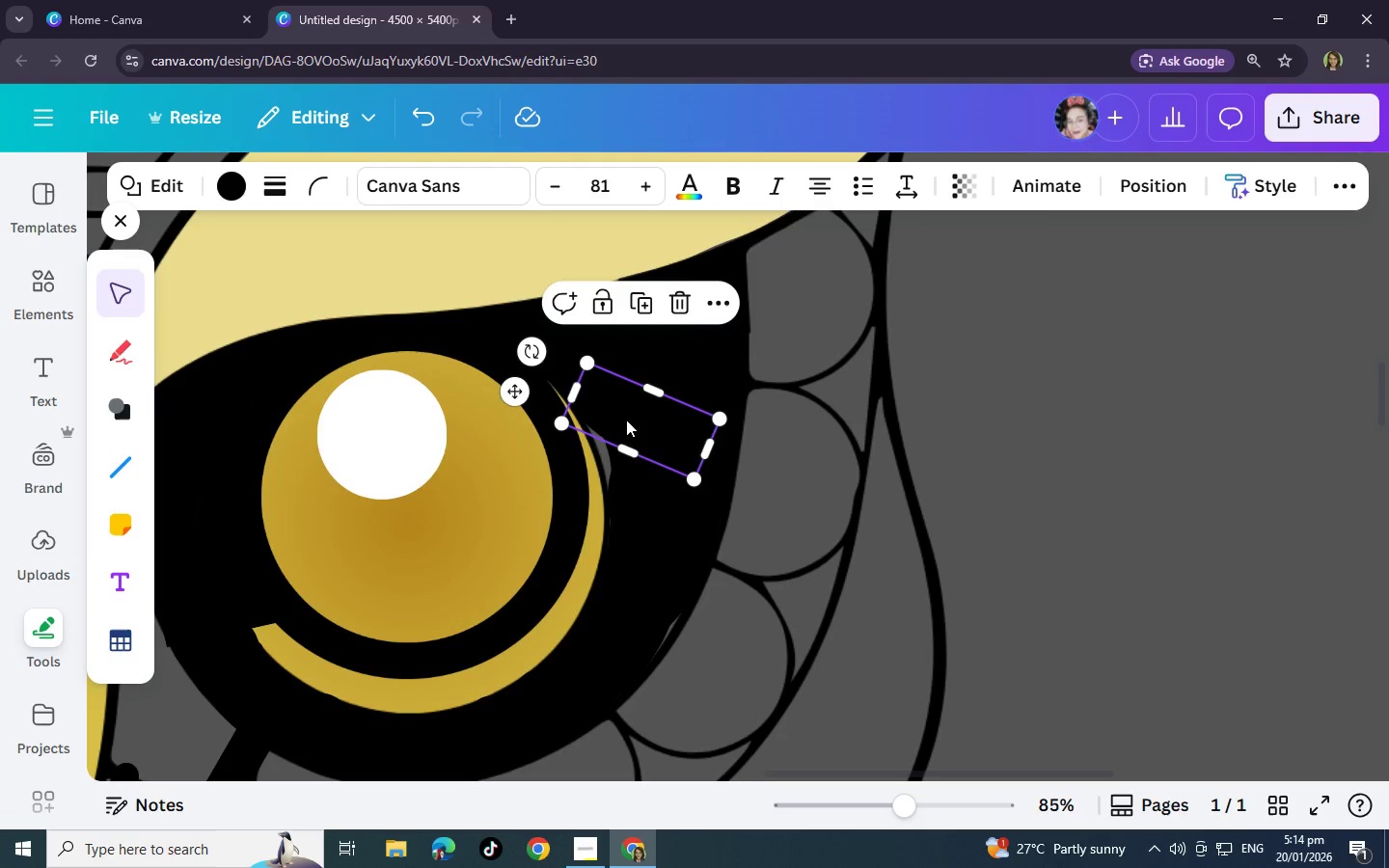 
key(Control+C)
 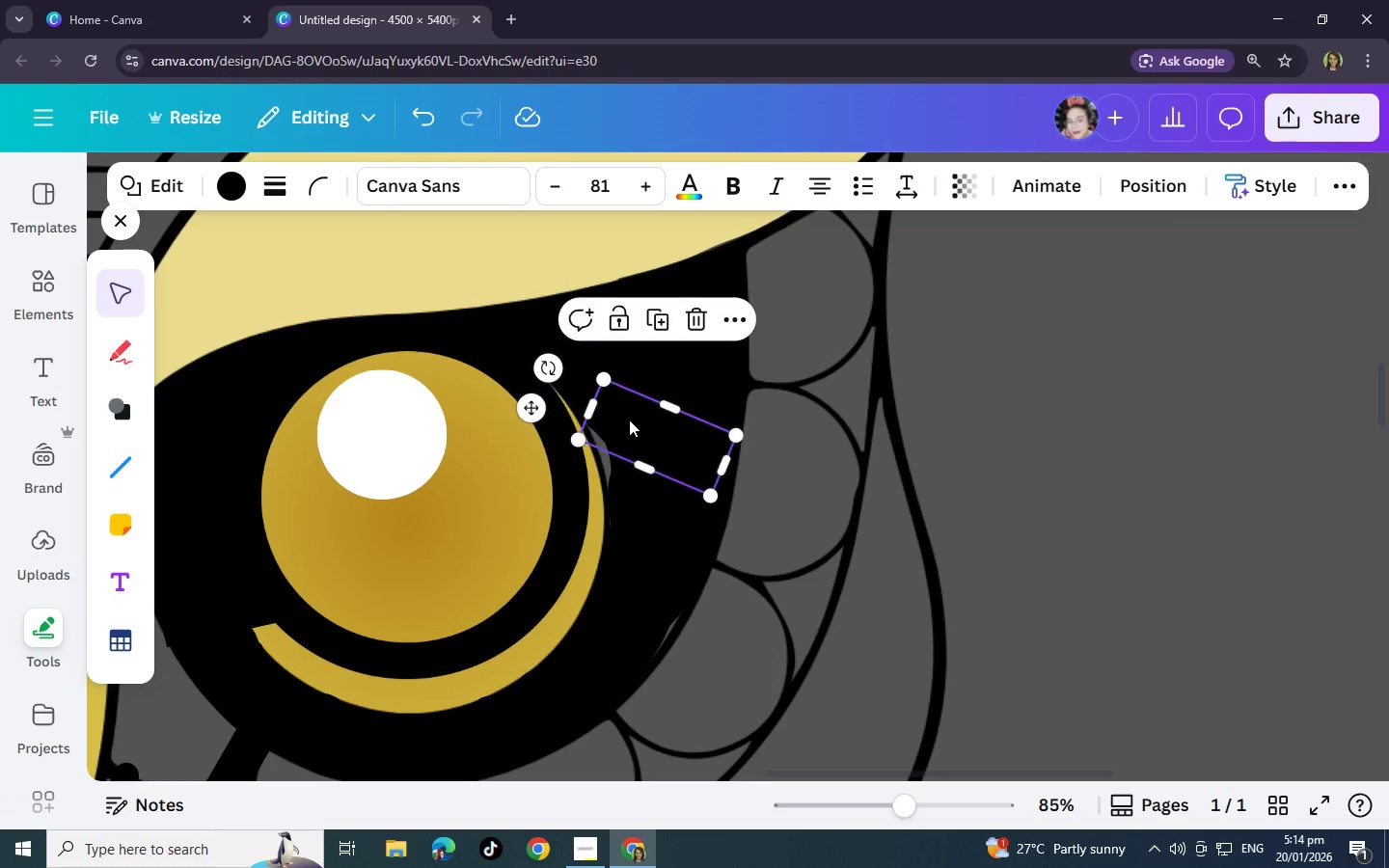 
key(Control+V)
 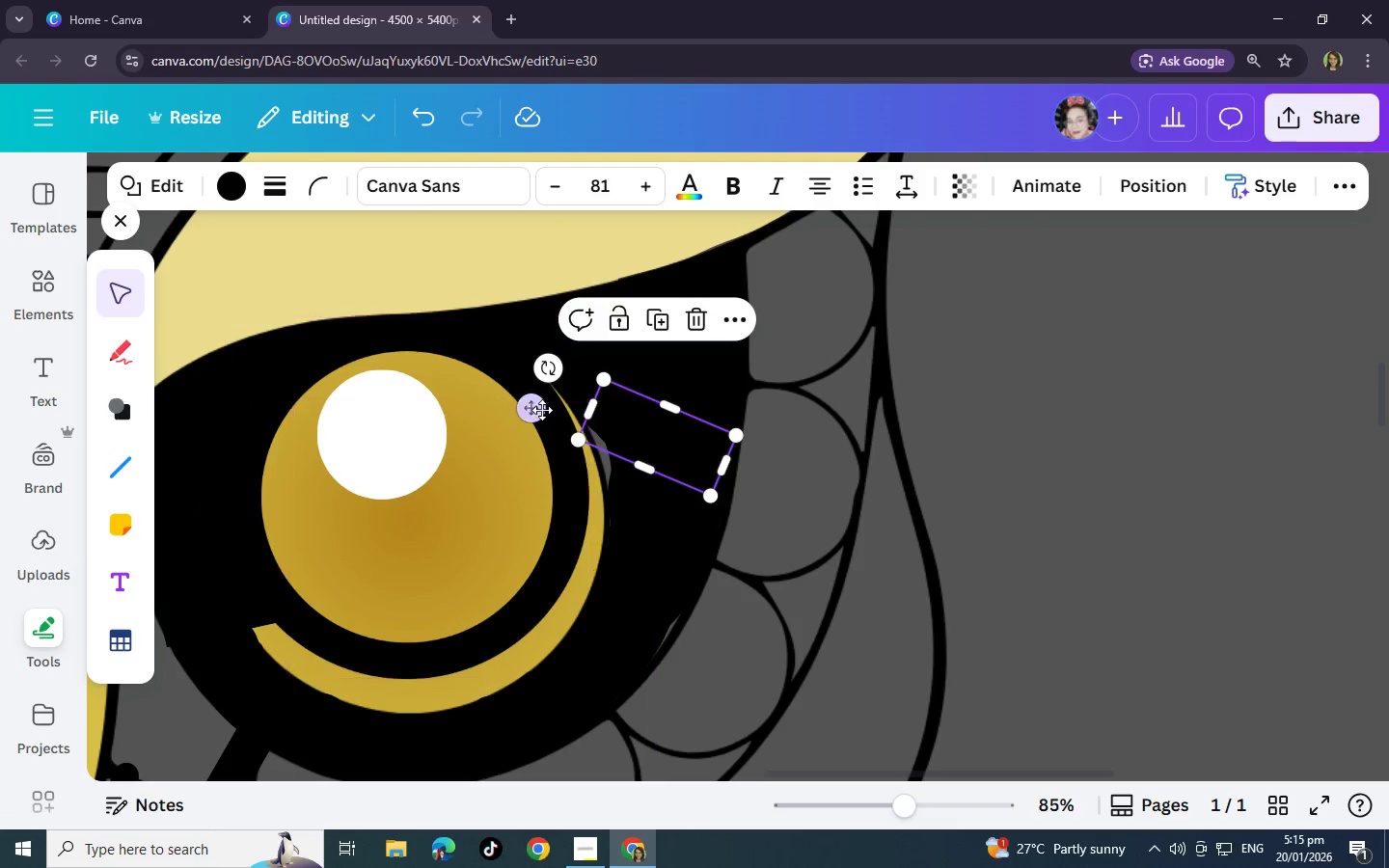 
left_click_drag(start_coordinate=[548, 373], to_coordinate=[684, 368])
 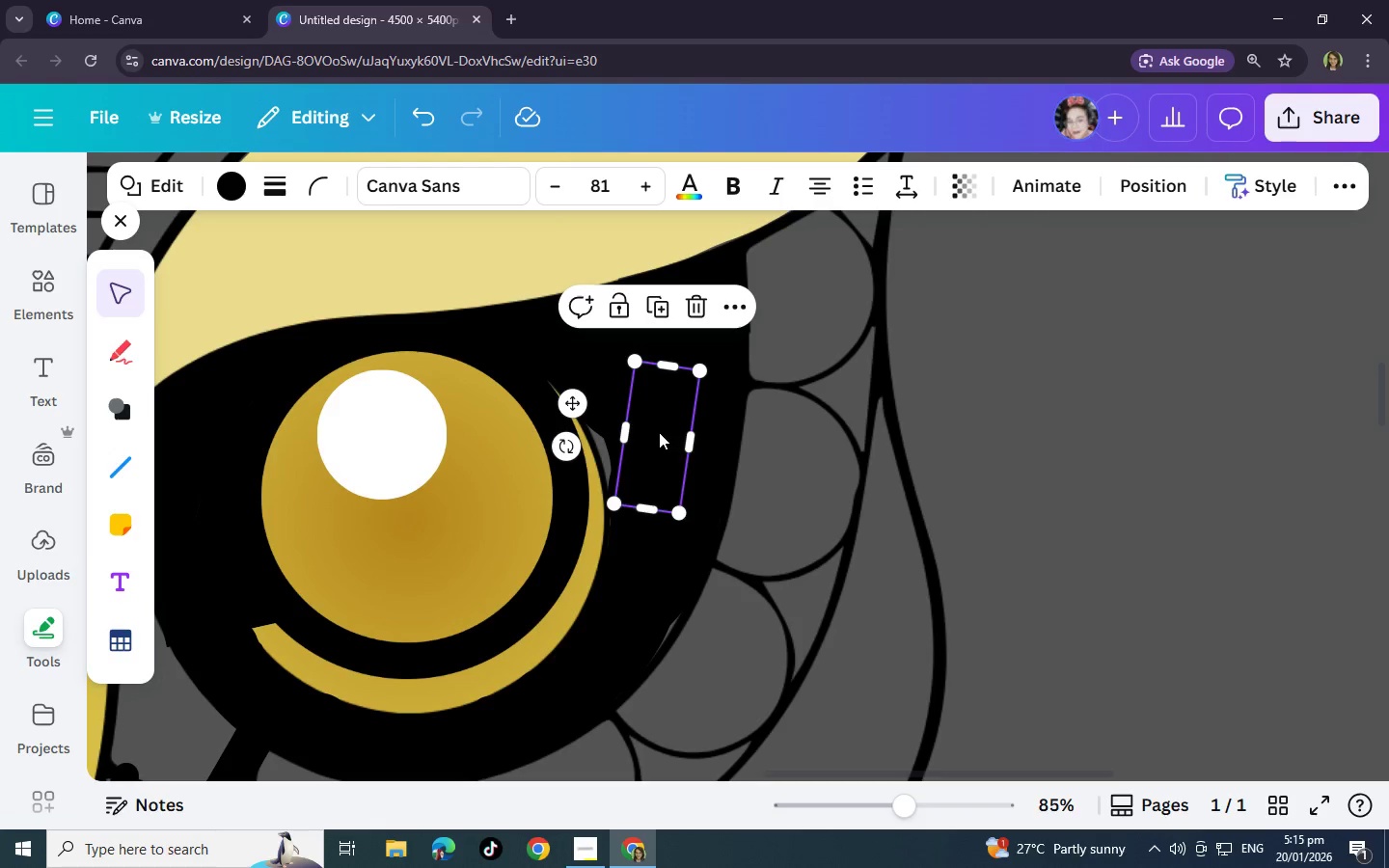 
left_click_drag(start_coordinate=[661, 432], to_coordinate=[620, 378])
 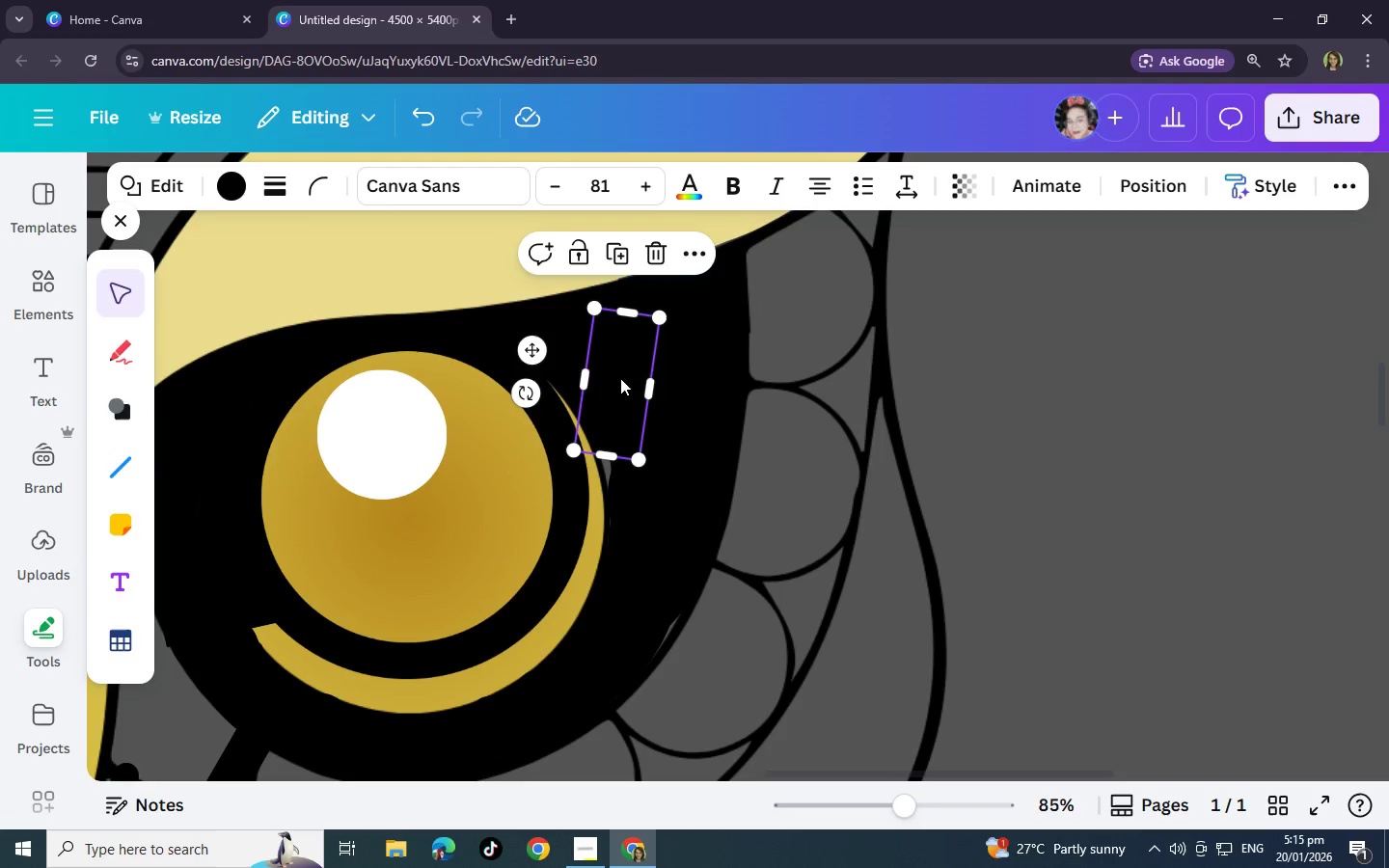 
key(Control+C)
 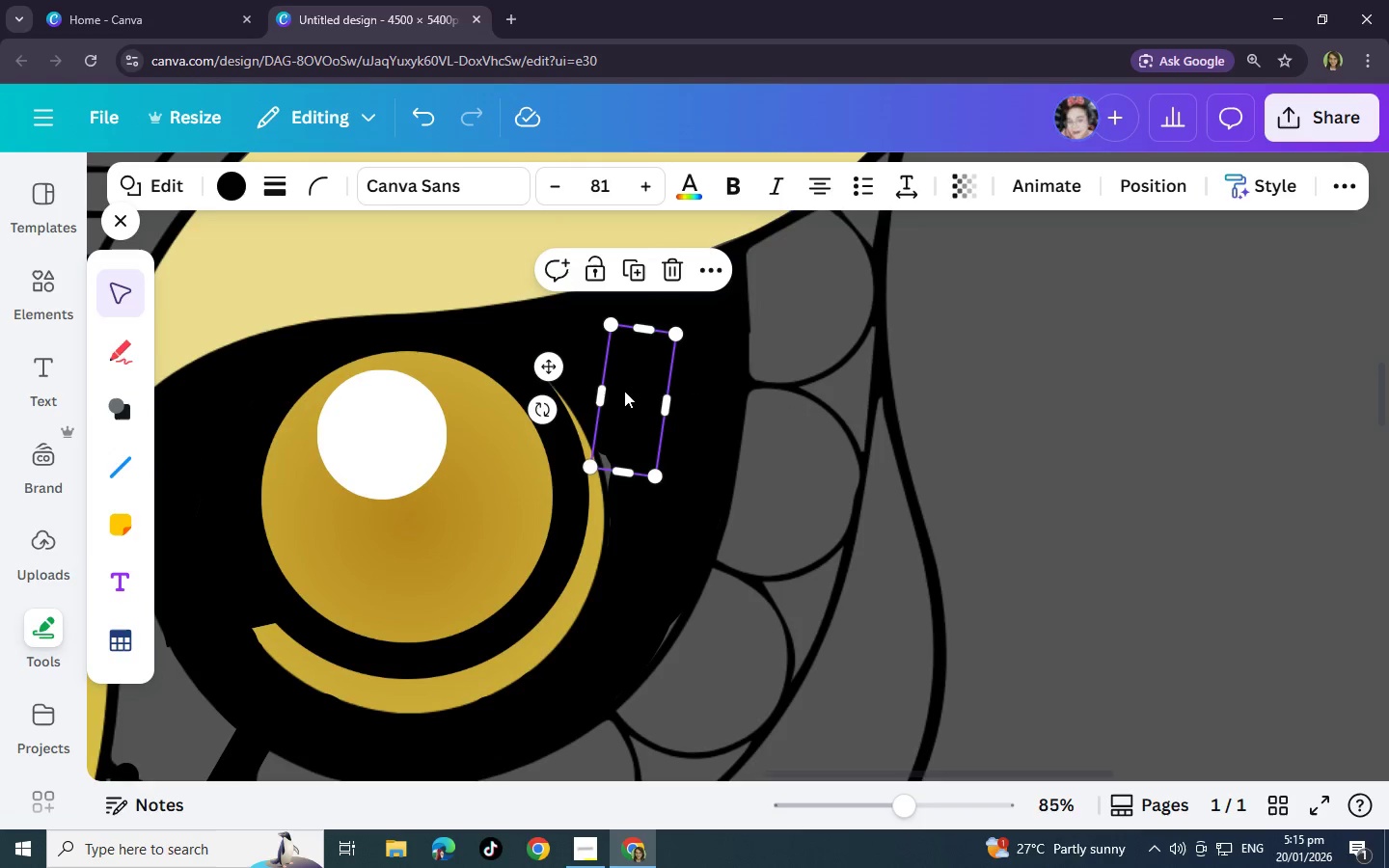 
key(Control+V)
 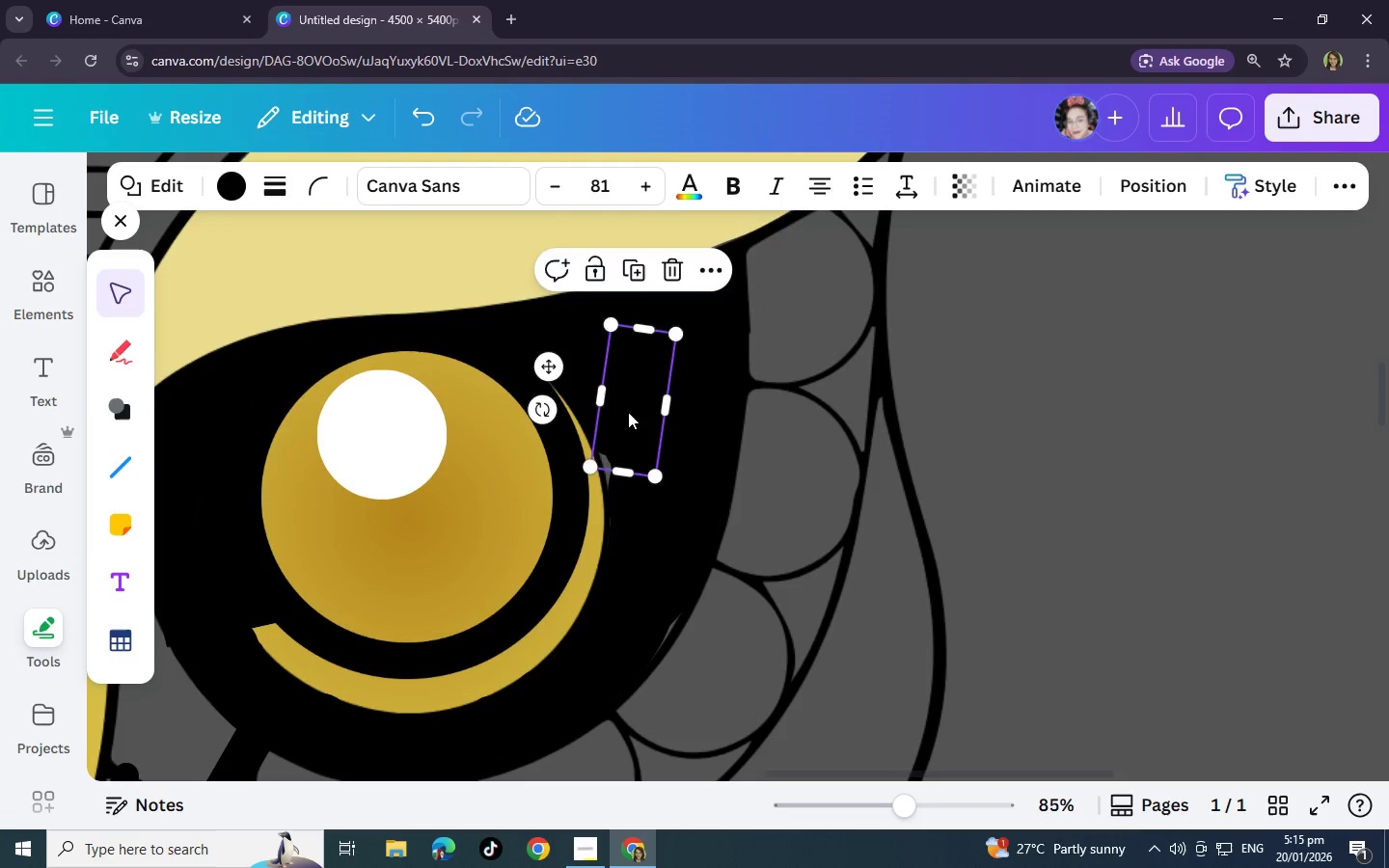 
left_click_drag(start_coordinate=[623, 402], to_coordinate=[627, 436])
 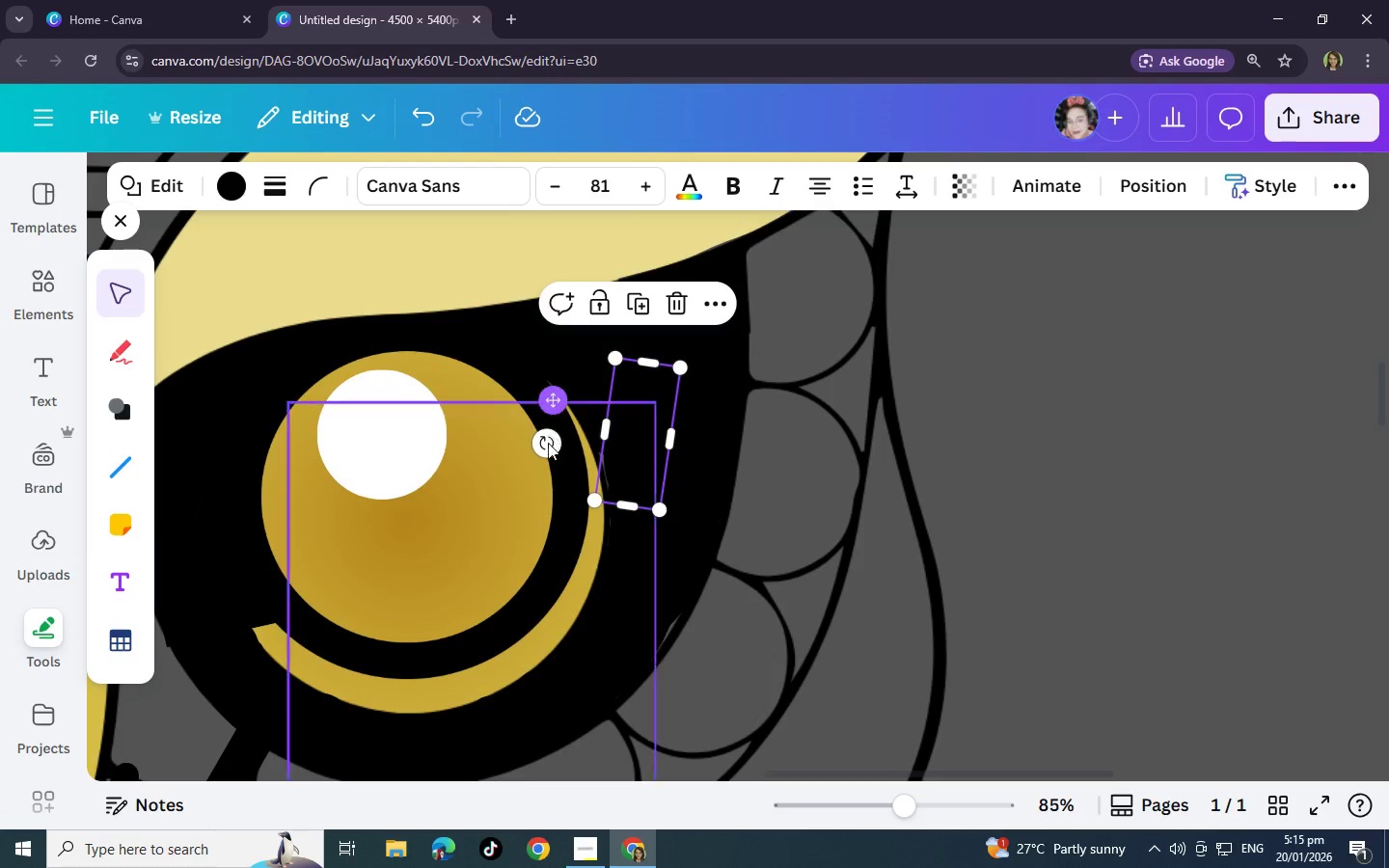 
left_click_drag(start_coordinate=[548, 446], to_coordinate=[576, 463])
 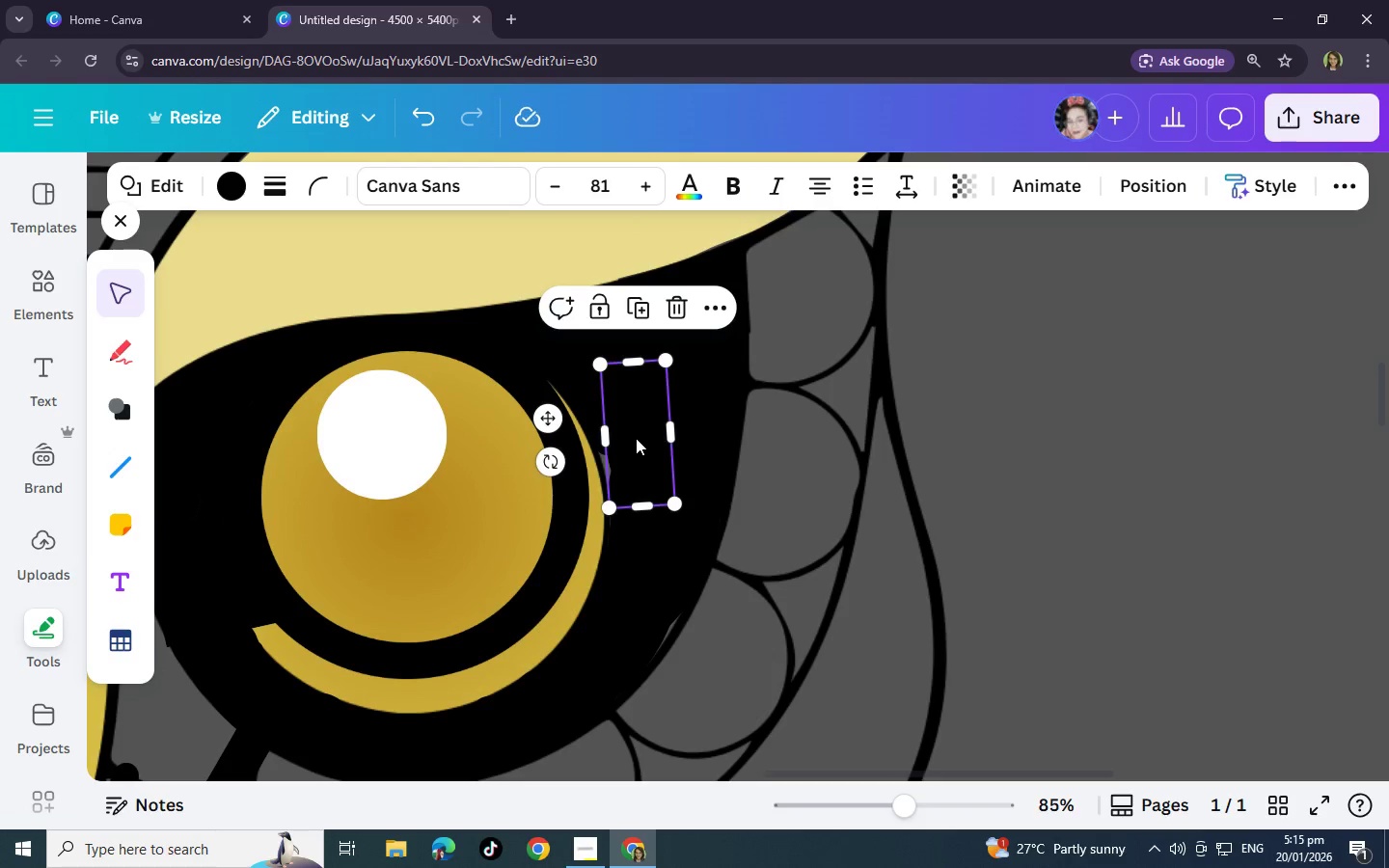 
left_click_drag(start_coordinate=[636, 438], to_coordinate=[633, 459])
 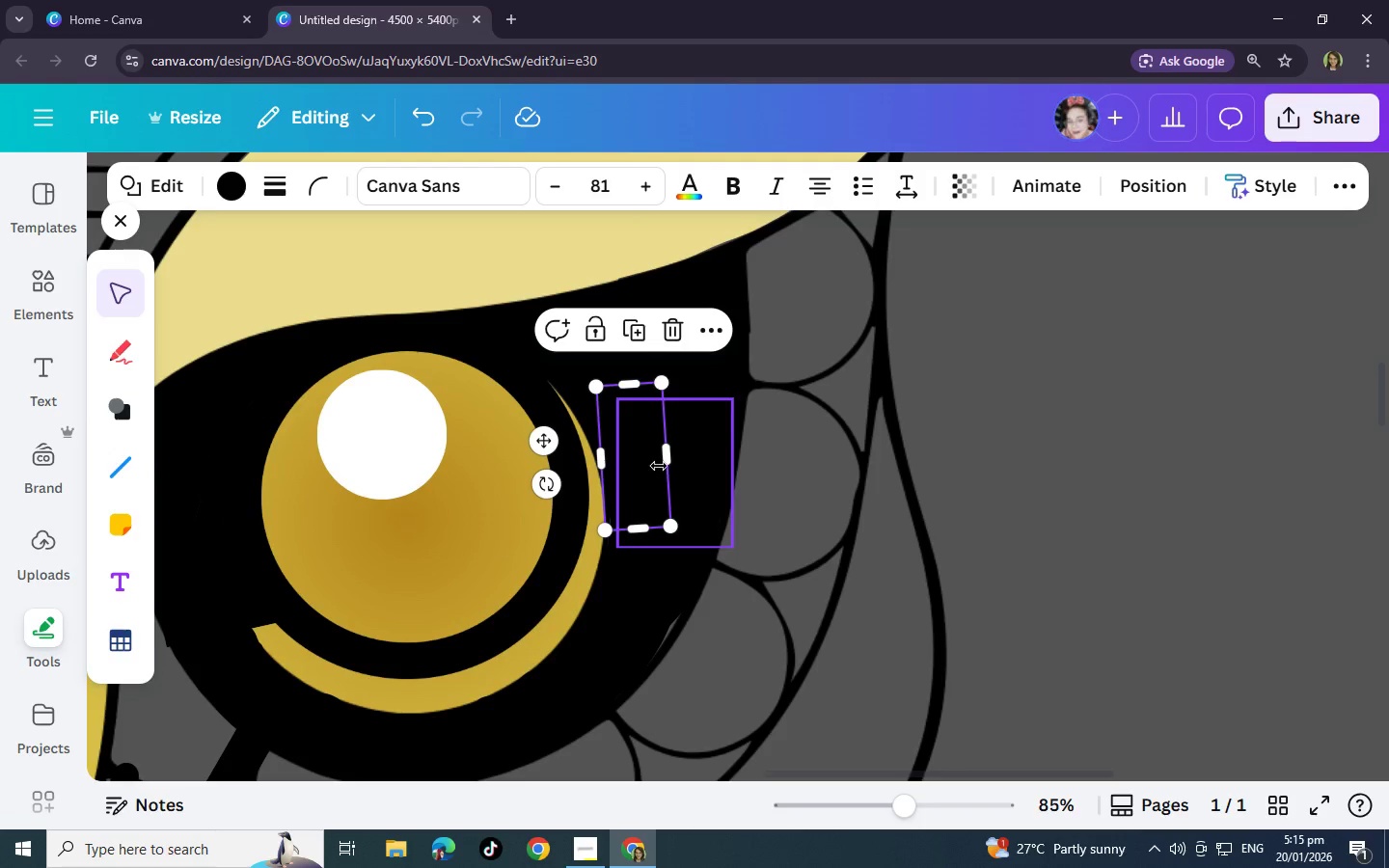 
key(Control+C)
 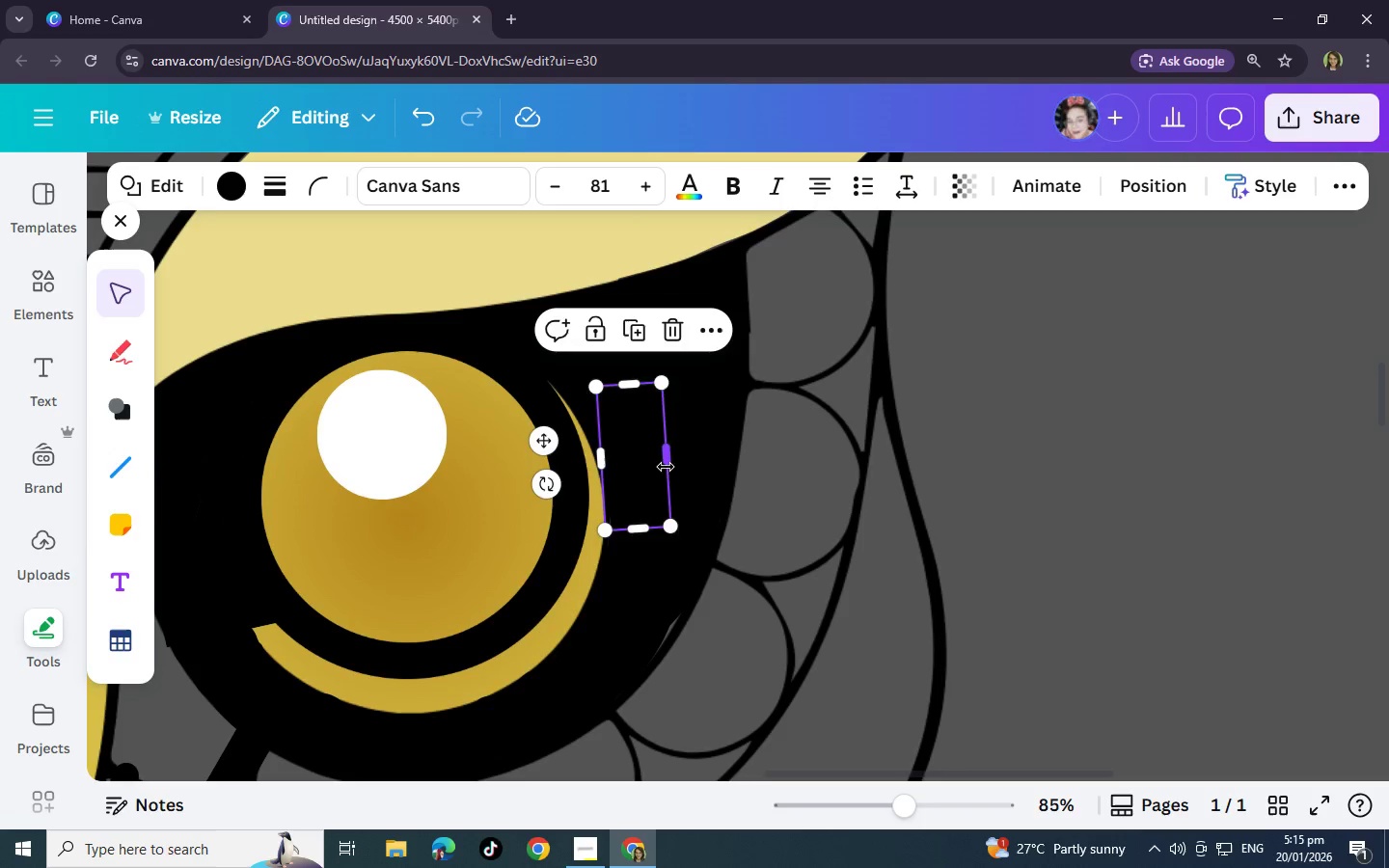 
key(Control+V)
 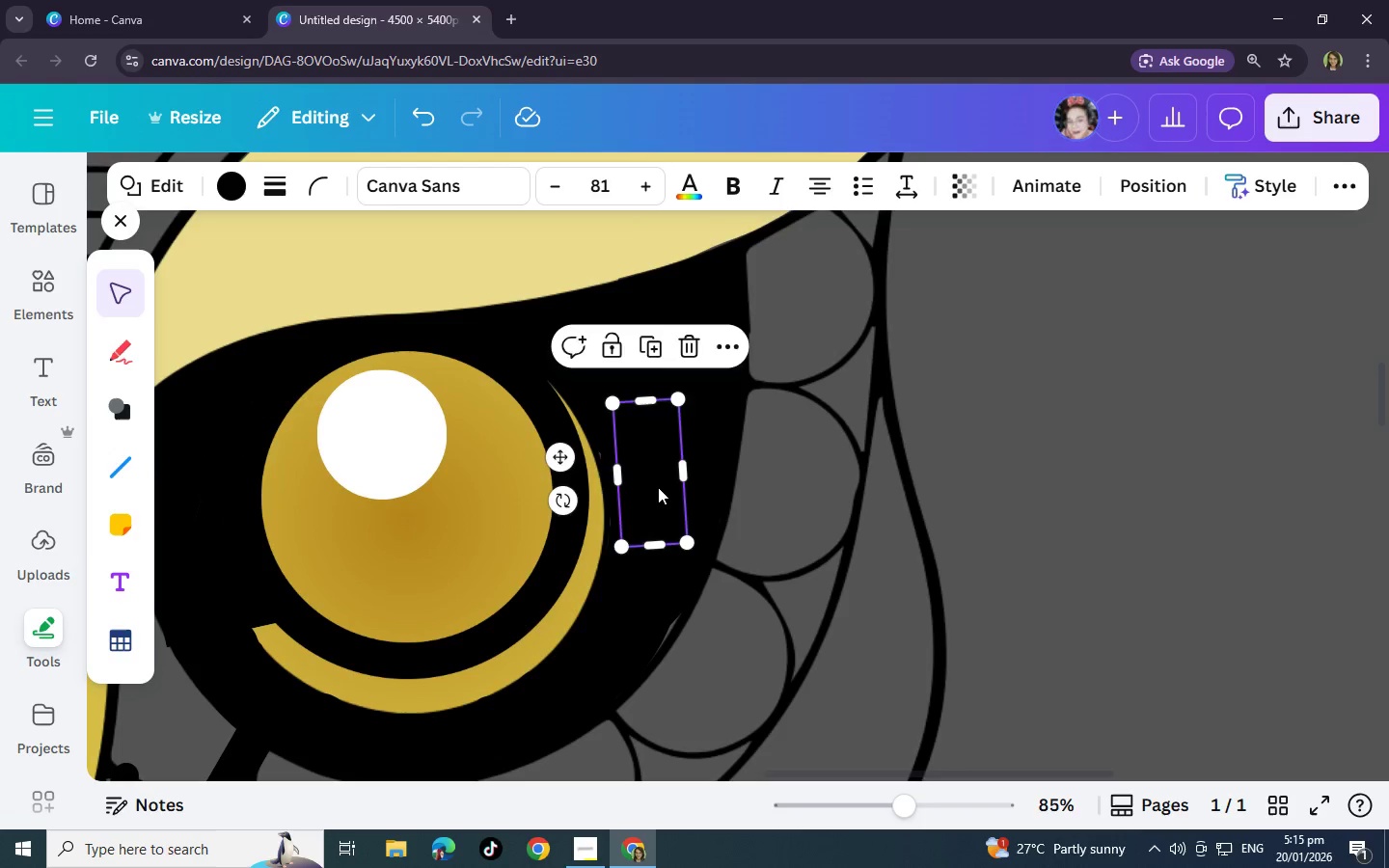 
left_click_drag(start_coordinate=[654, 475], to_coordinate=[630, 420])
 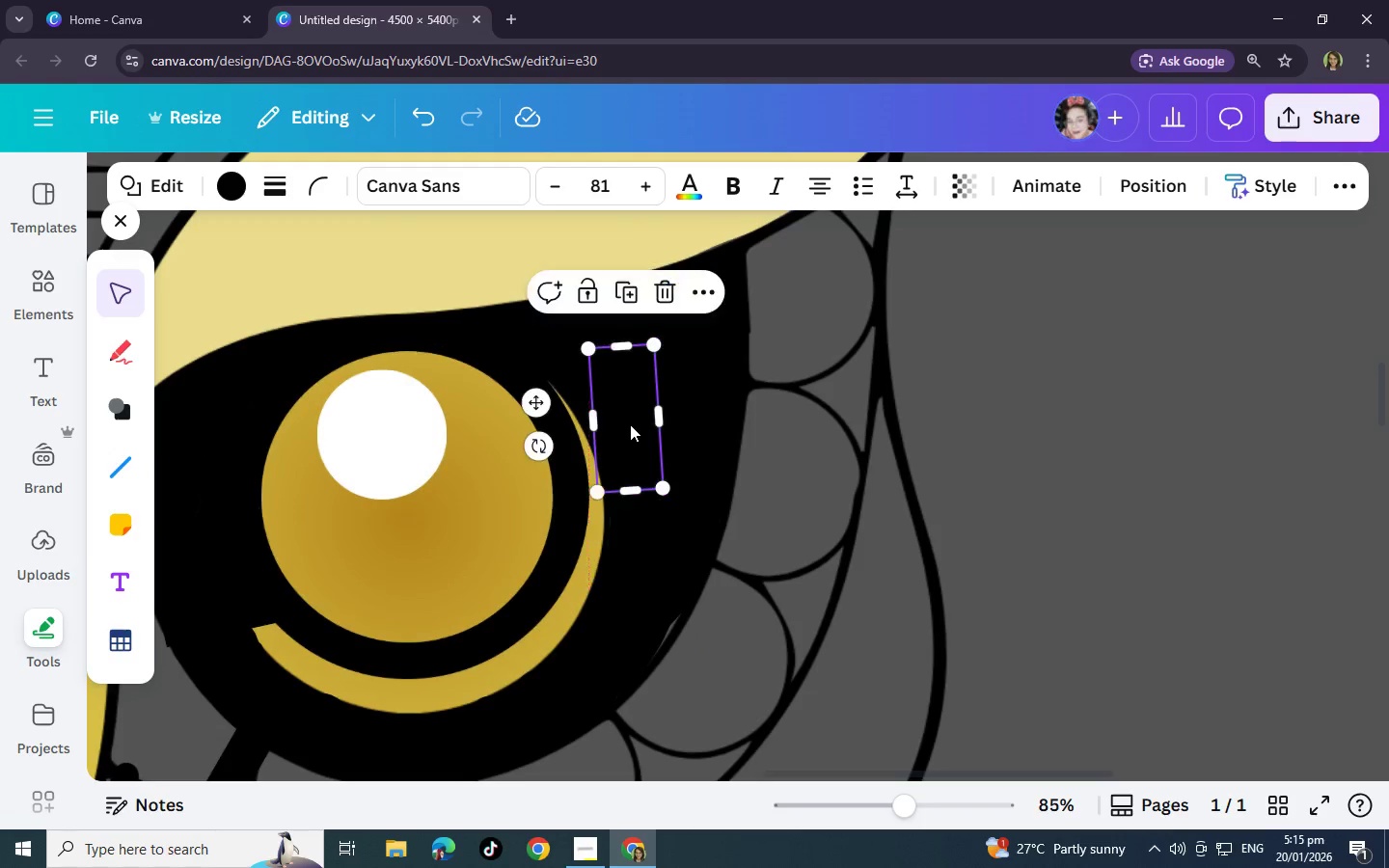 
key(Control+C)
 